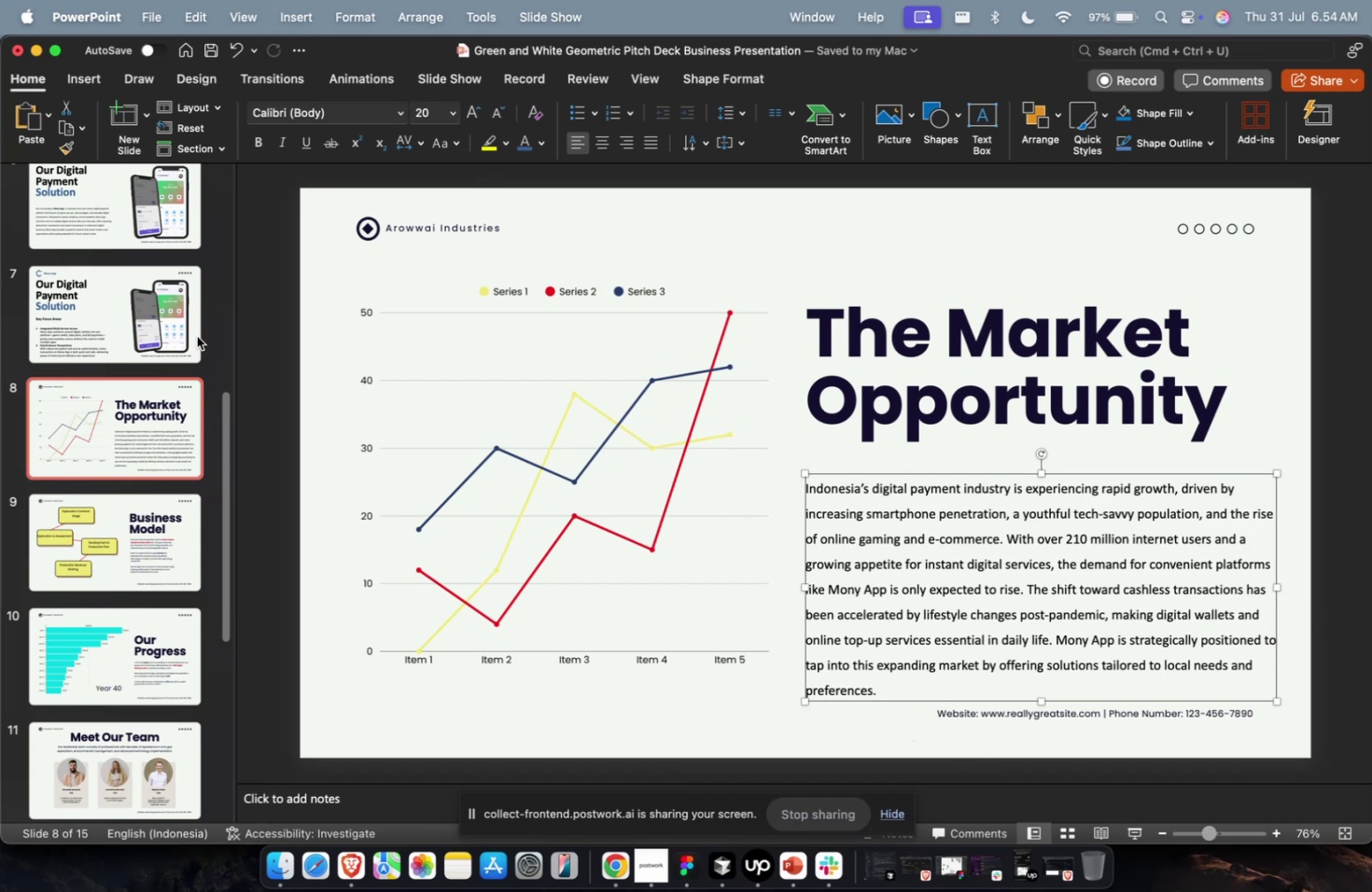 
left_click([192, 338])
 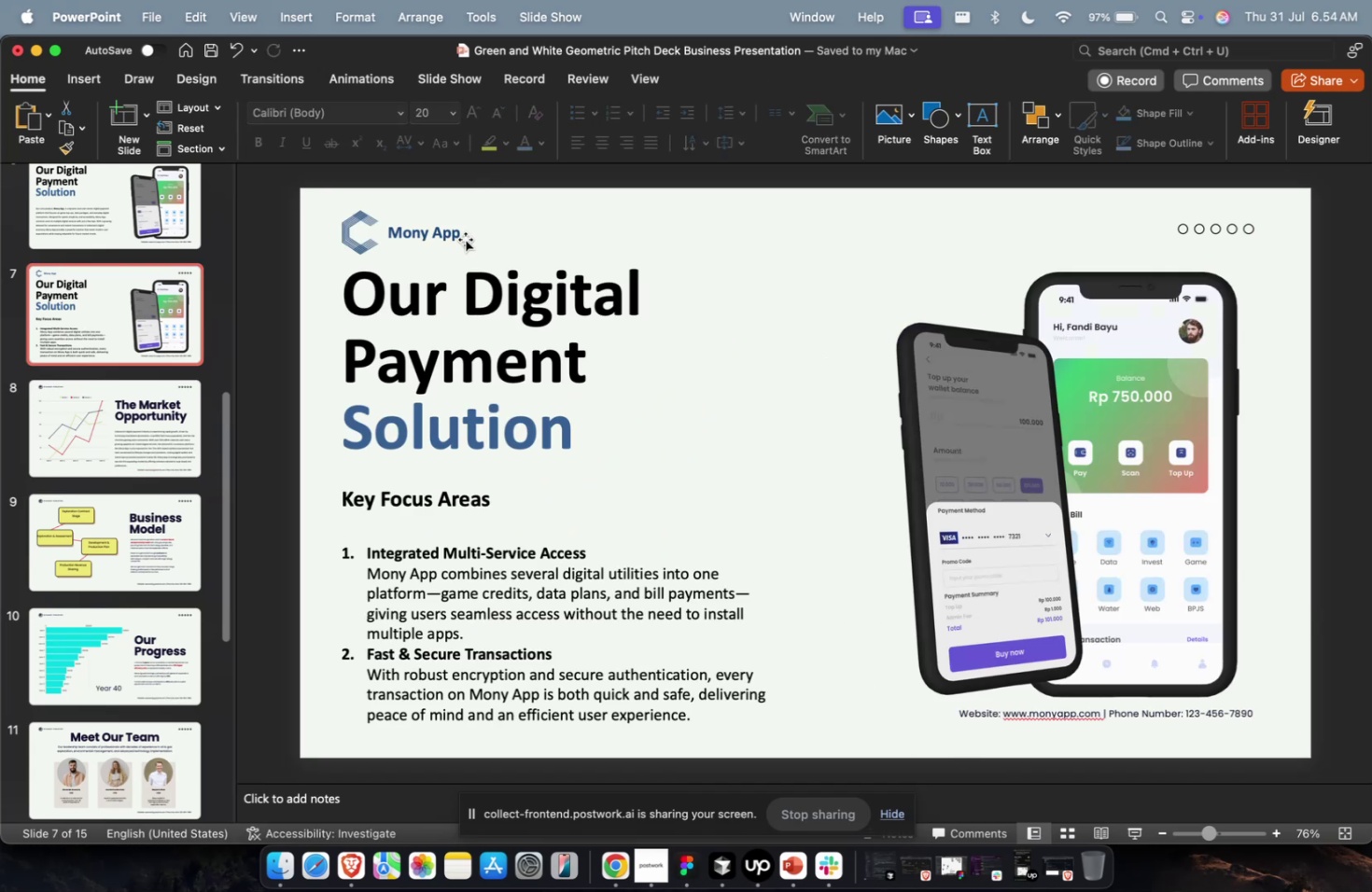 
double_click([465, 239])
 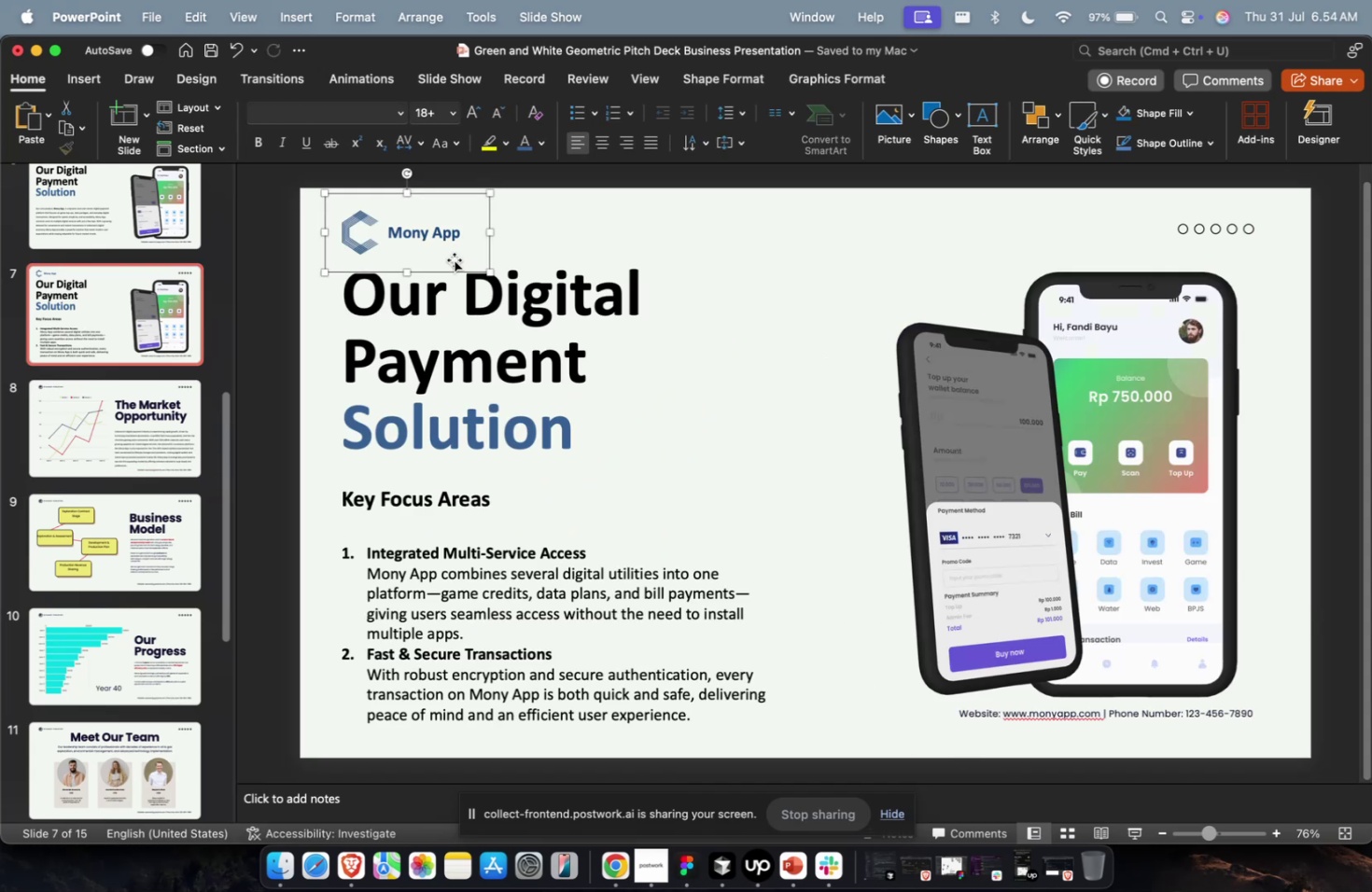 
key(Meta+CommandLeft)
 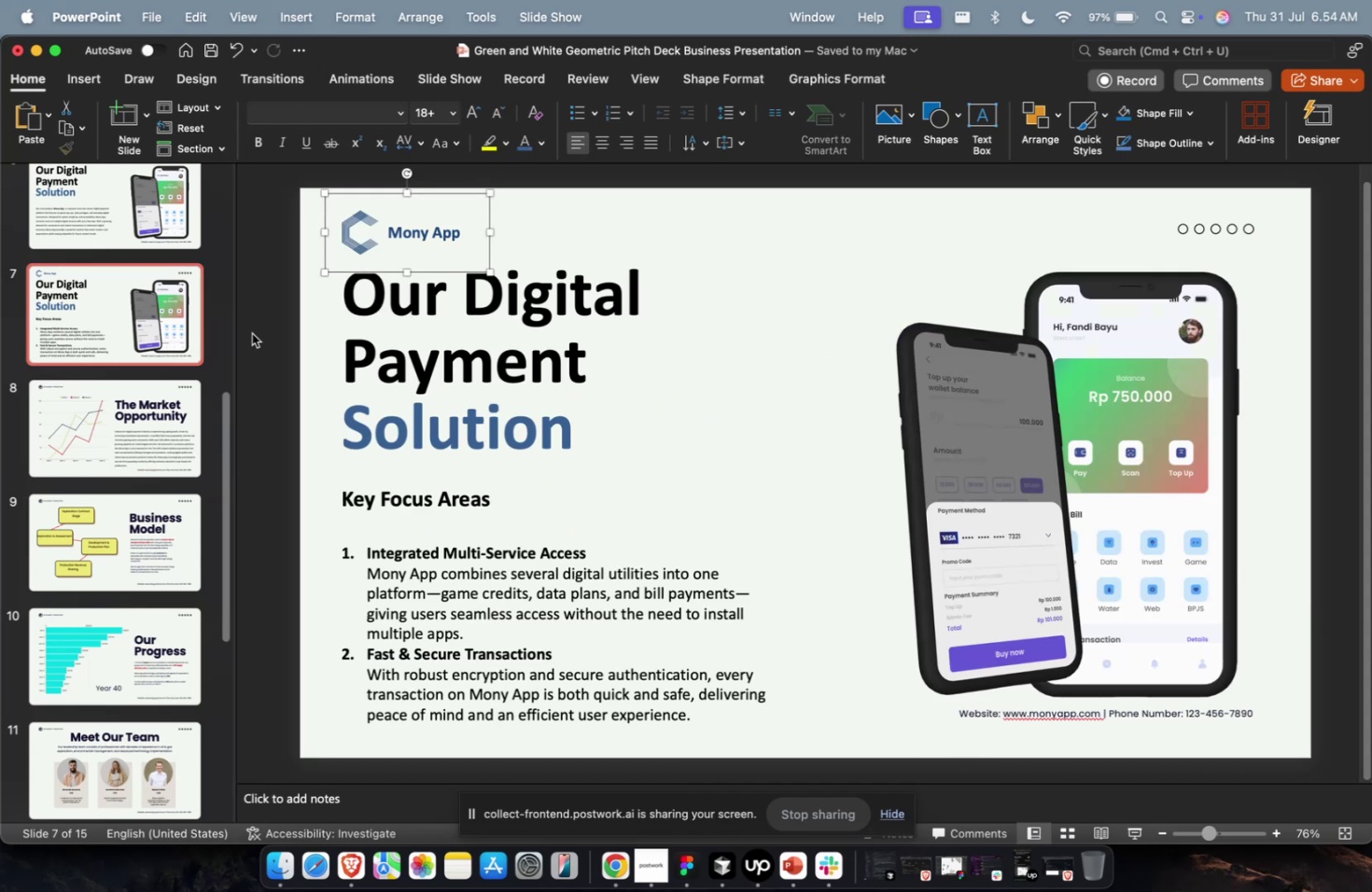 
key(Meta+C)
 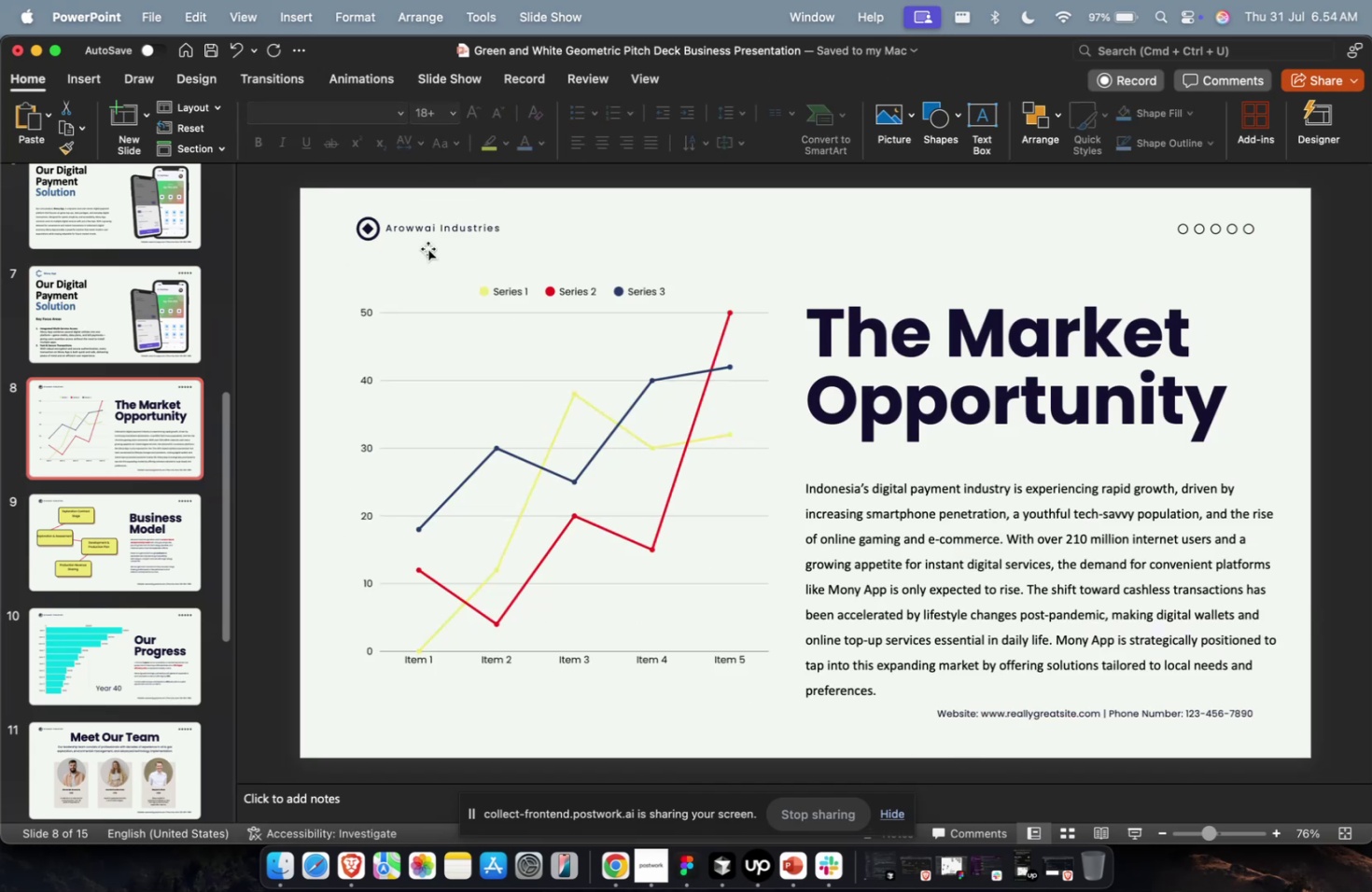 
double_click([441, 249])
 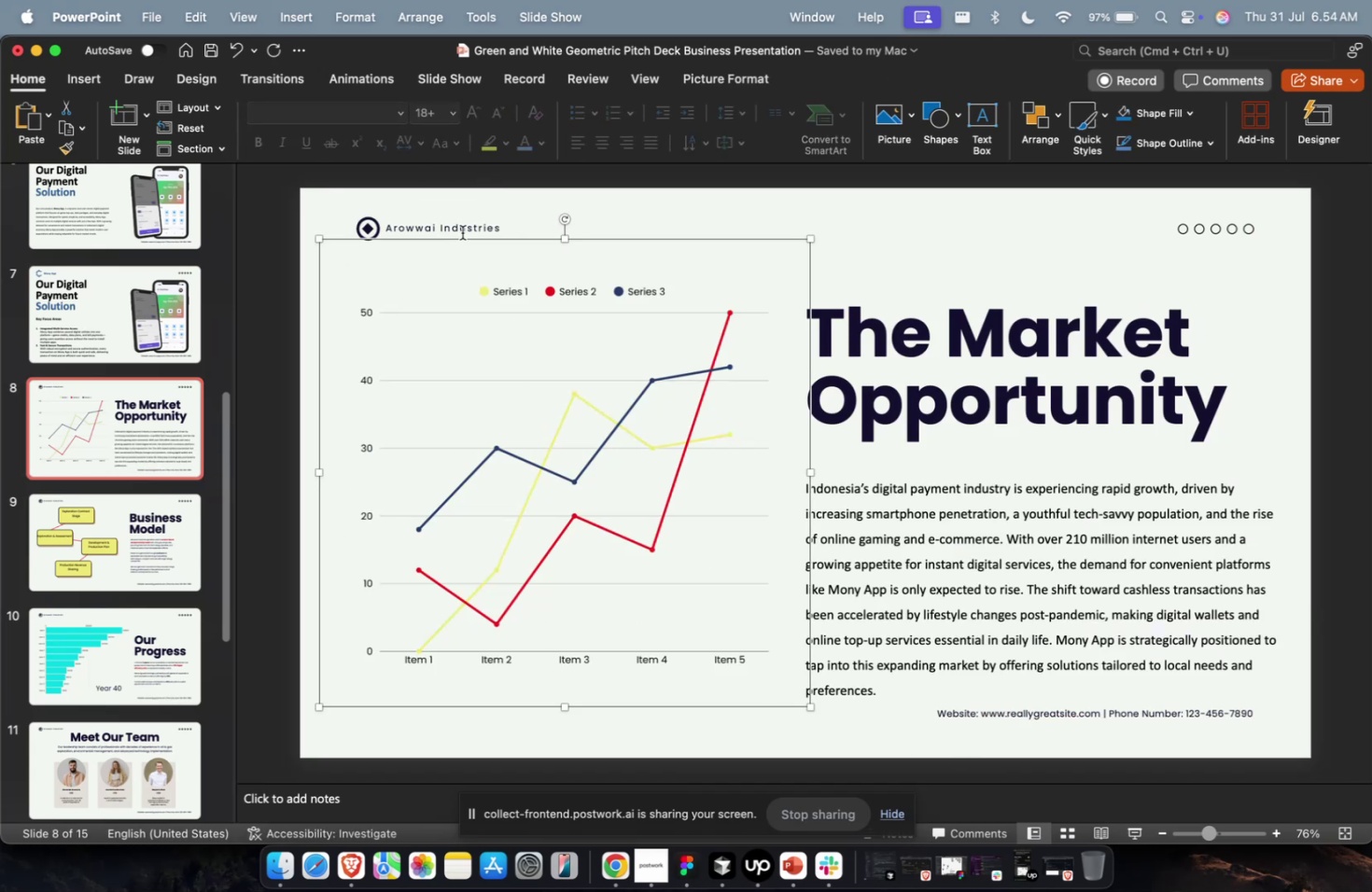 
triple_click([466, 228])
 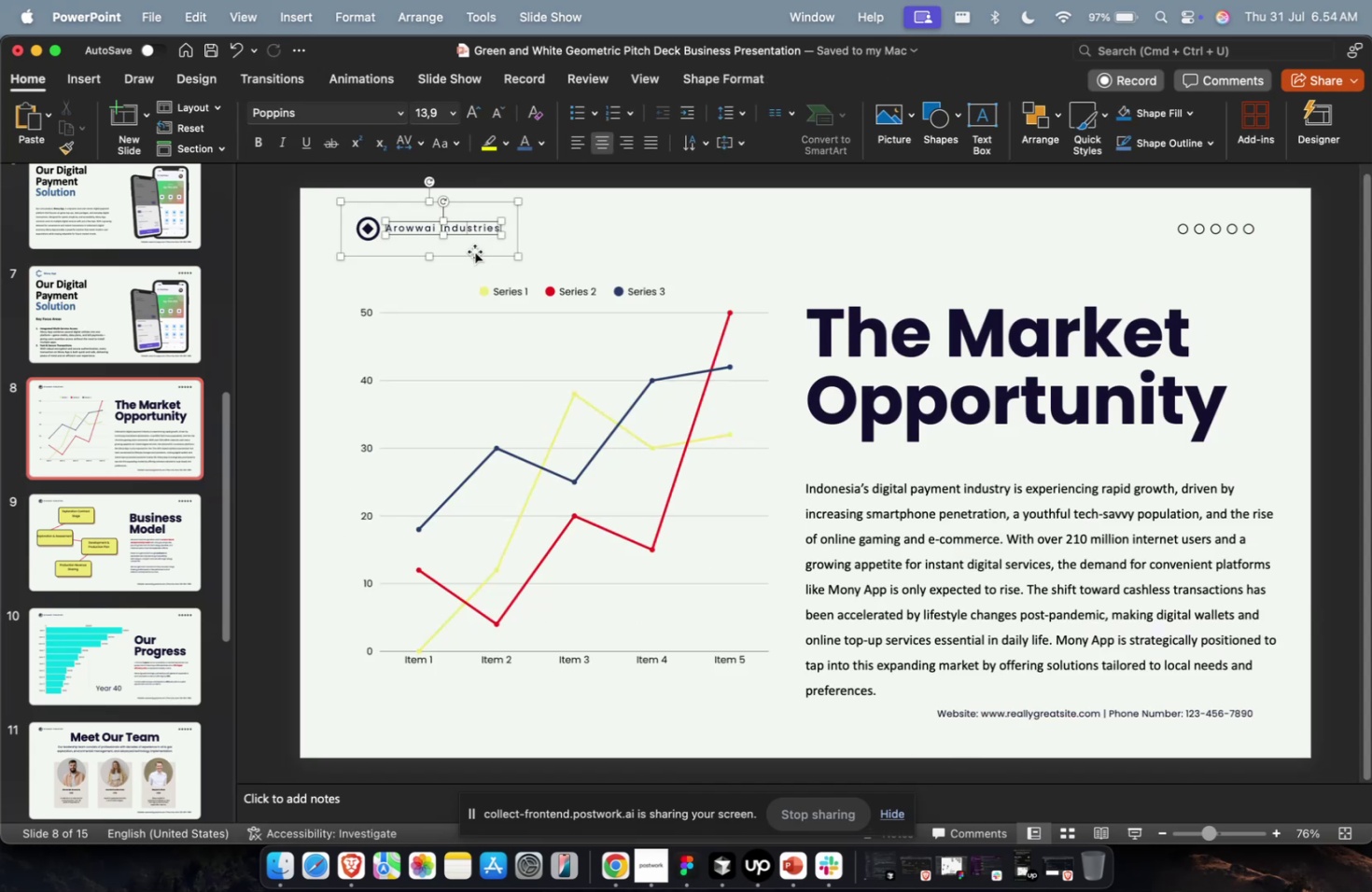 
triple_click([474, 251])
 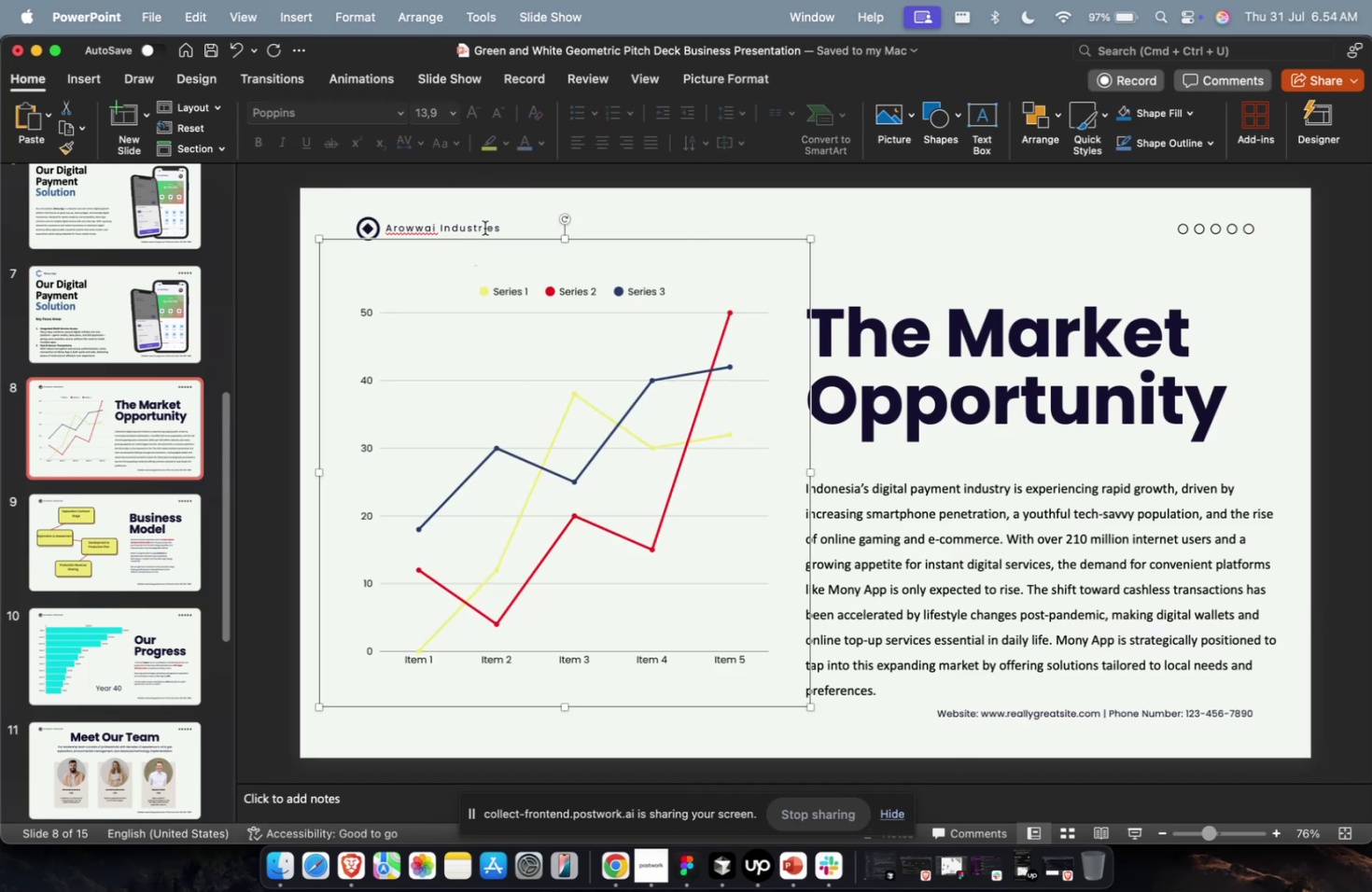 
triple_click([484, 228])
 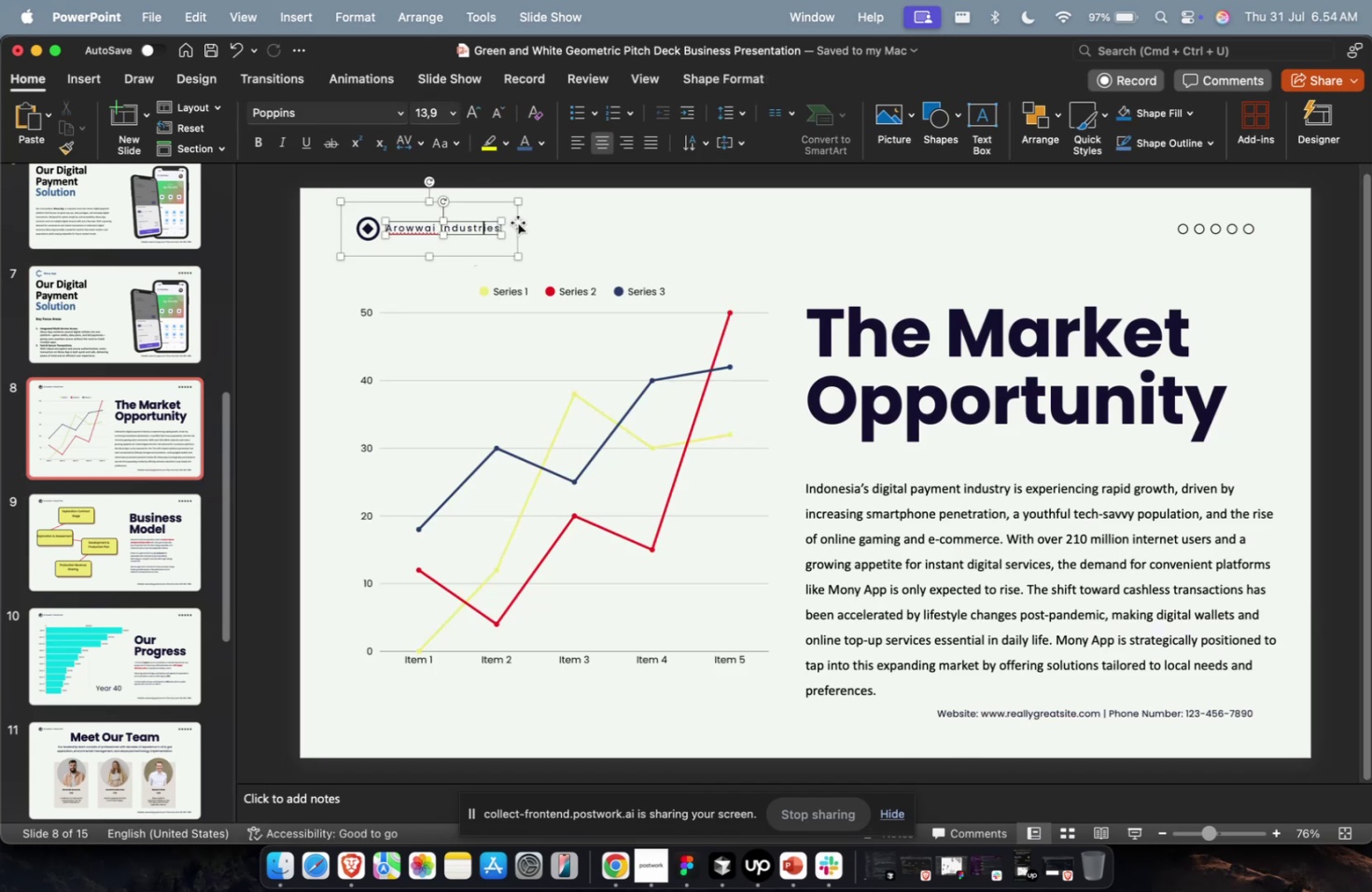 
left_click([517, 222])
 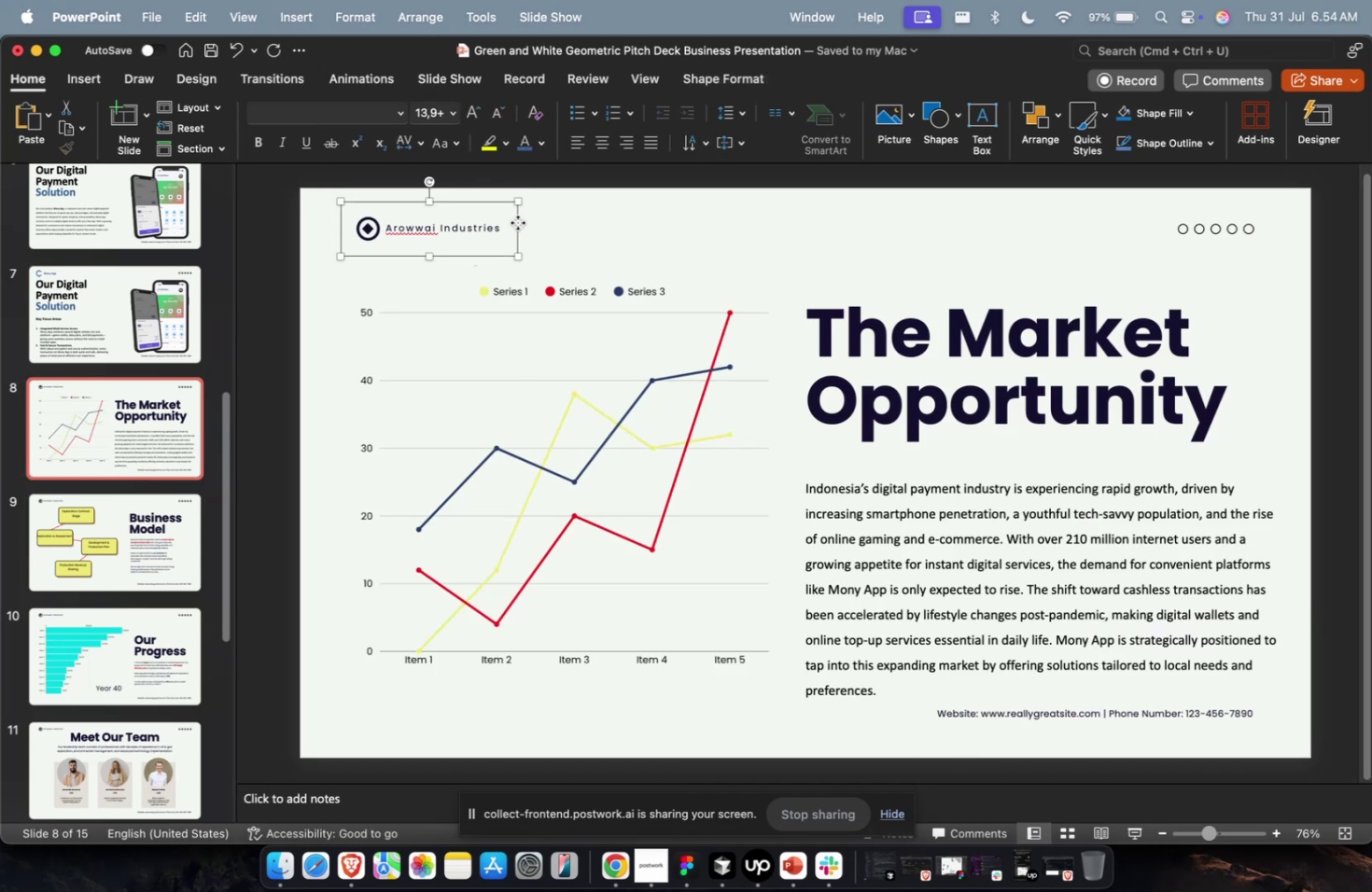 
key(Backspace)
 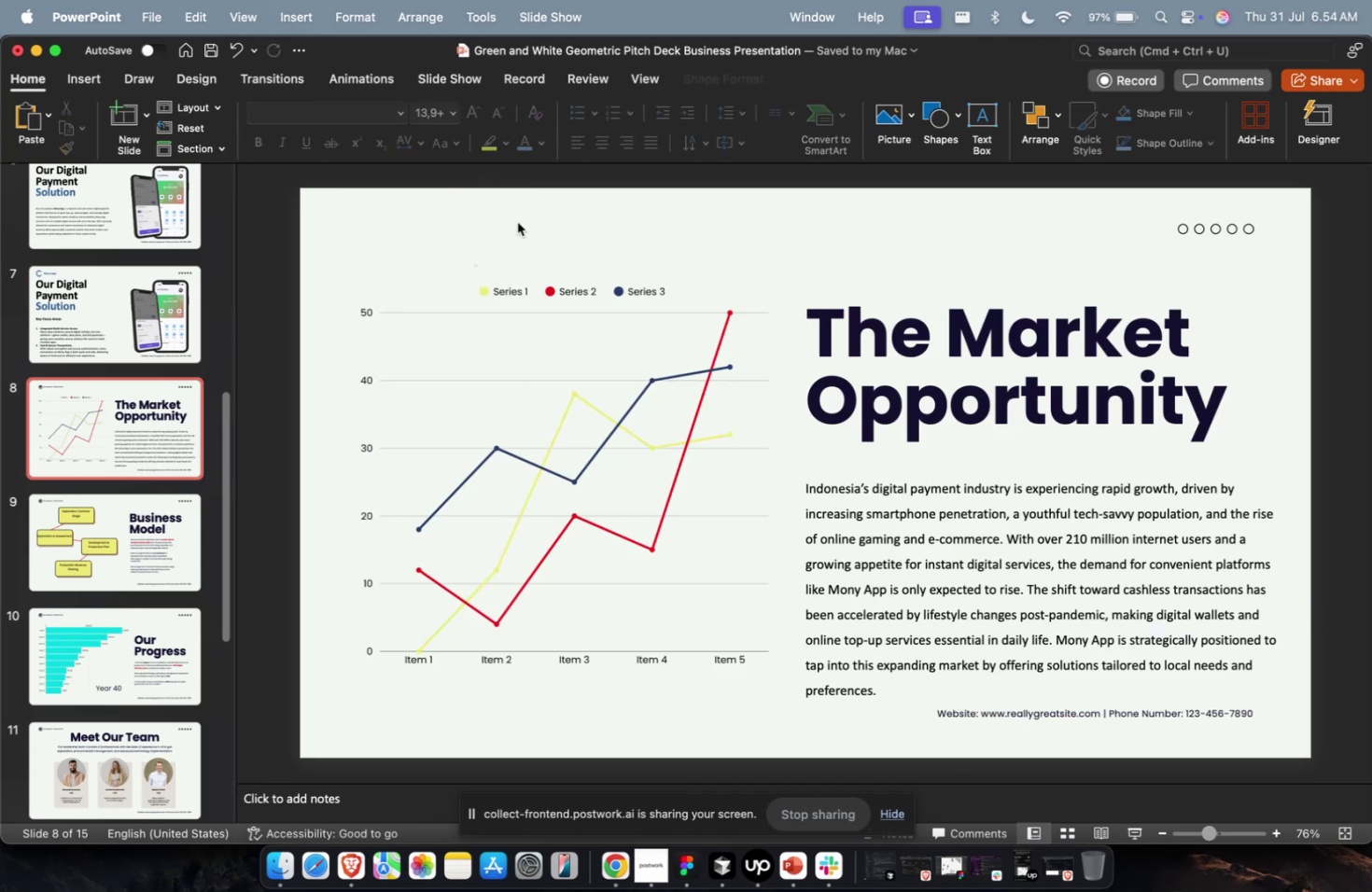 
key(Meta+V)
 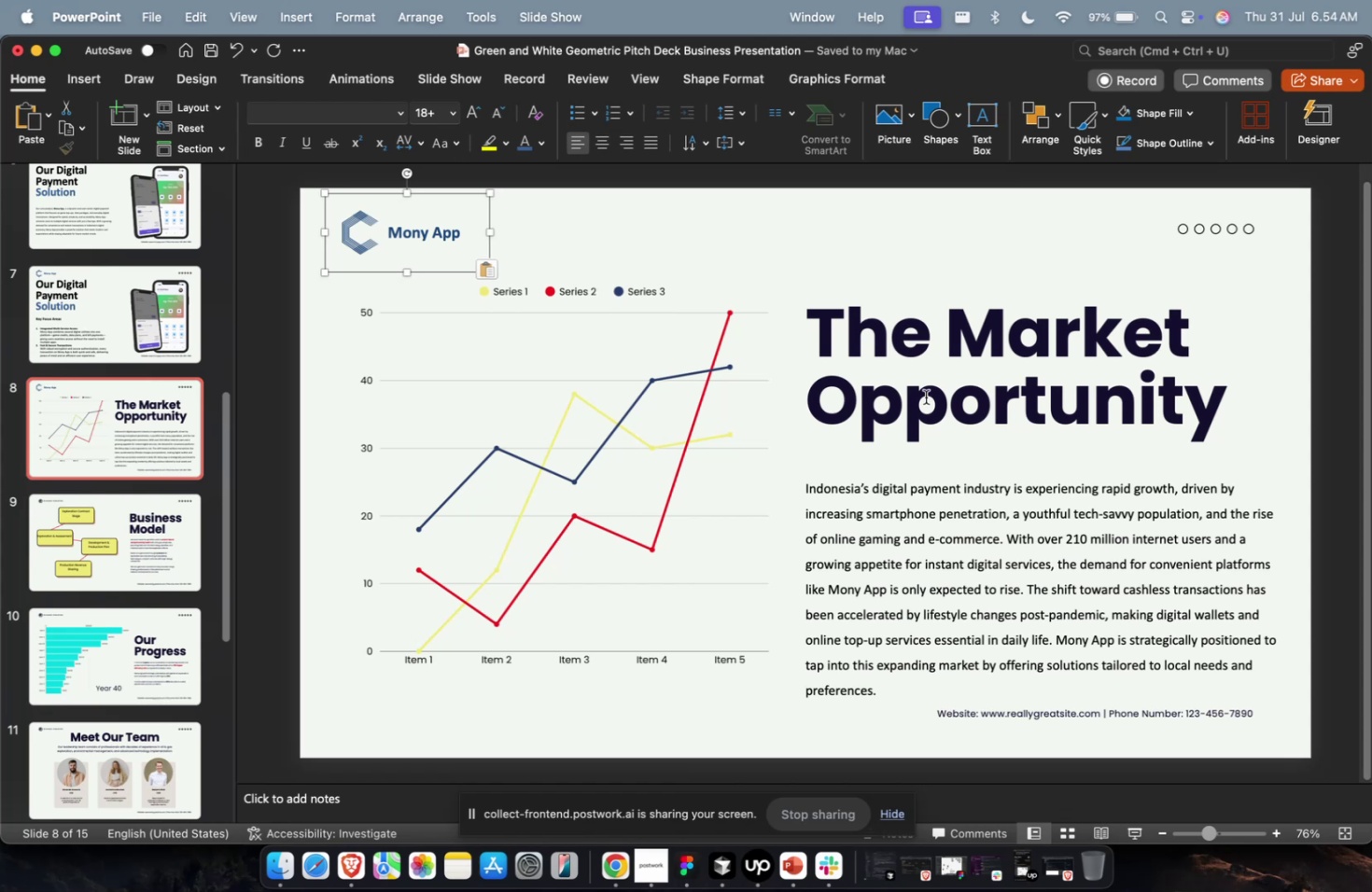 
double_click([925, 397])
 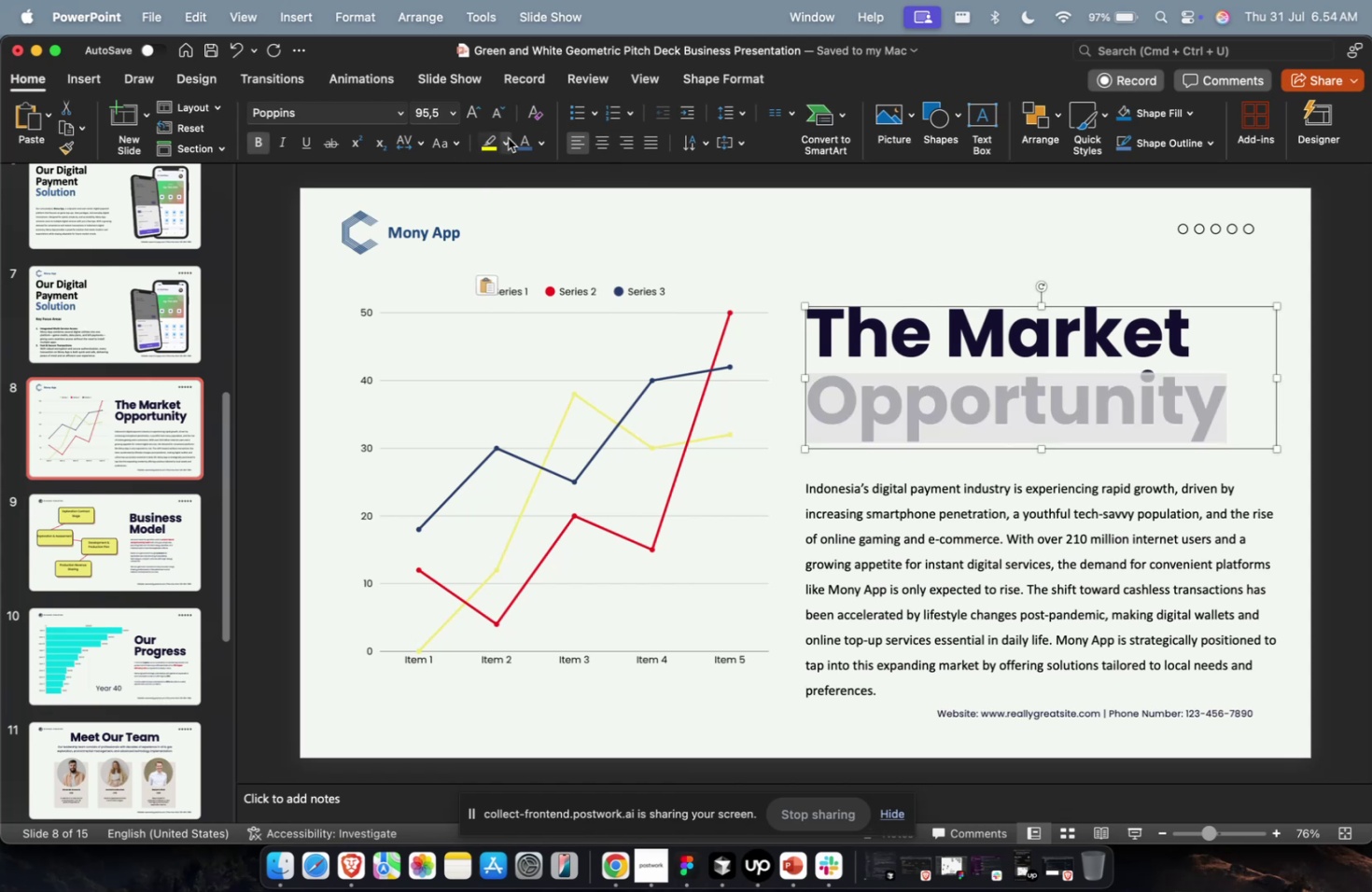 
left_click([512, 139])
 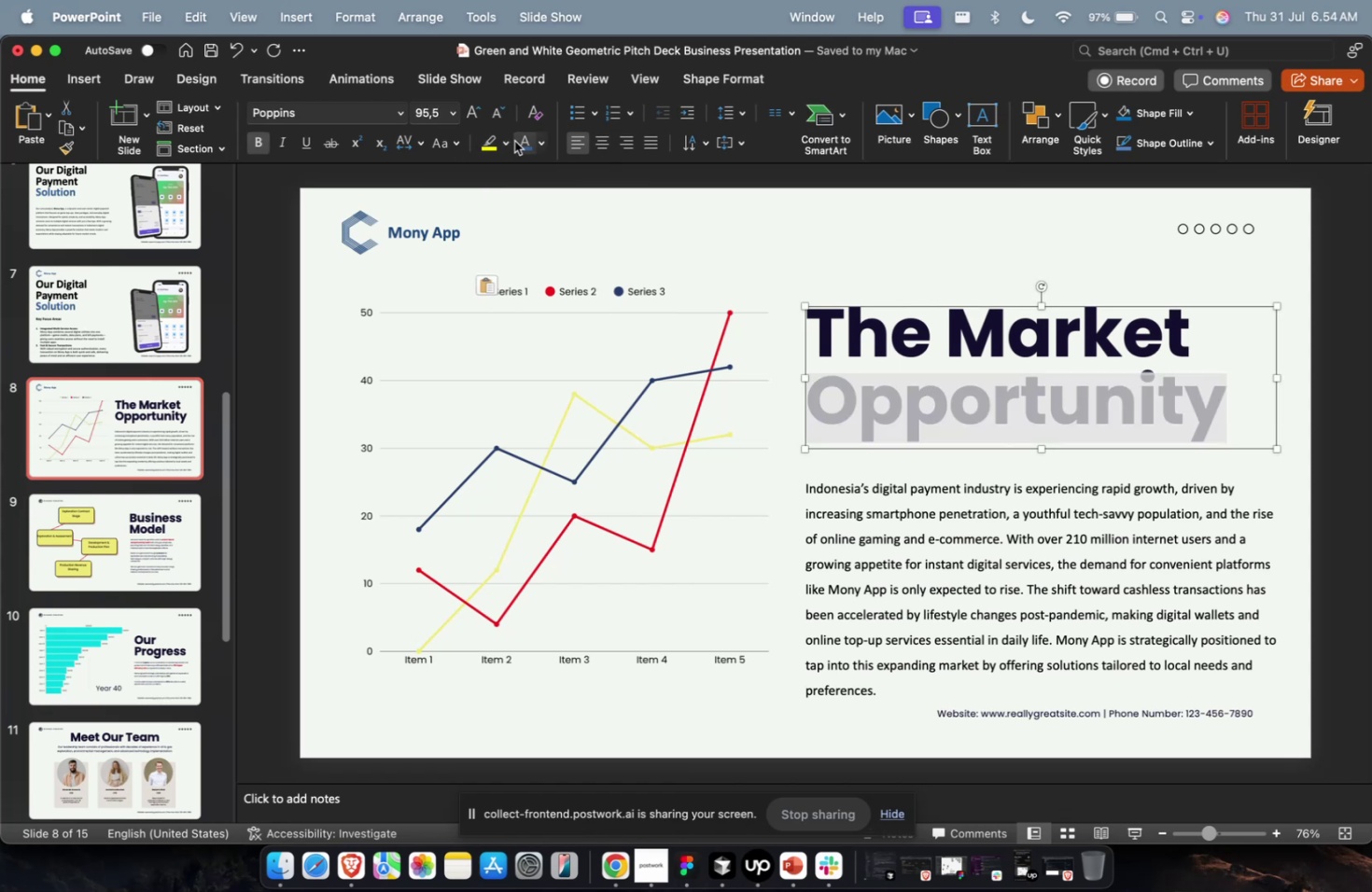 
double_click([515, 141])
 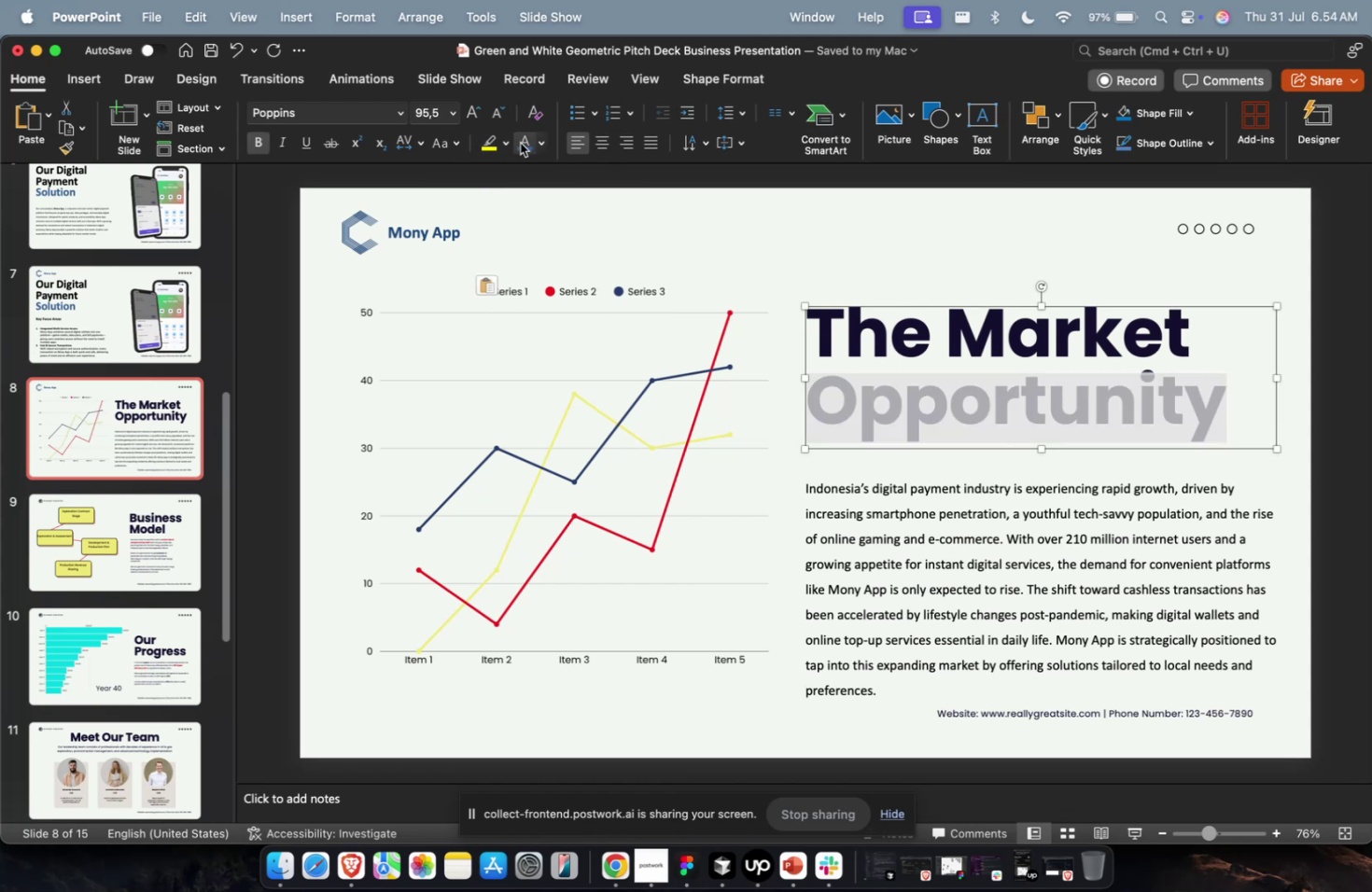 
triple_click([520, 143])
 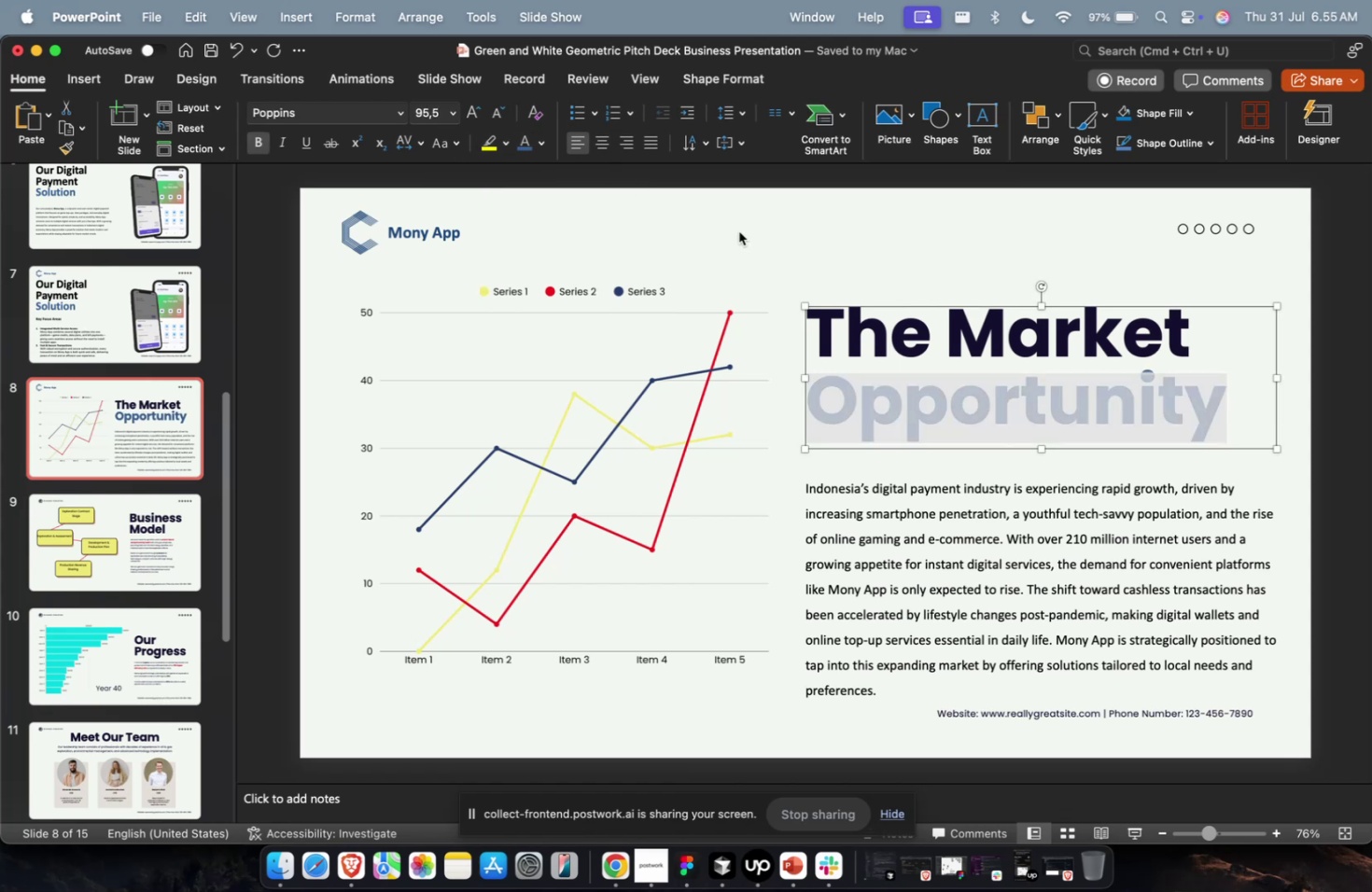 
left_click([738, 231])
 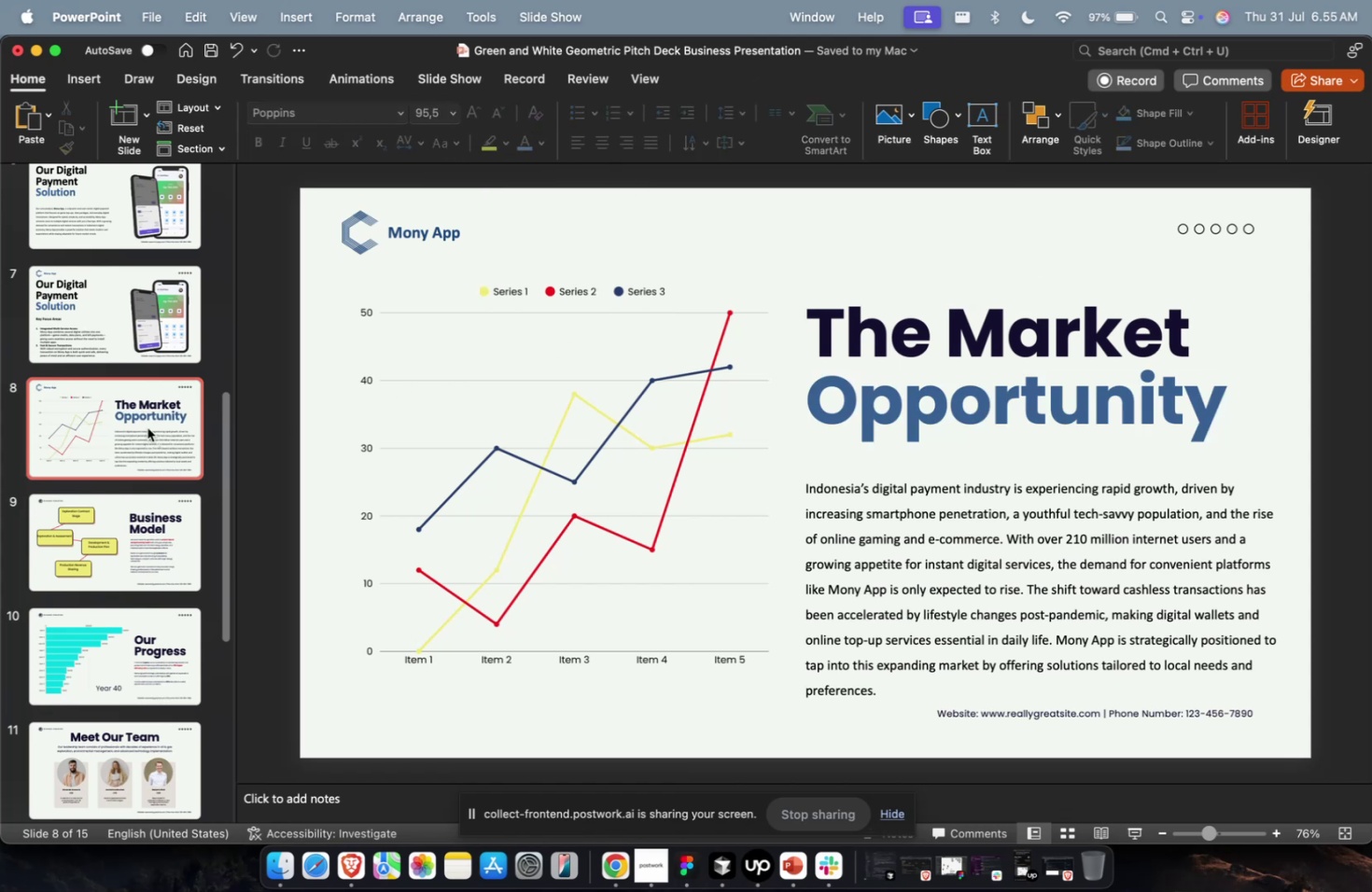 
left_click([139, 291])
 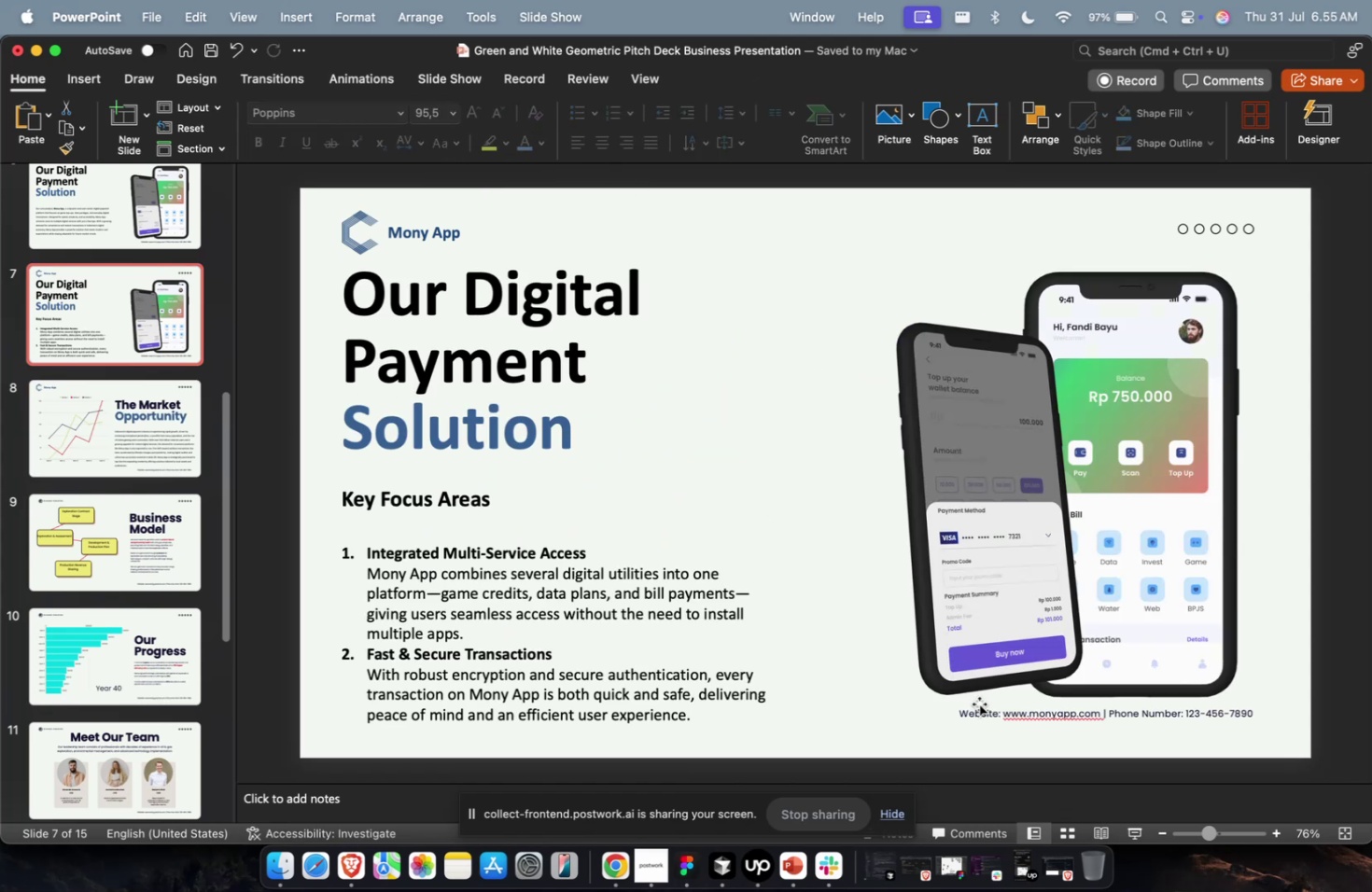 
left_click([978, 704])
 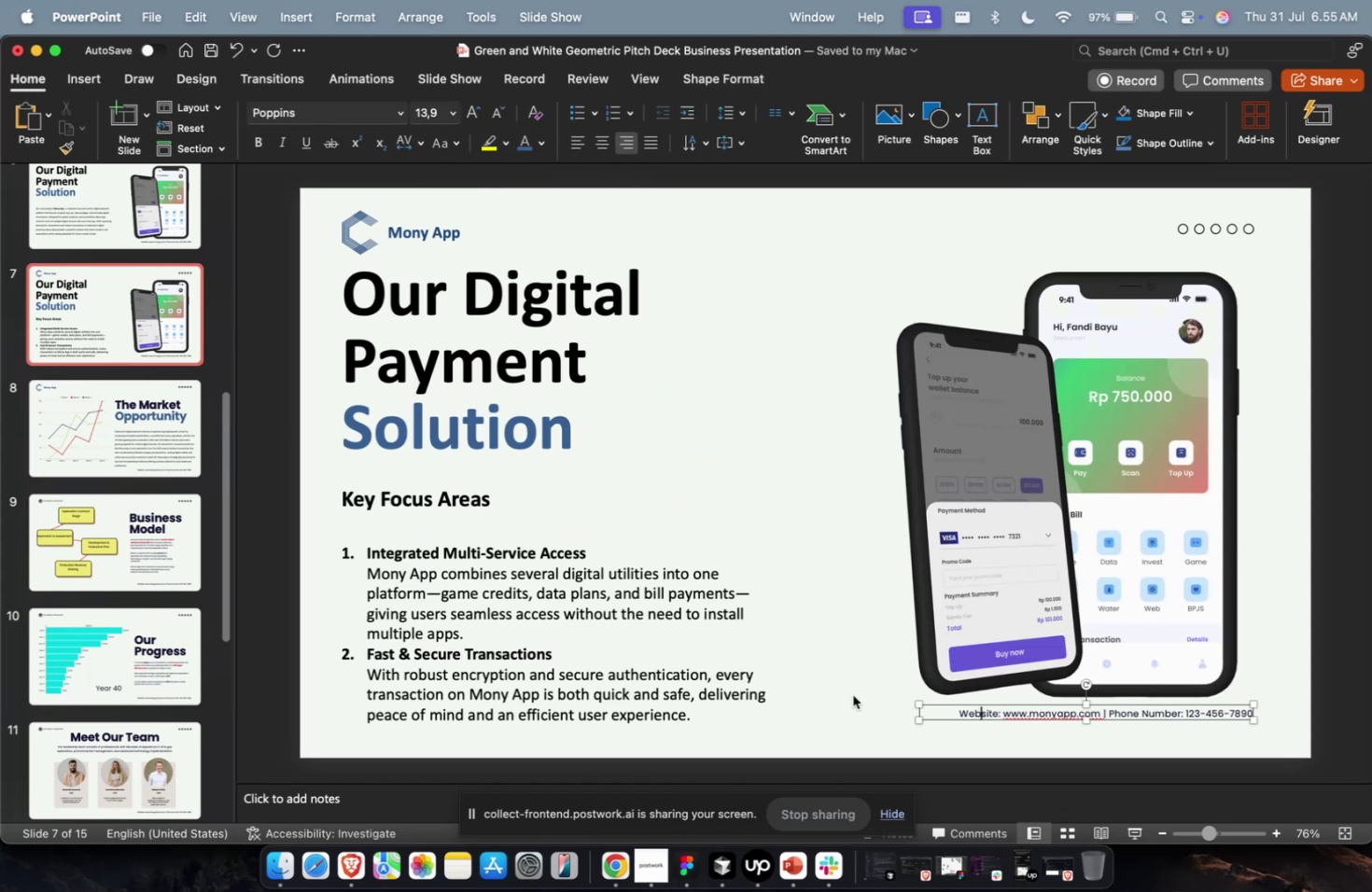 
key(Meta+CommandLeft)
 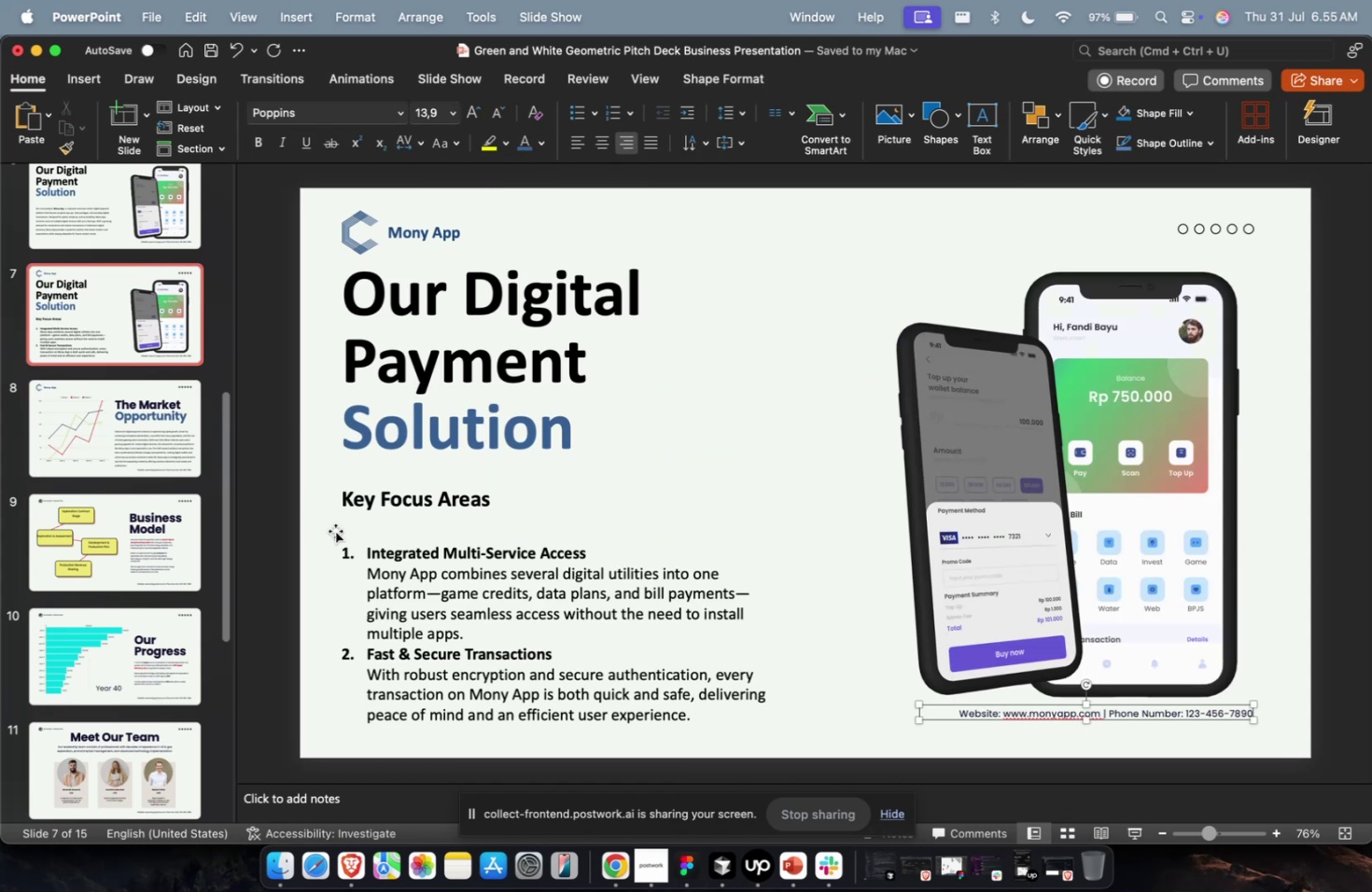 
key(Escape)
 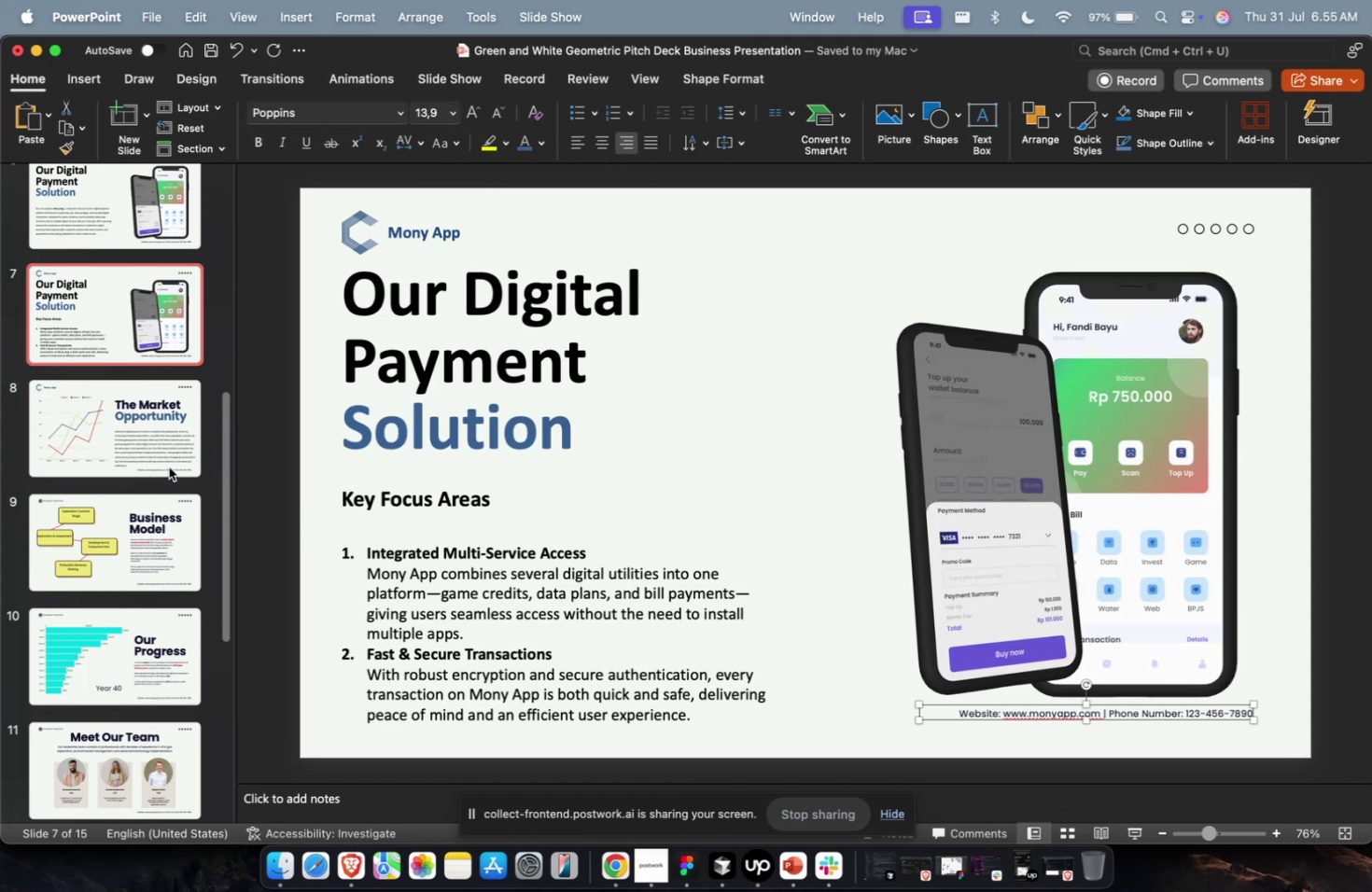 
key(Meta+C)
 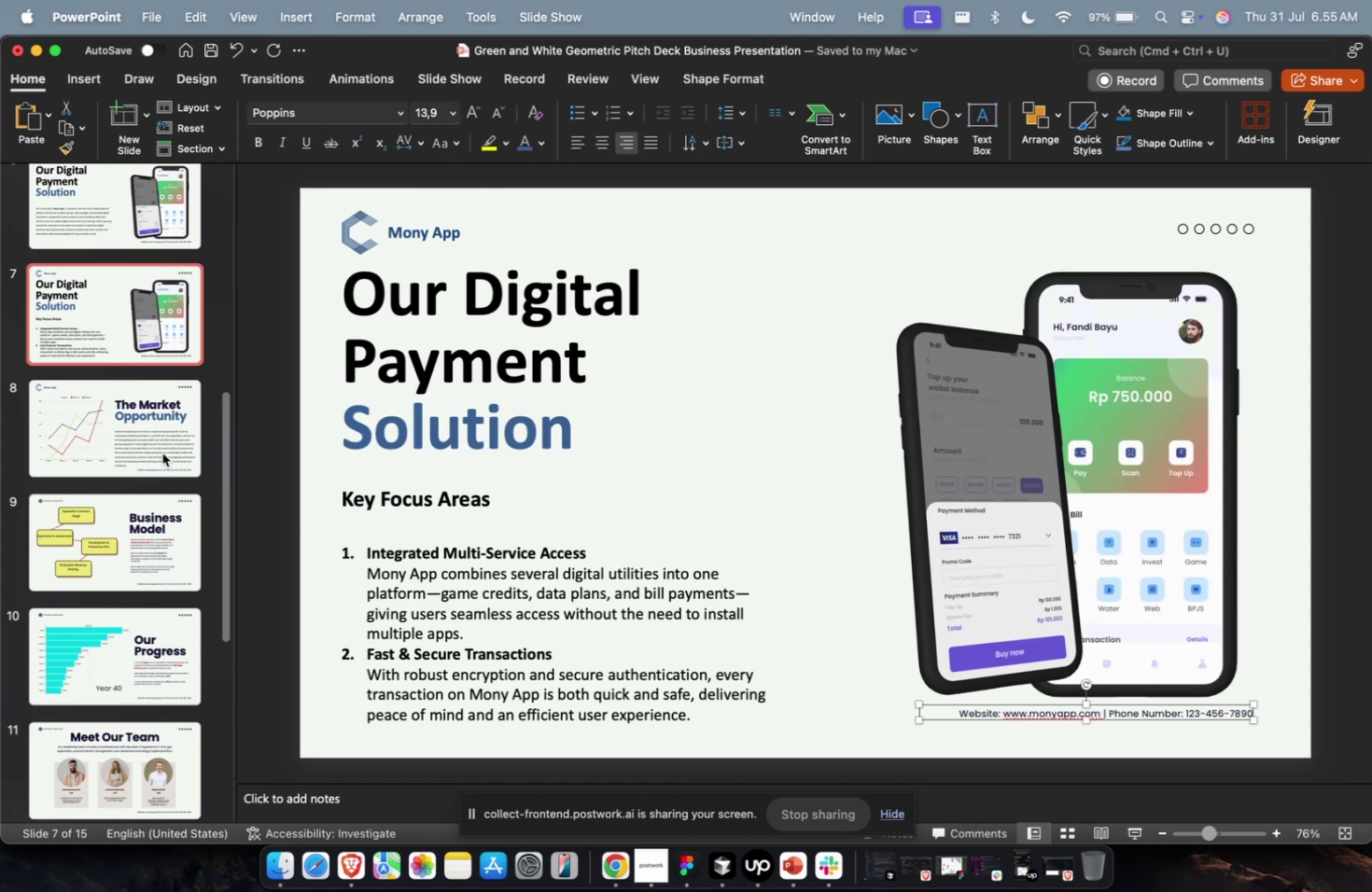 
key(Meta+C)
 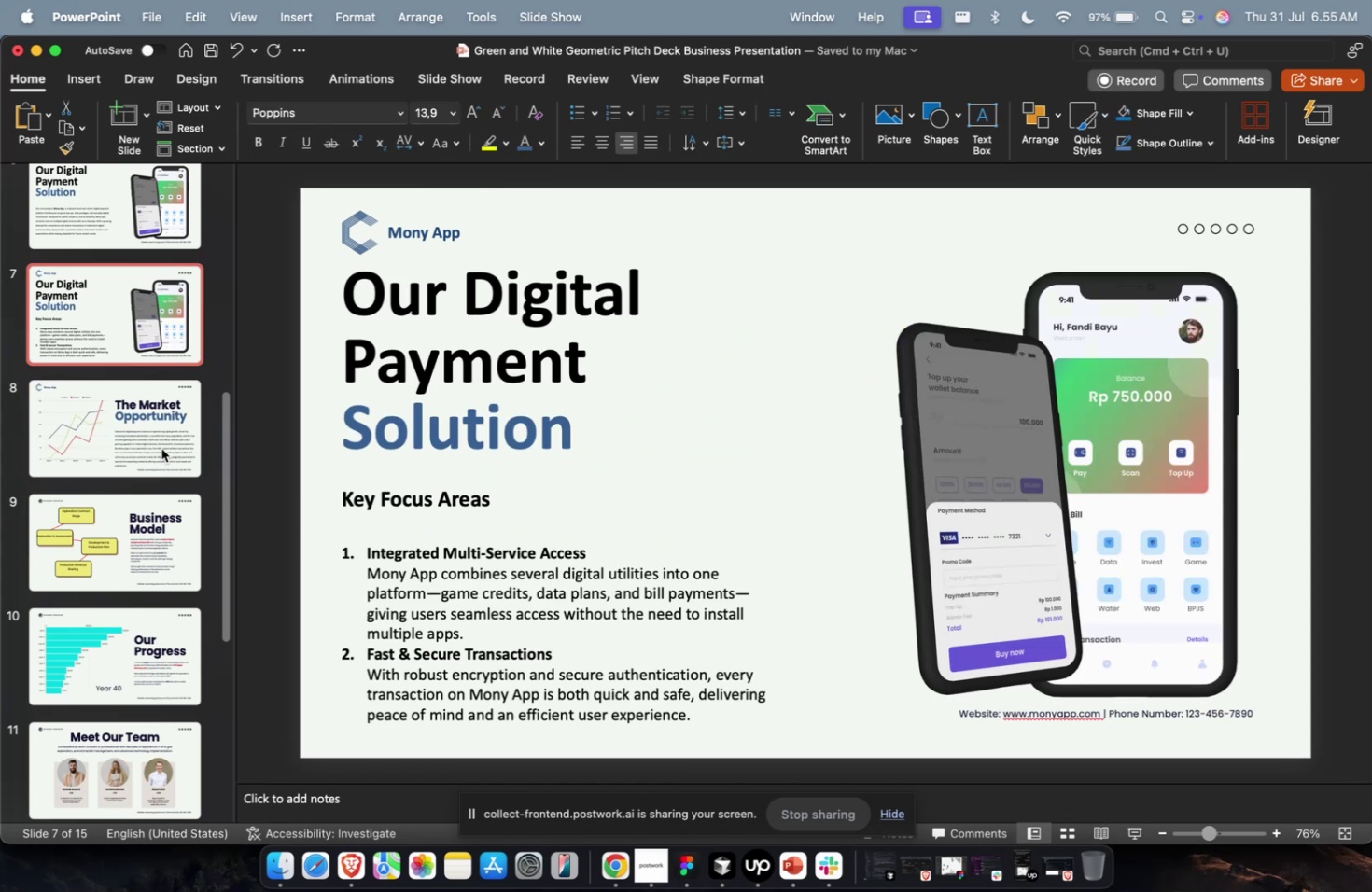 
left_click([161, 448])
 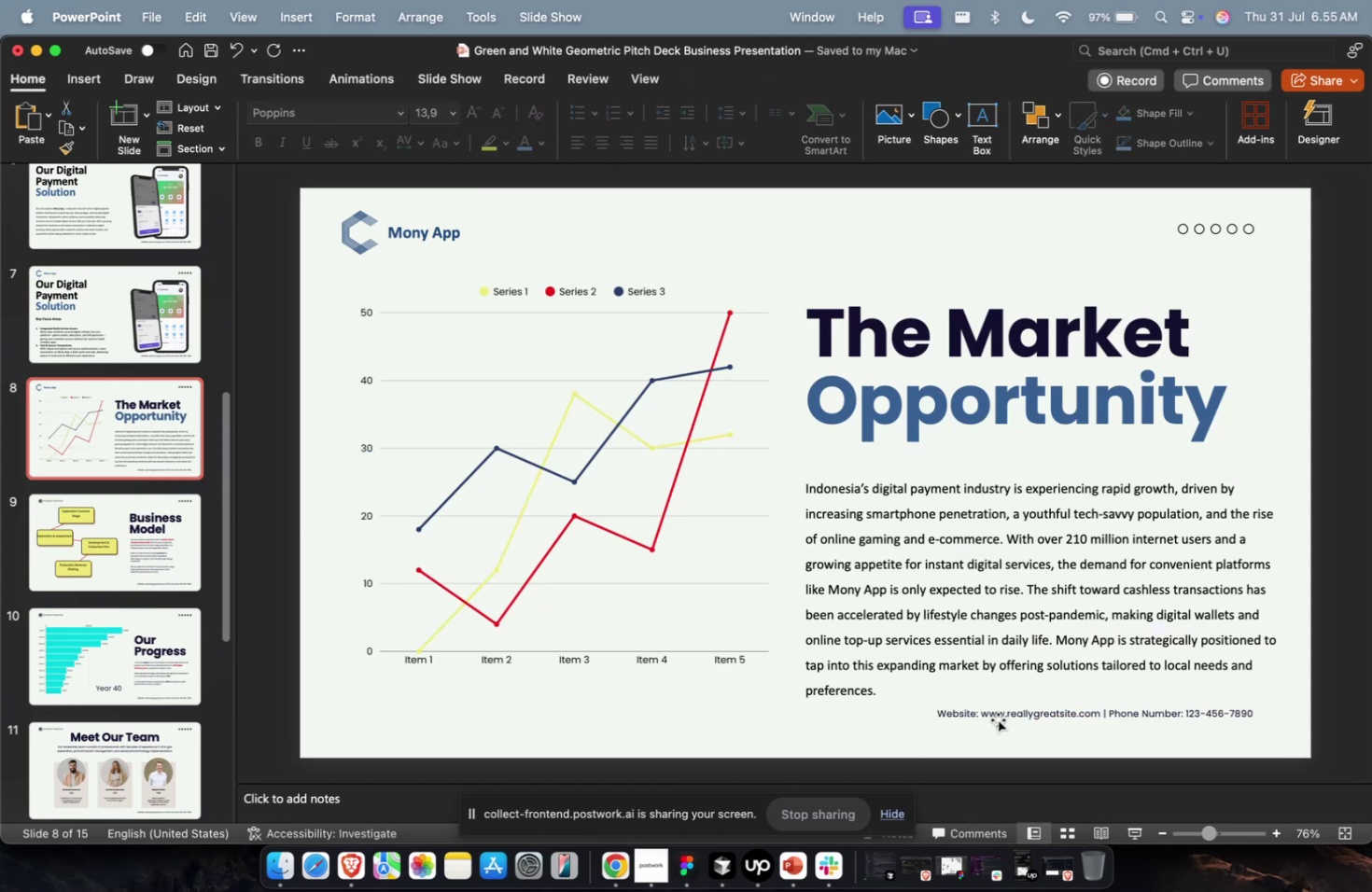 
left_click([998, 717])
 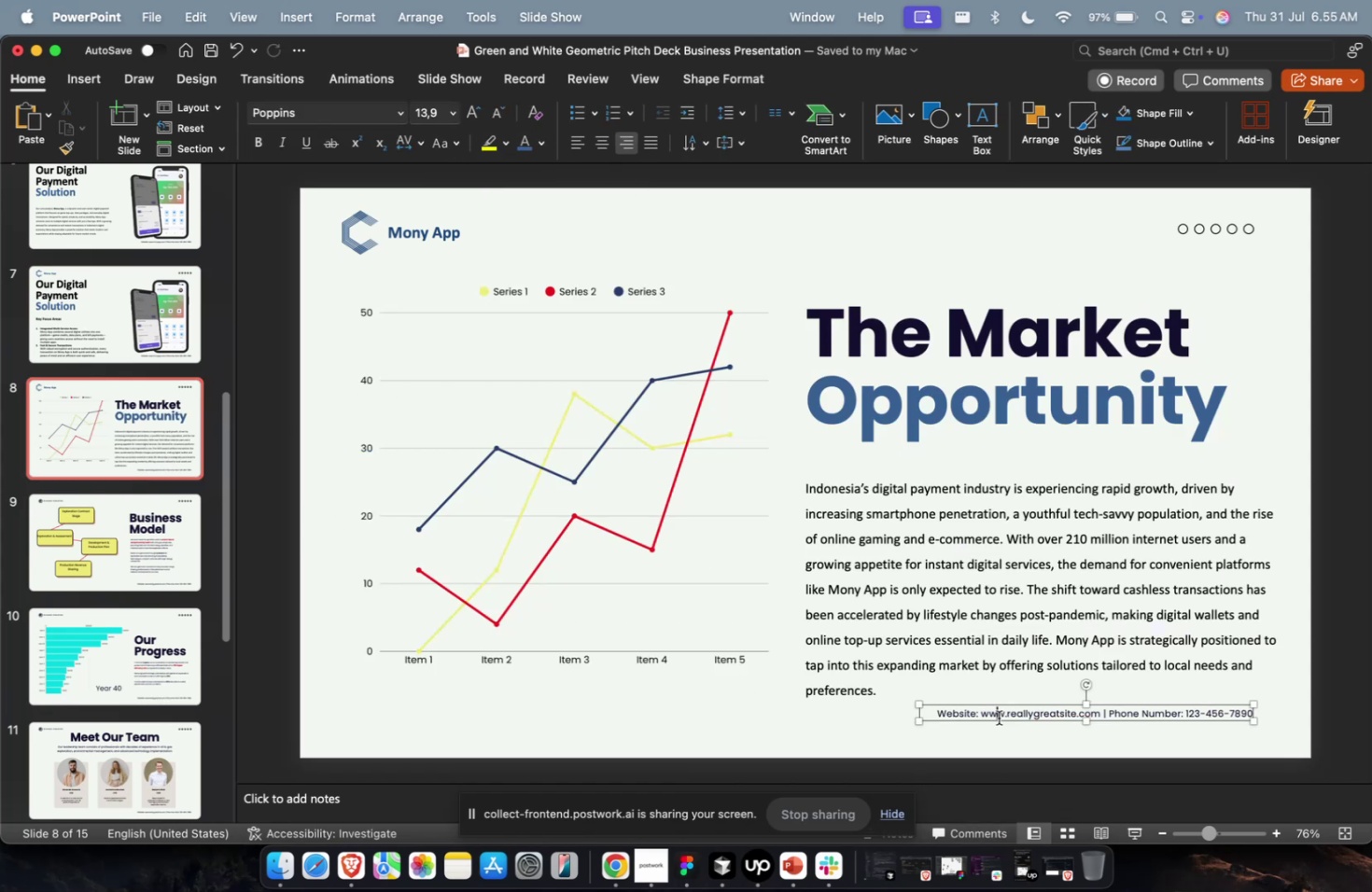 
key(Escape)
 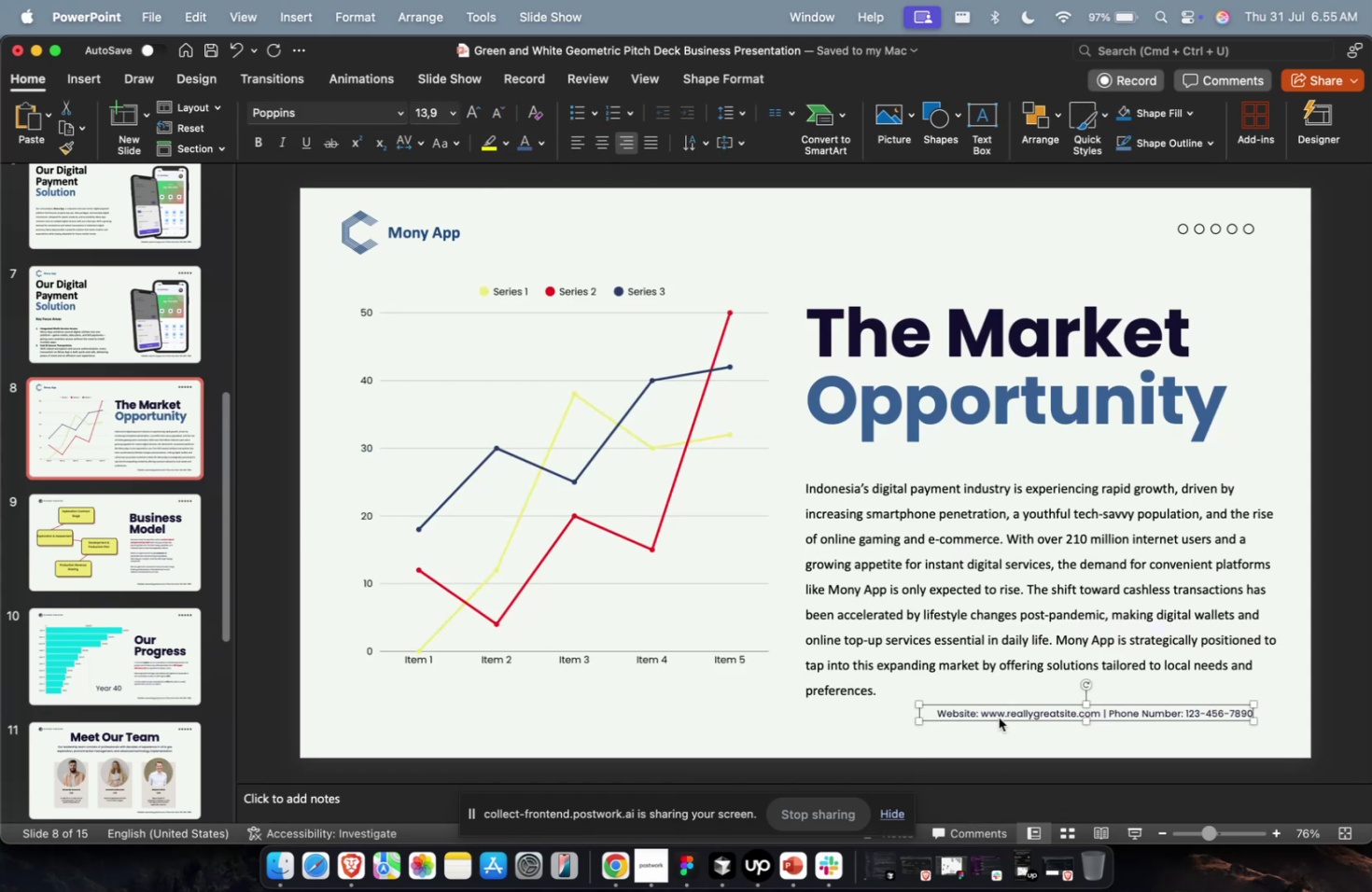 
key(Backspace)
 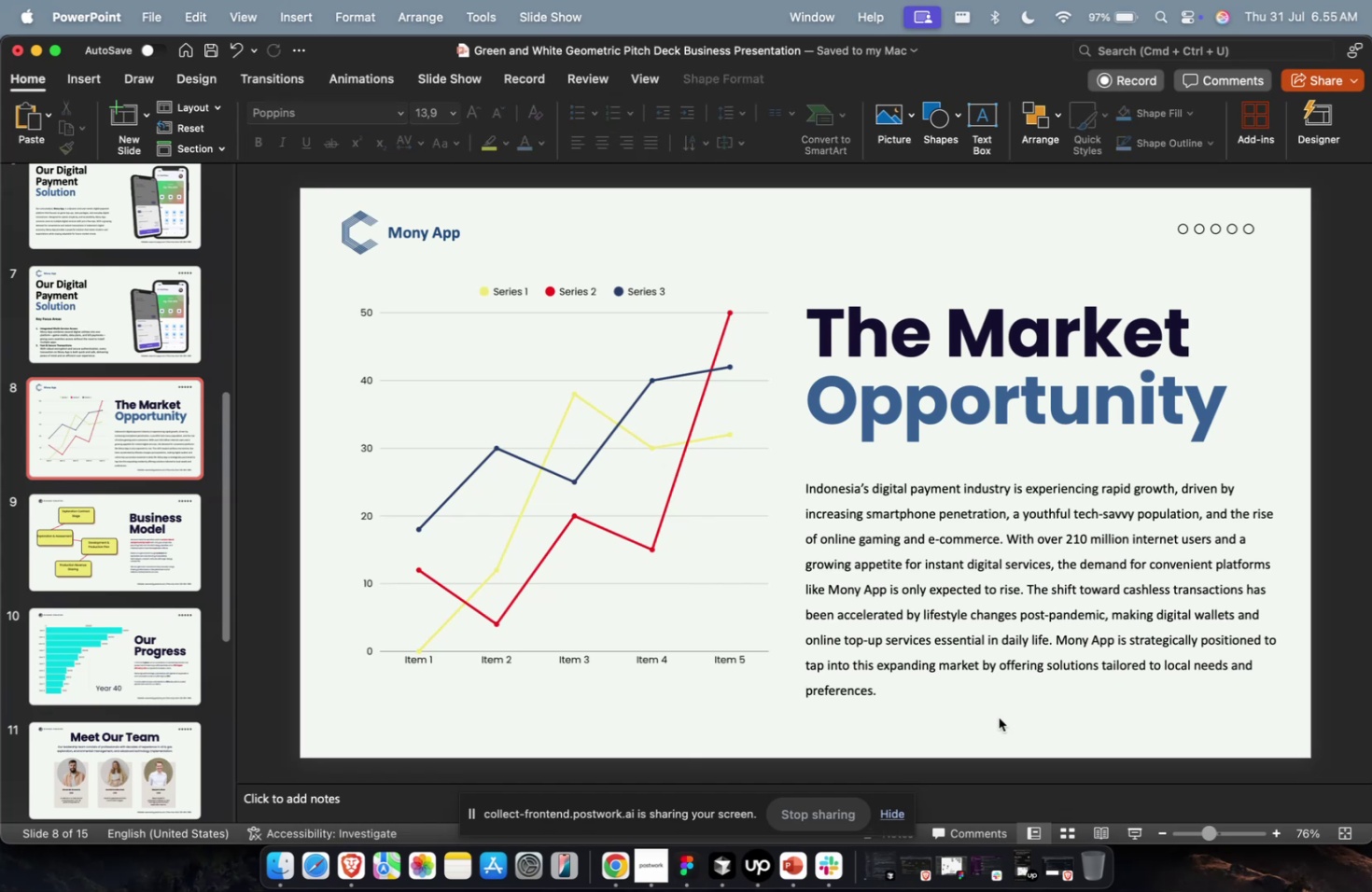 
key(Meta+V)
 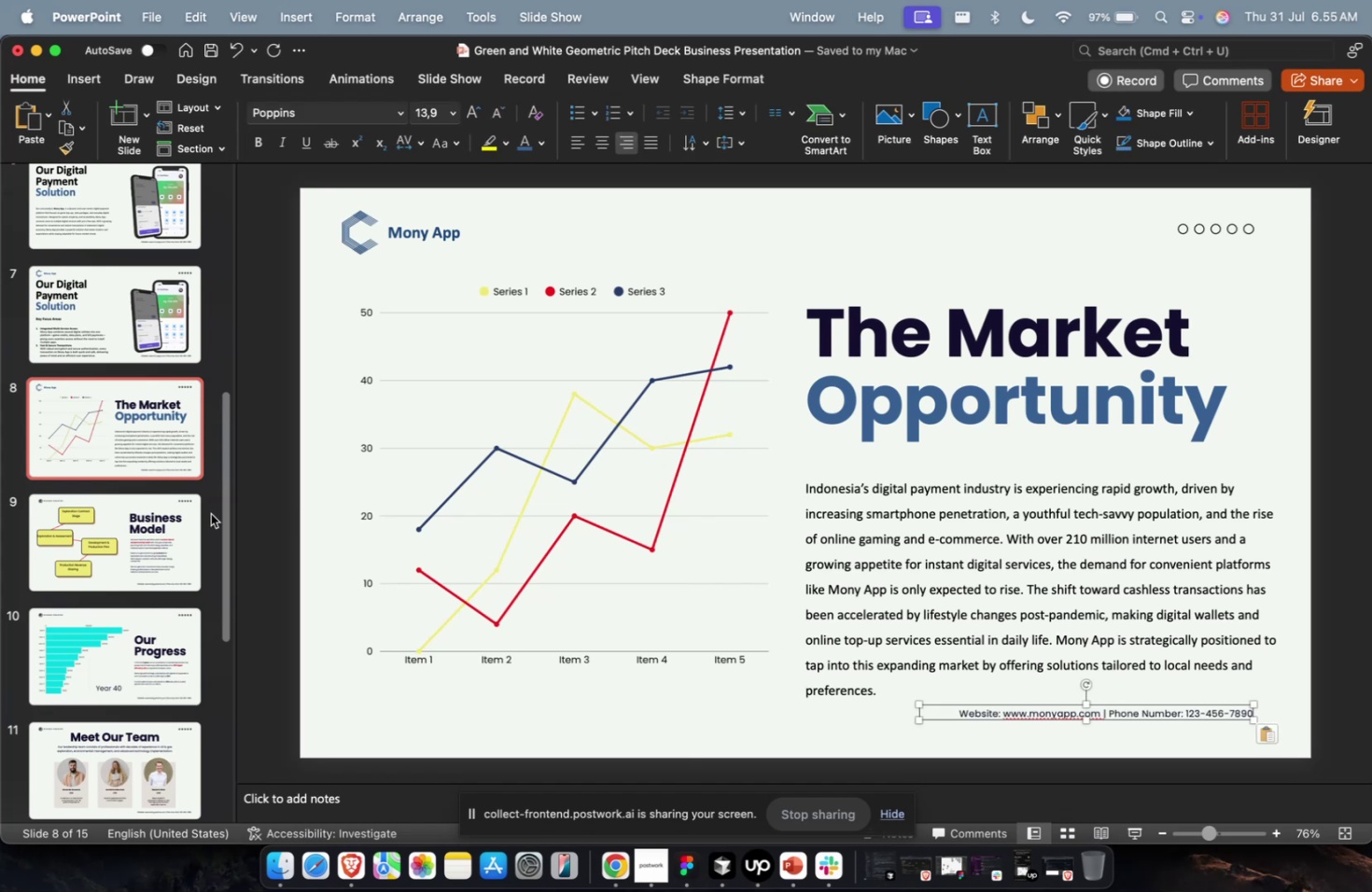 
left_click([158, 524])
 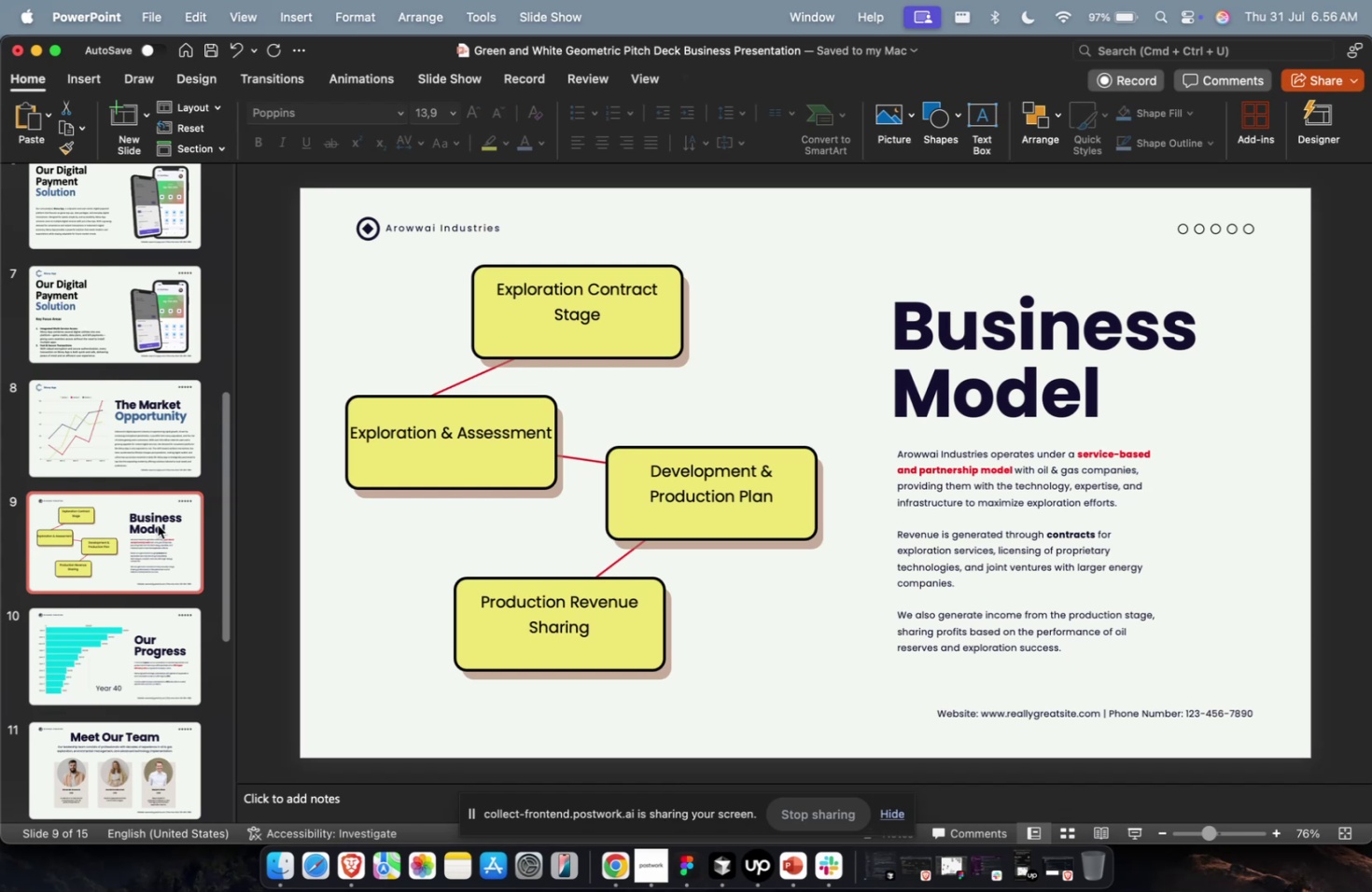 
wait(63.85)
 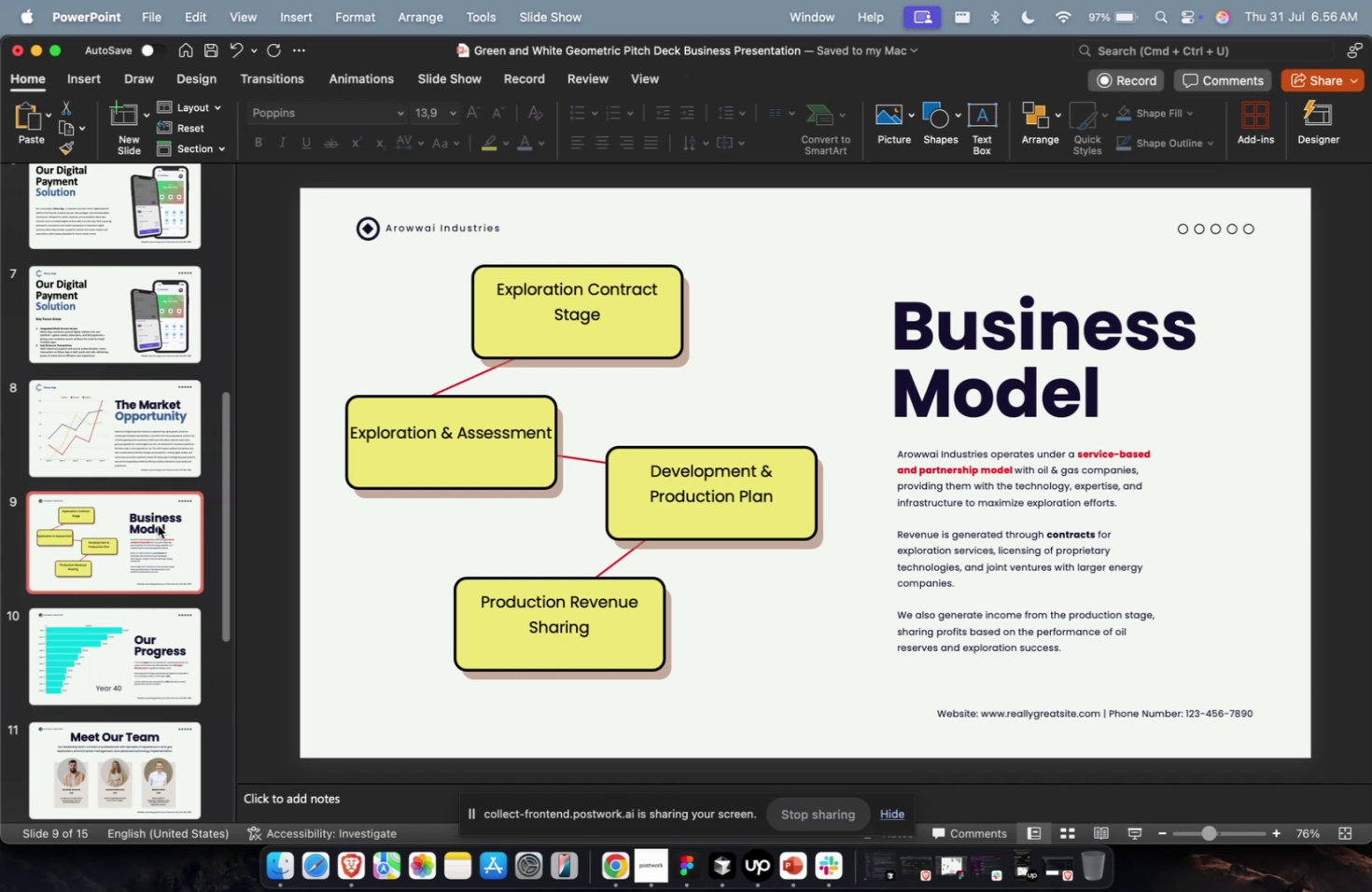 
left_click([133, 418])
 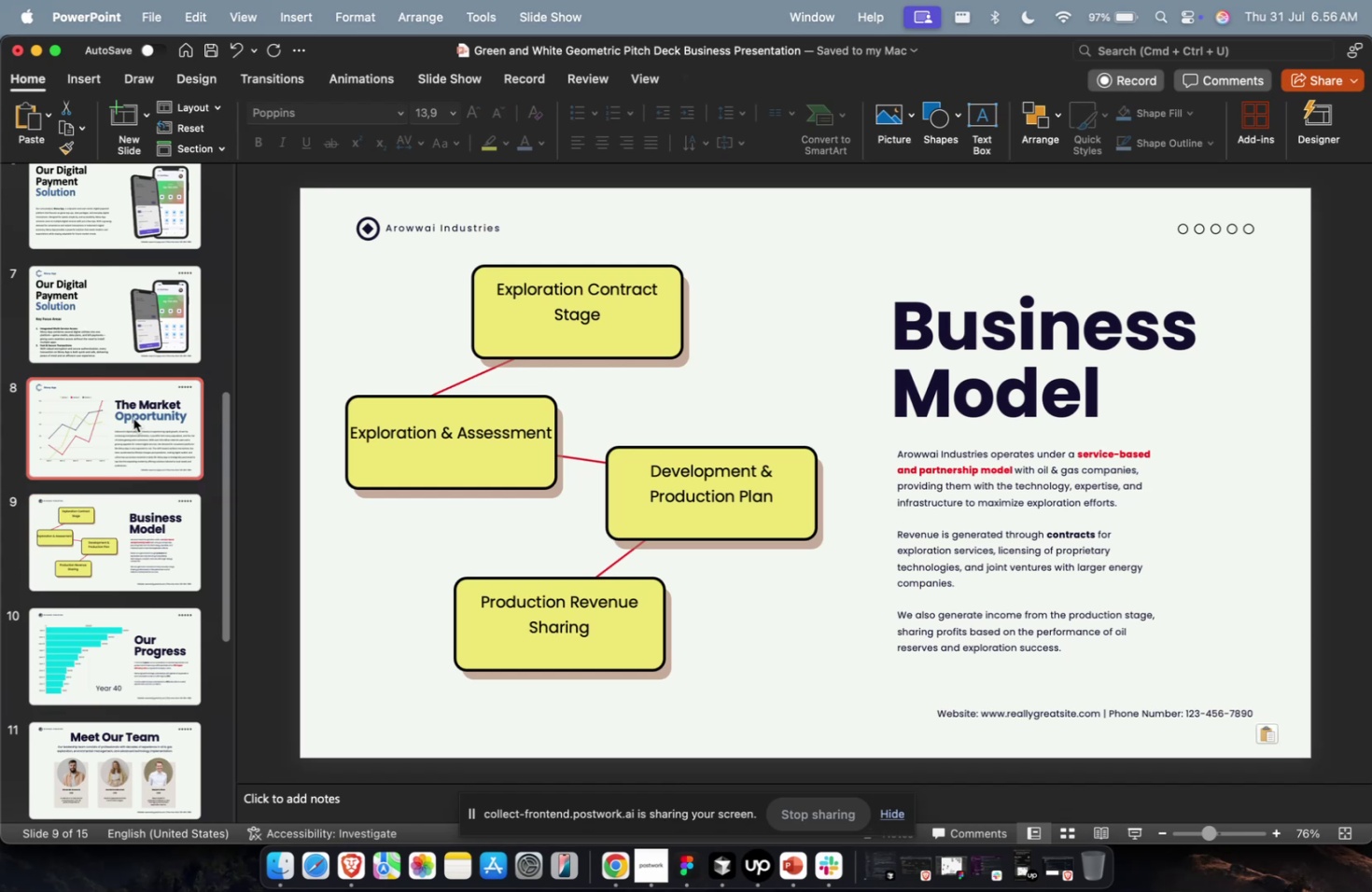 
key(Meta+D)
 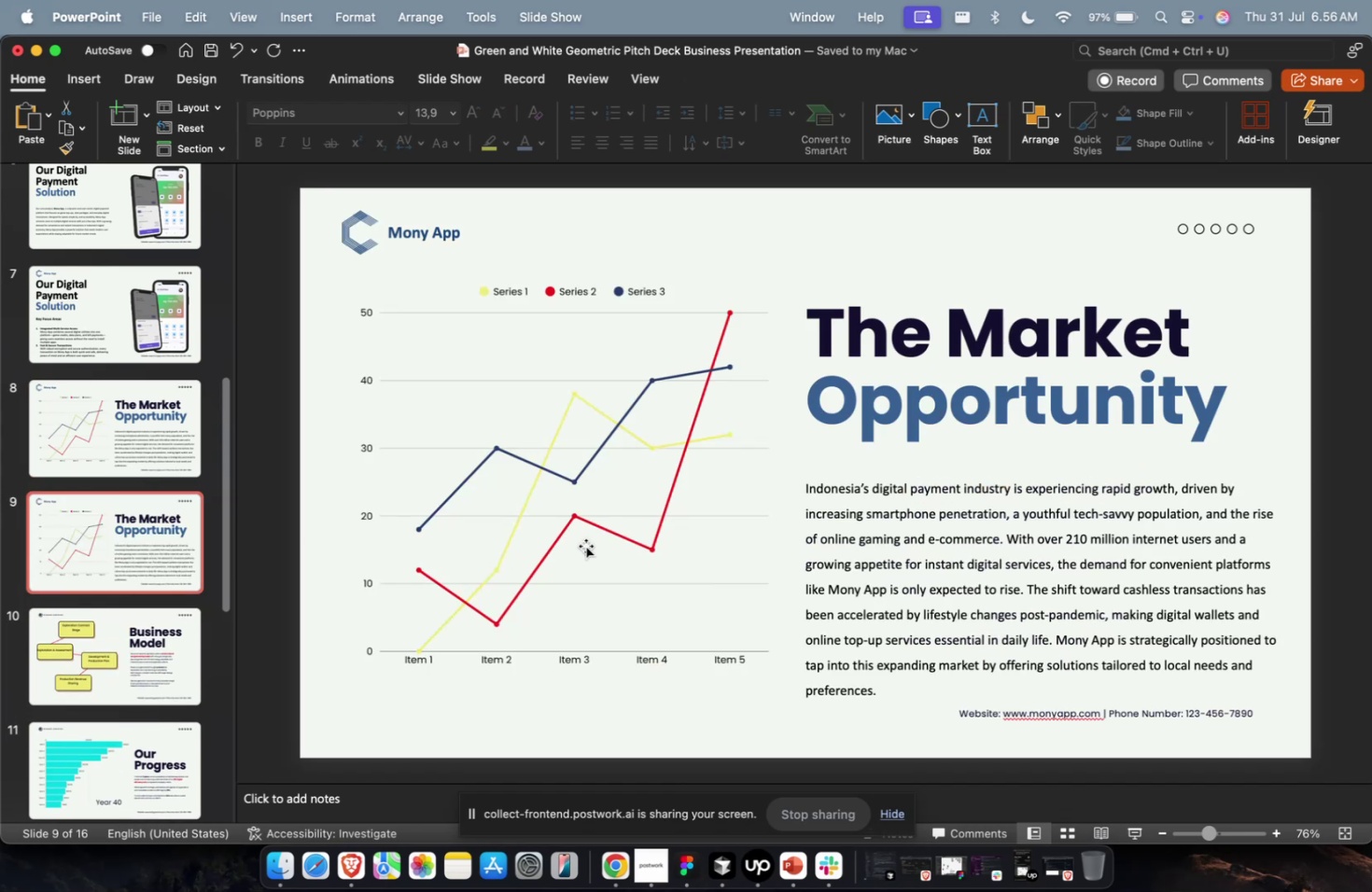 
left_click([584, 545])
 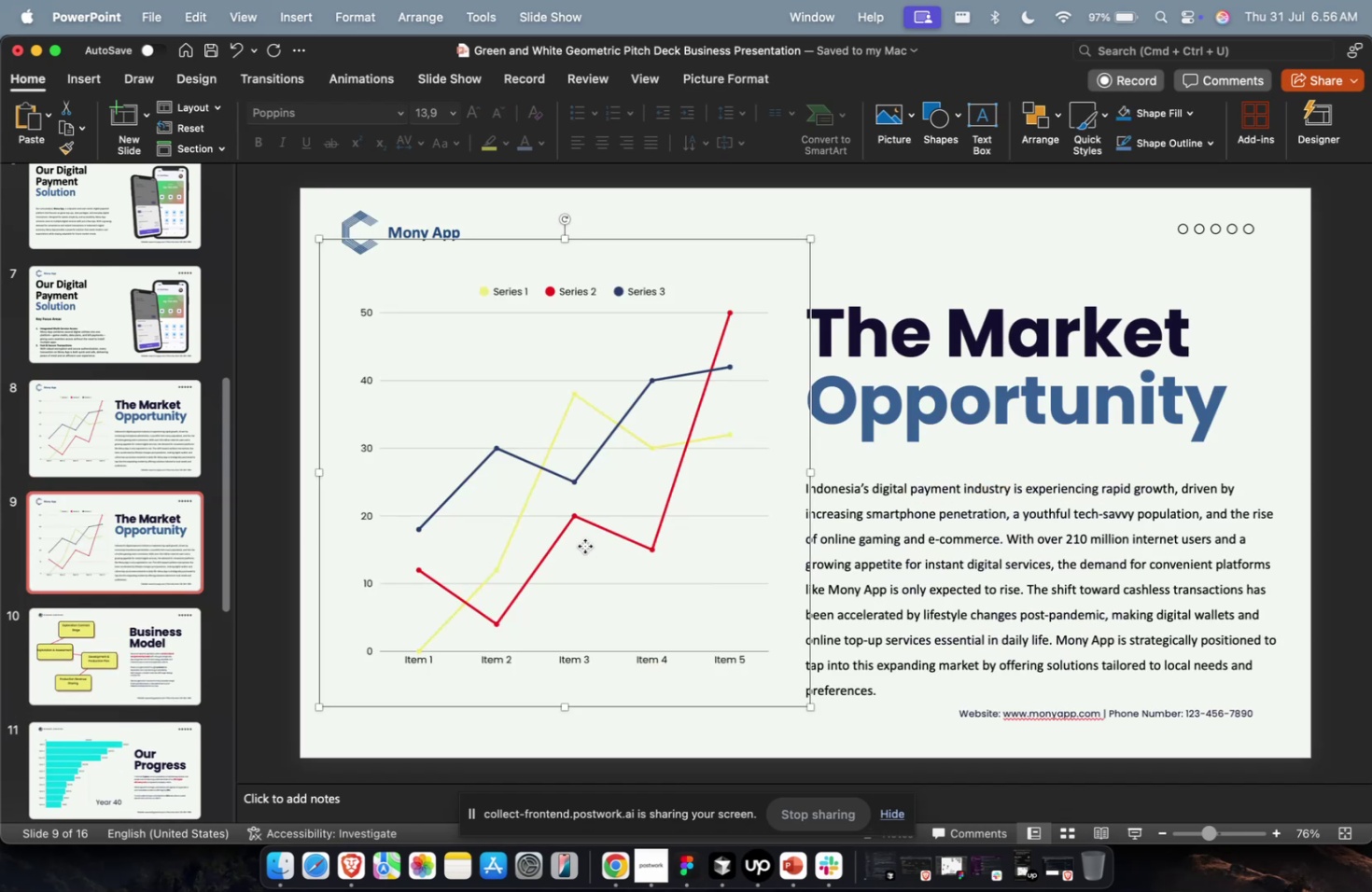 
key(Backspace)
 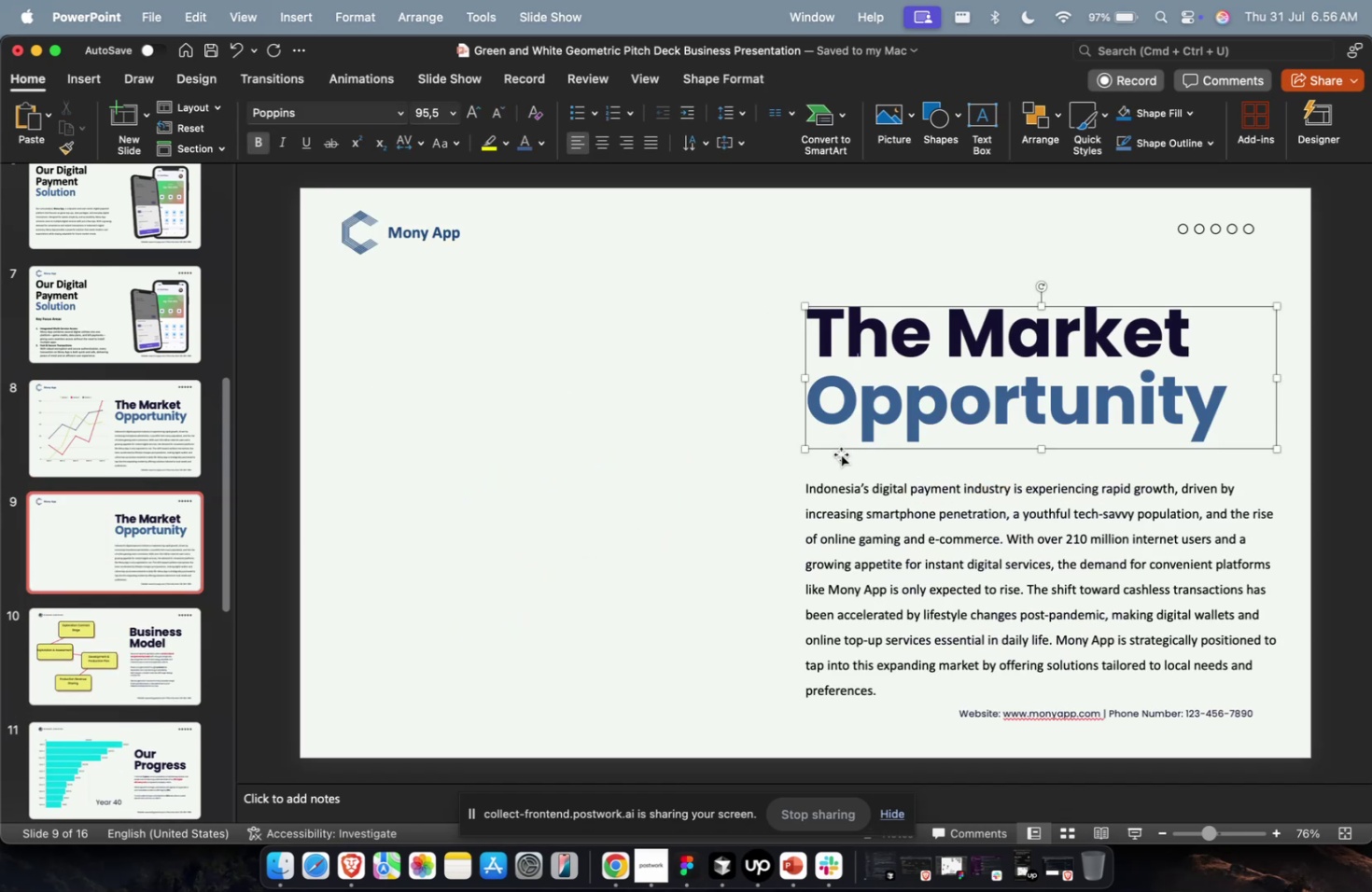 
left_click_drag(start_coordinate=[841, 450], to_coordinate=[376, 448])
 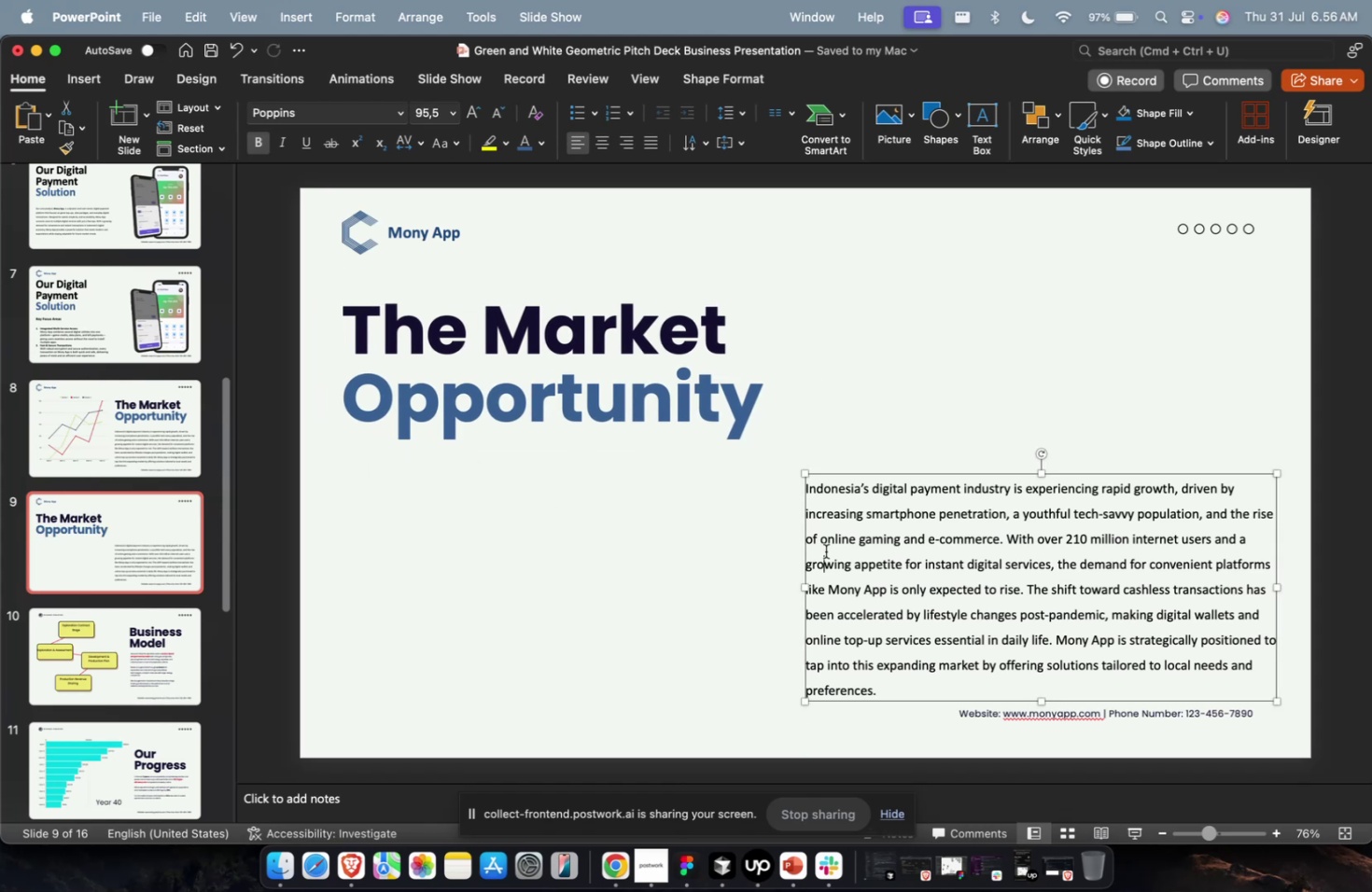 
left_click([825, 551])
 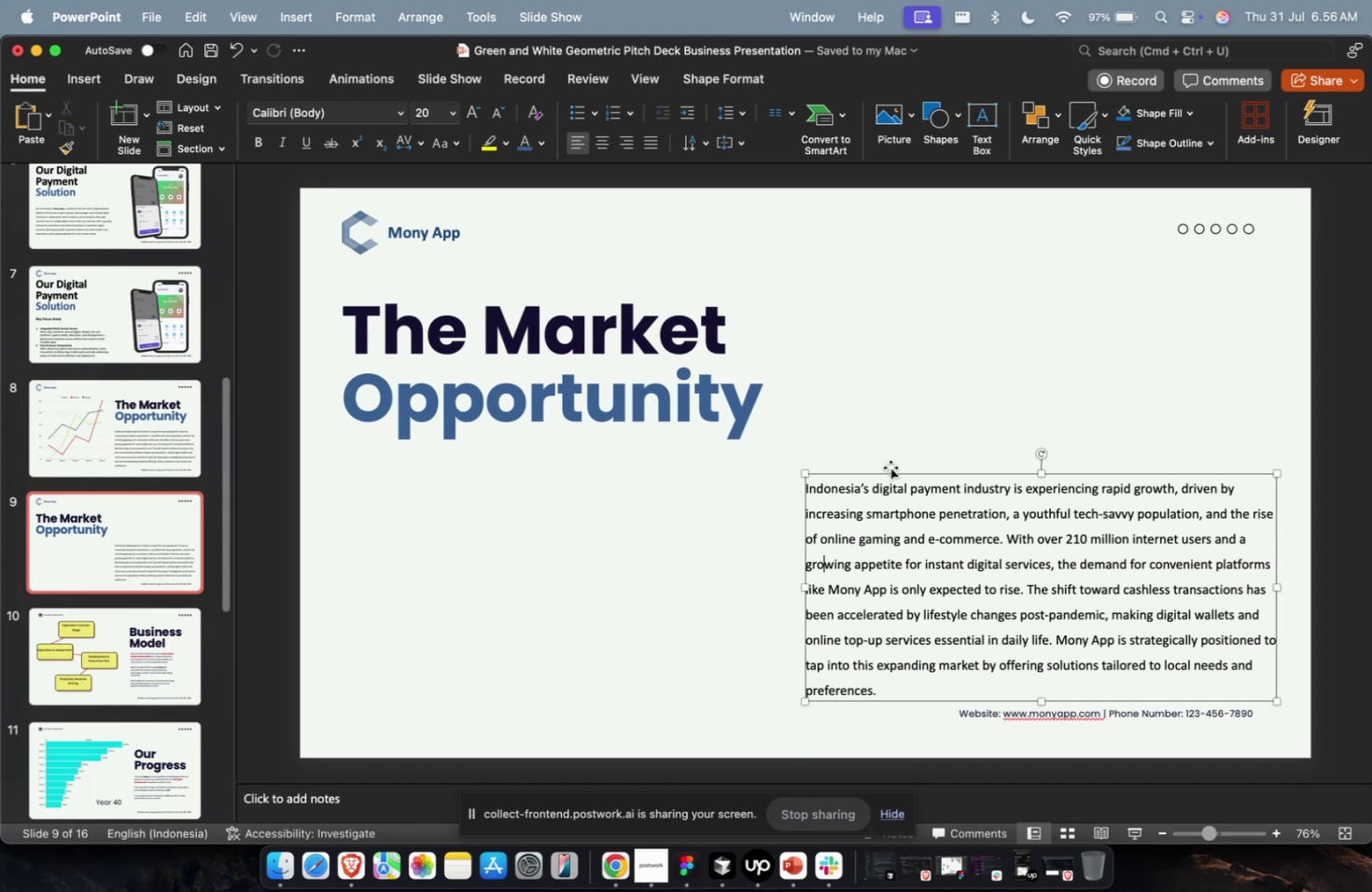 
left_click_drag(start_coordinate=[889, 467], to_coordinate=[427, 462])
 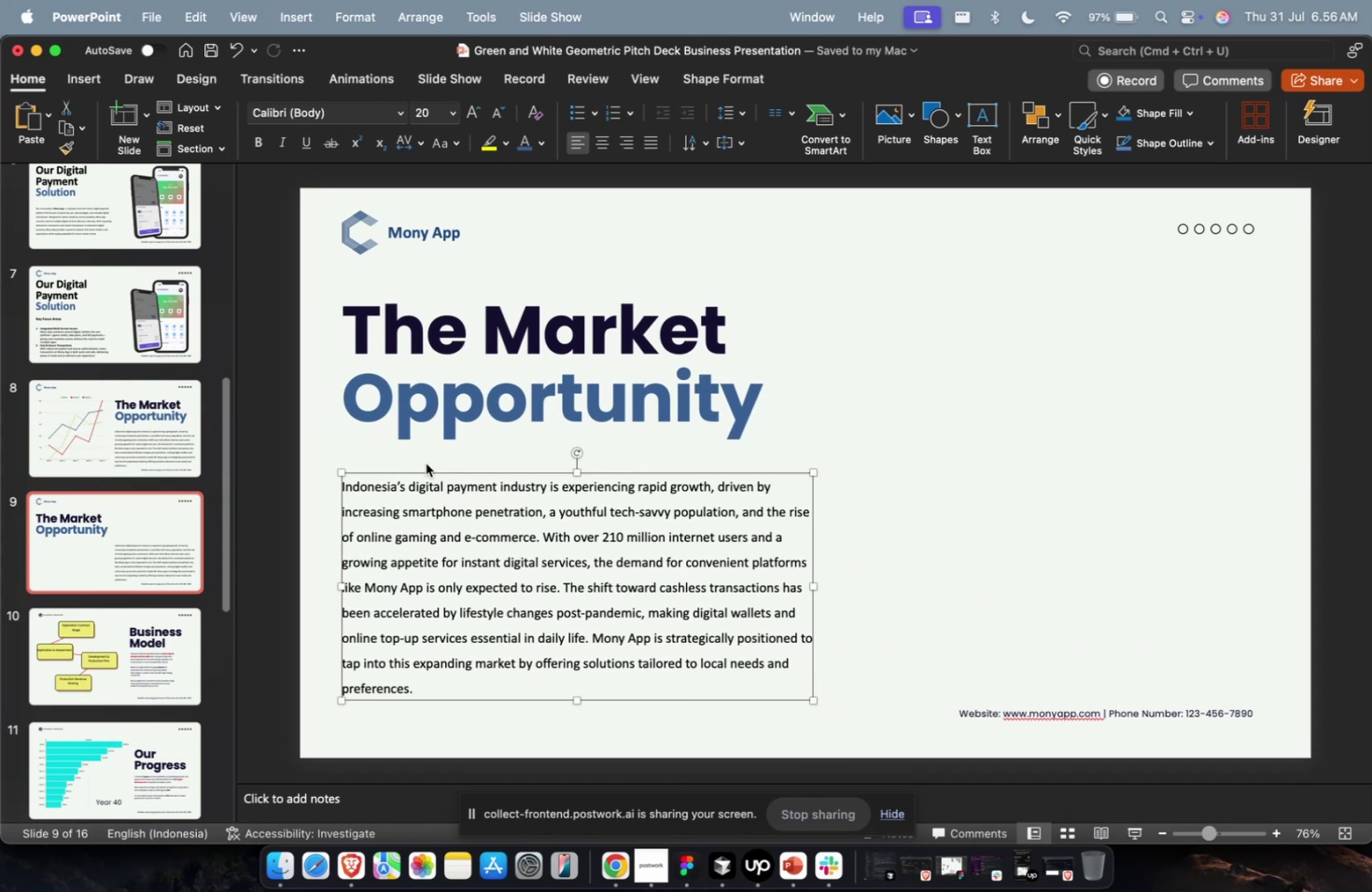 
key(Meta+CommandLeft)
 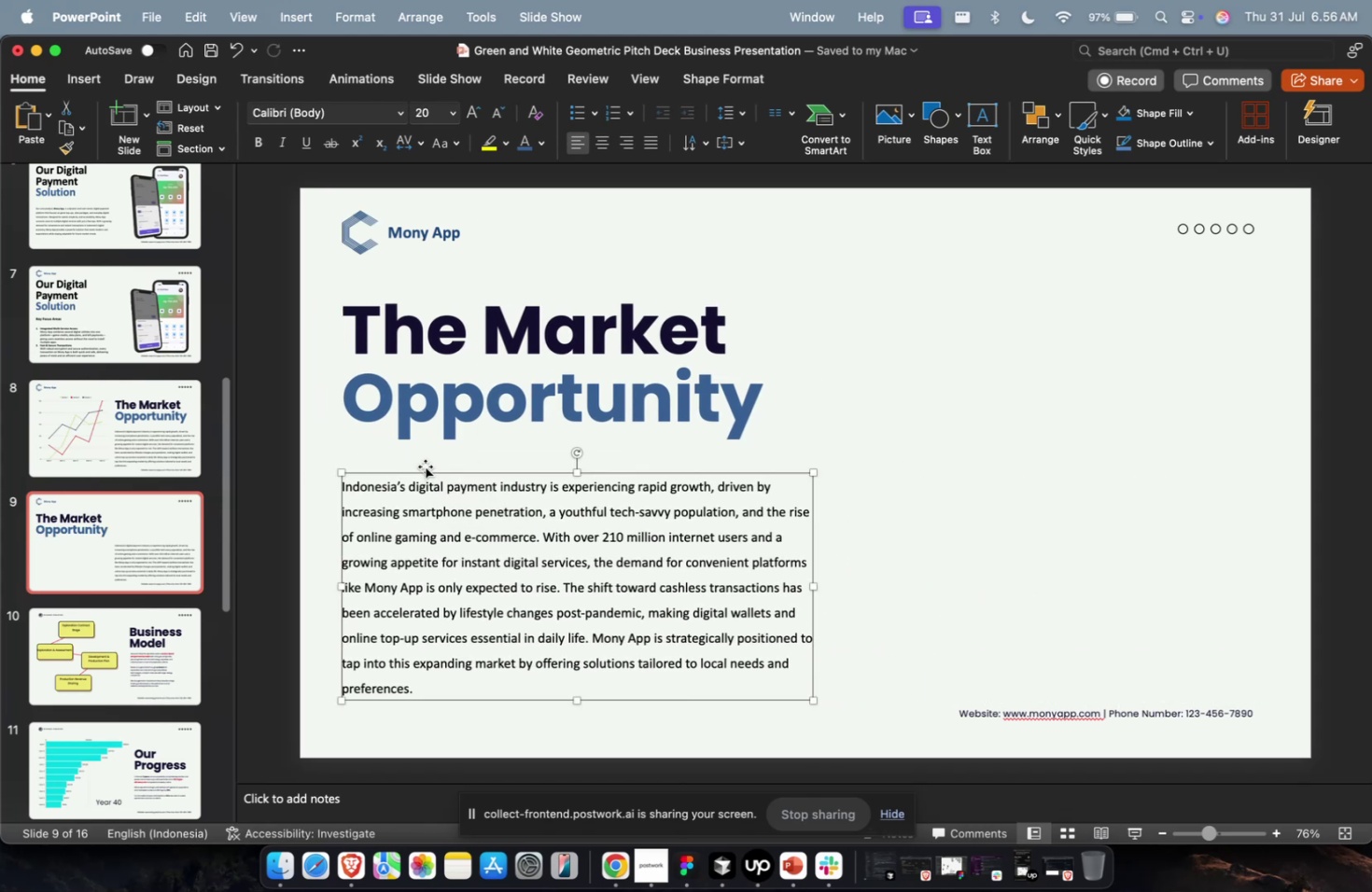 
key(Meta+1)
 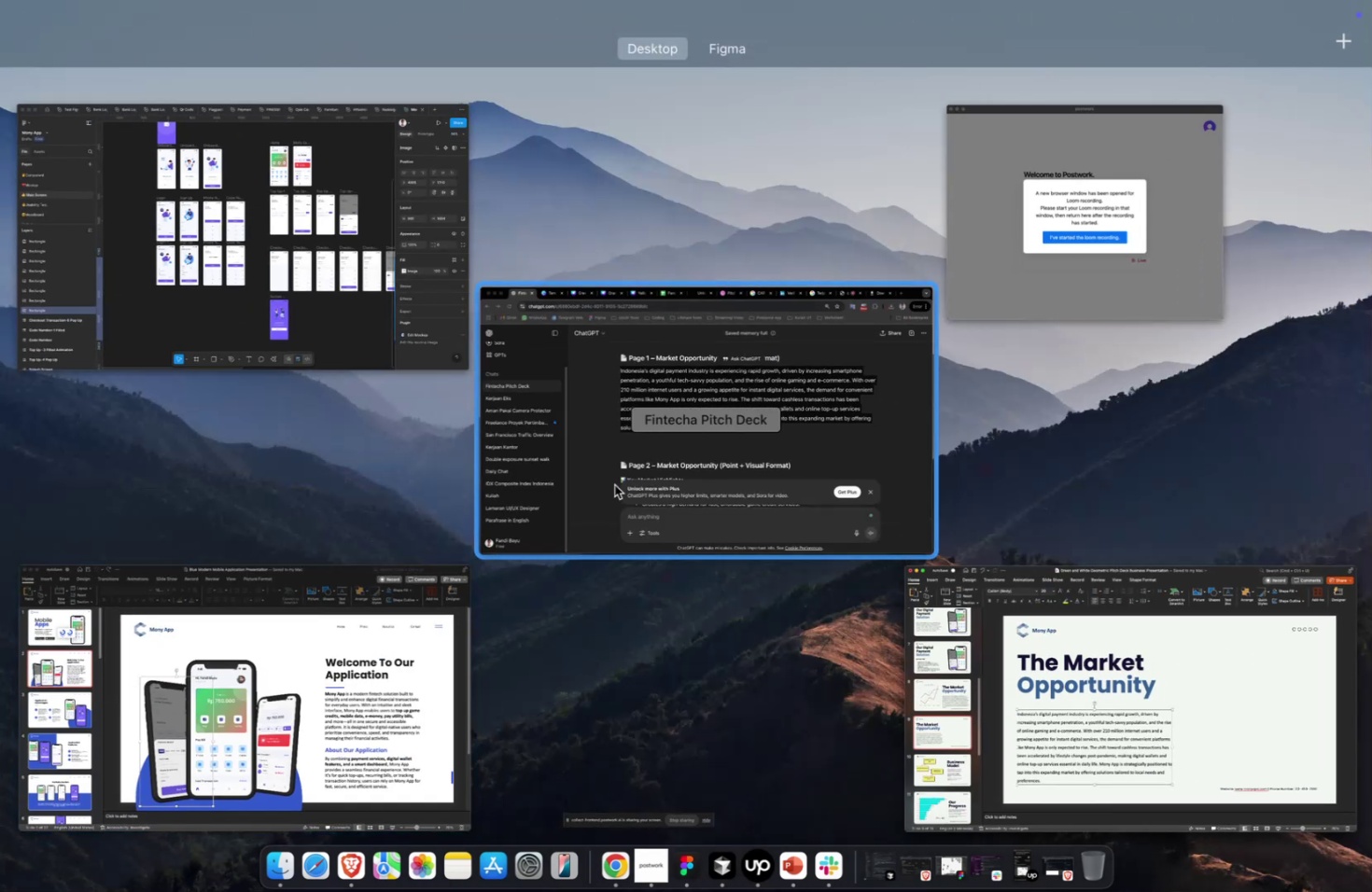 
left_click([643, 454])
 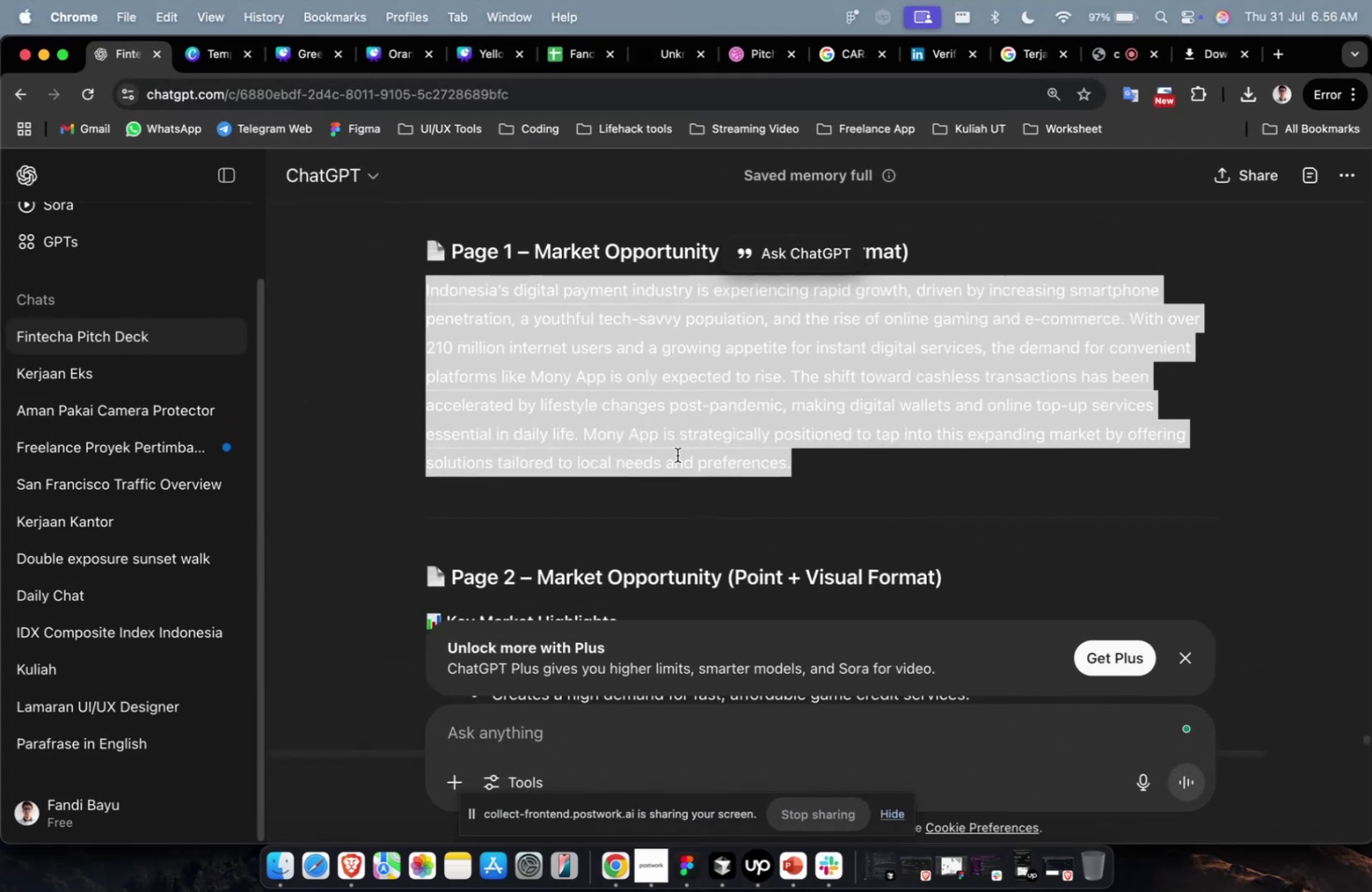 
scroll: coordinate [735, 456], scroll_direction: down, amount: 15.0
 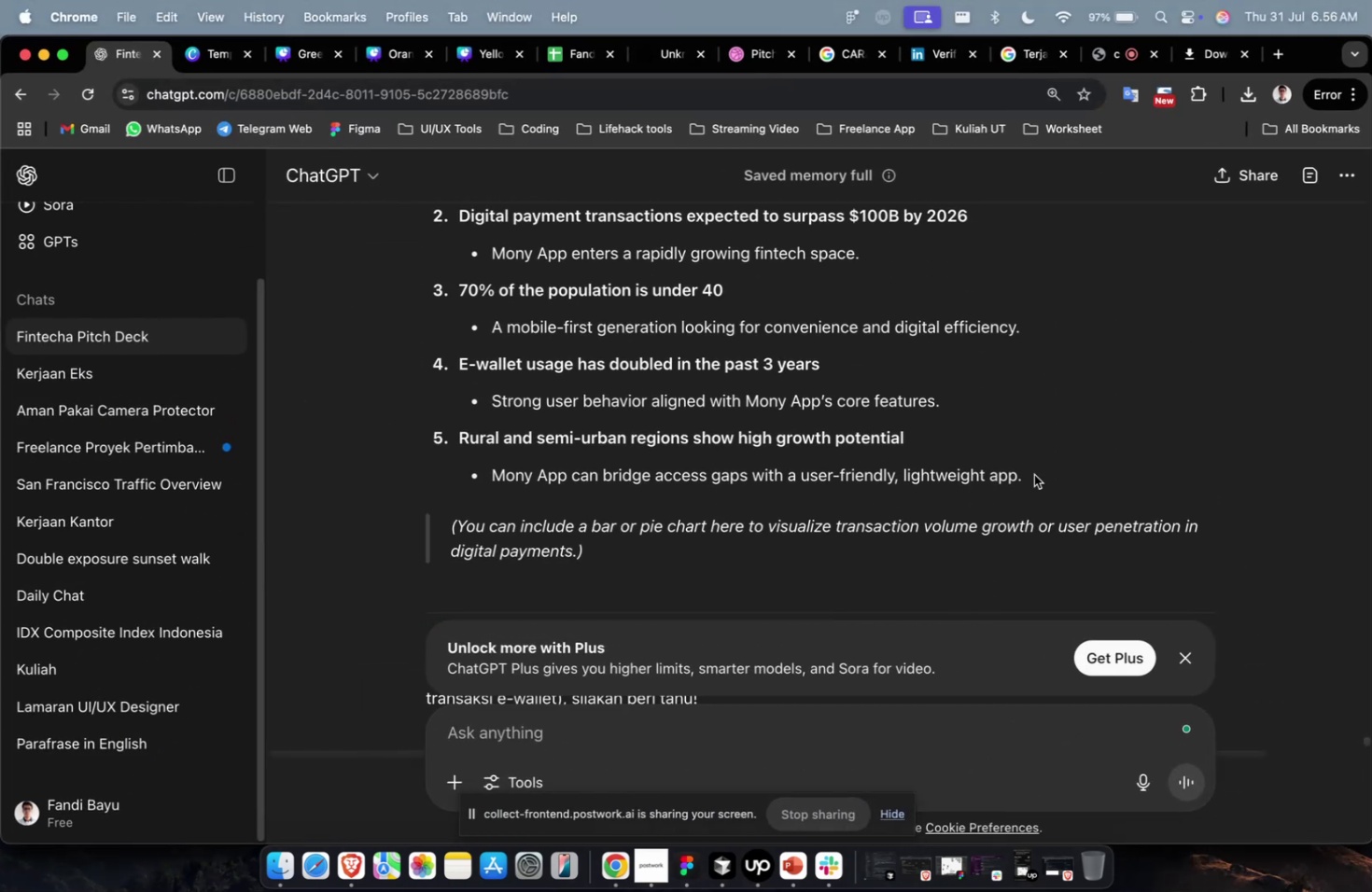 
left_click_drag(start_coordinate=[1052, 472], to_coordinate=[453, 371])
 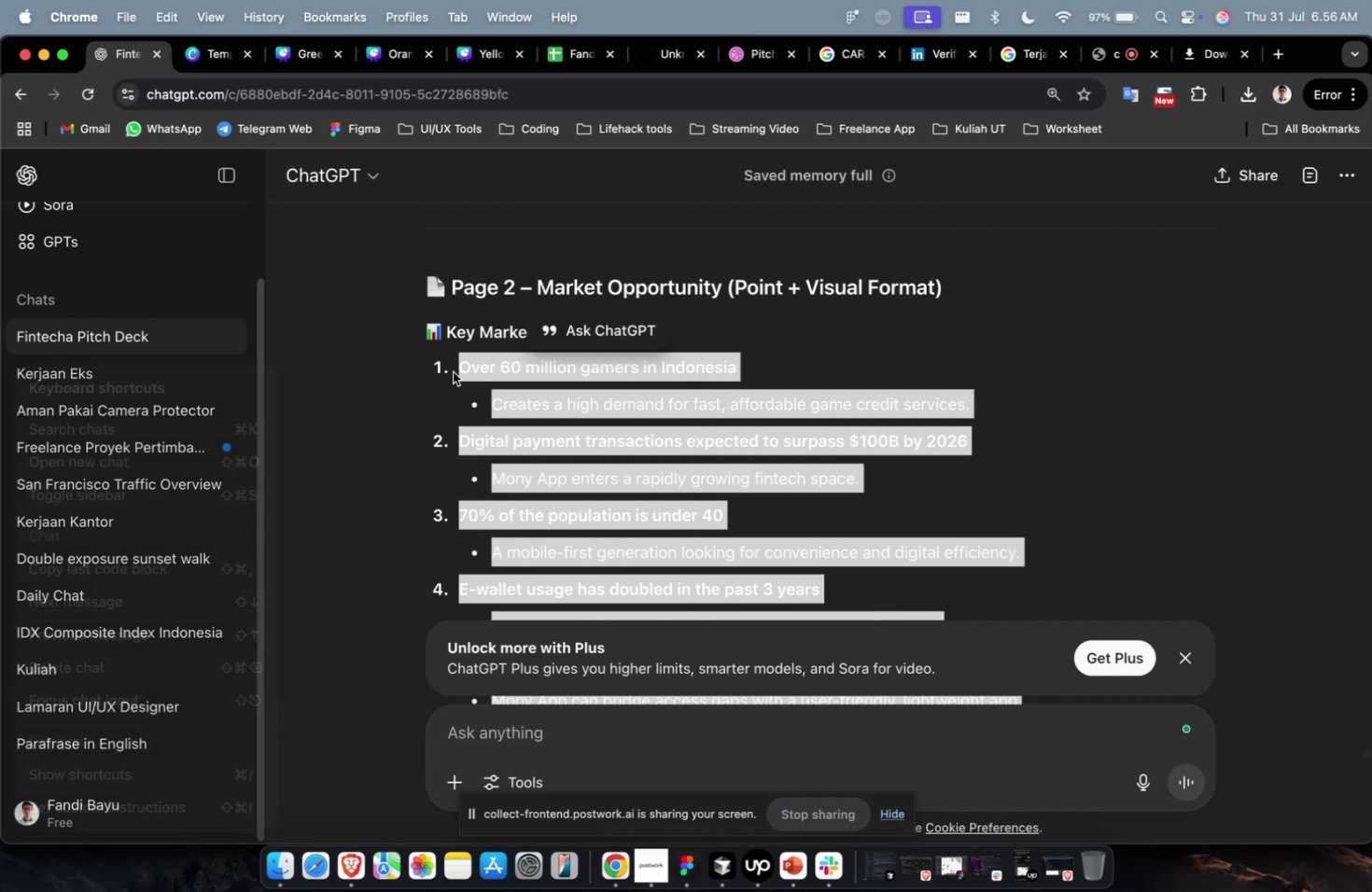 
scroll: coordinate [519, 417], scroll_direction: up, amount: 7.0
 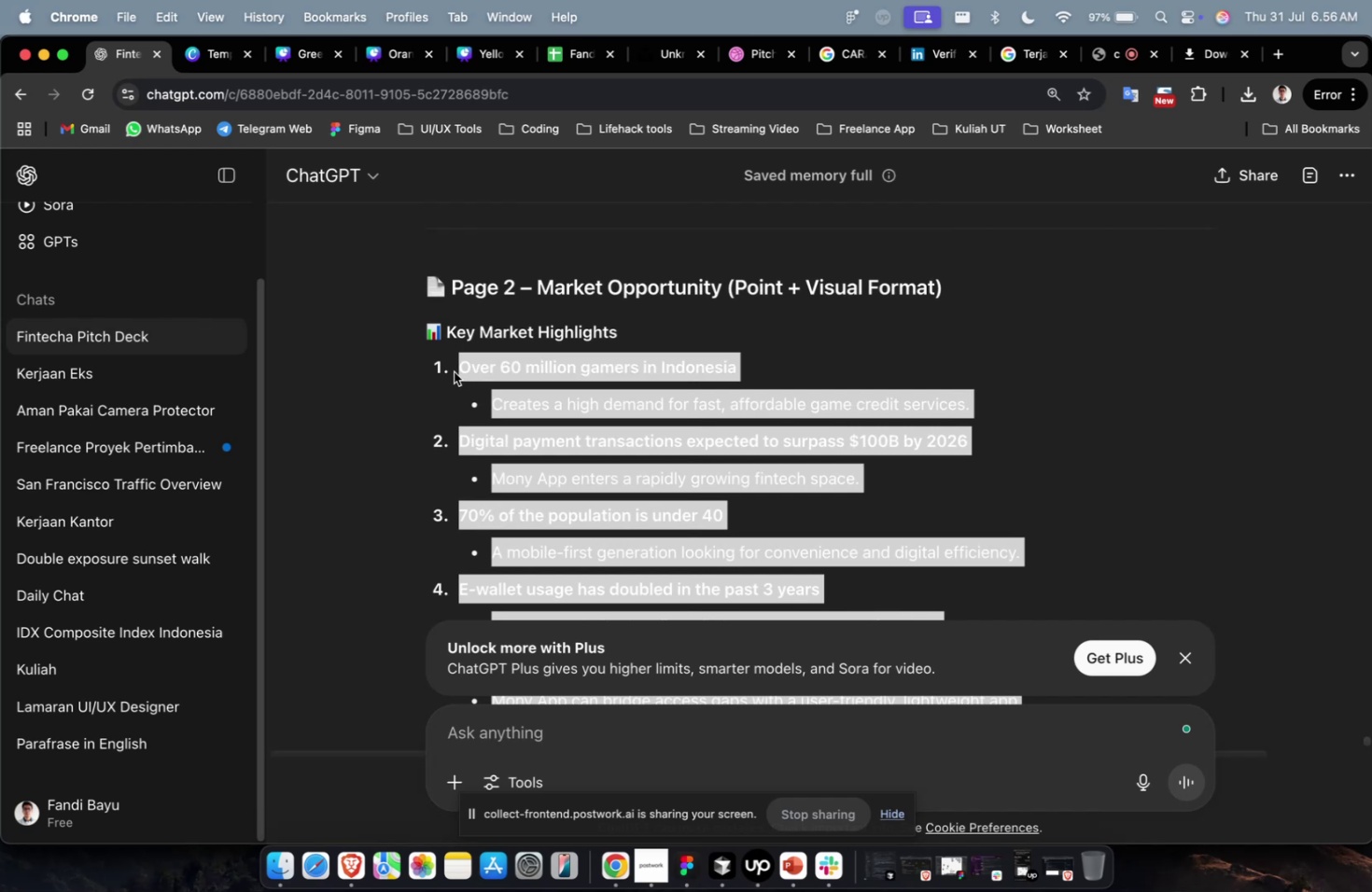 
hold_key(key=CommandLeft, duration=0.93)
 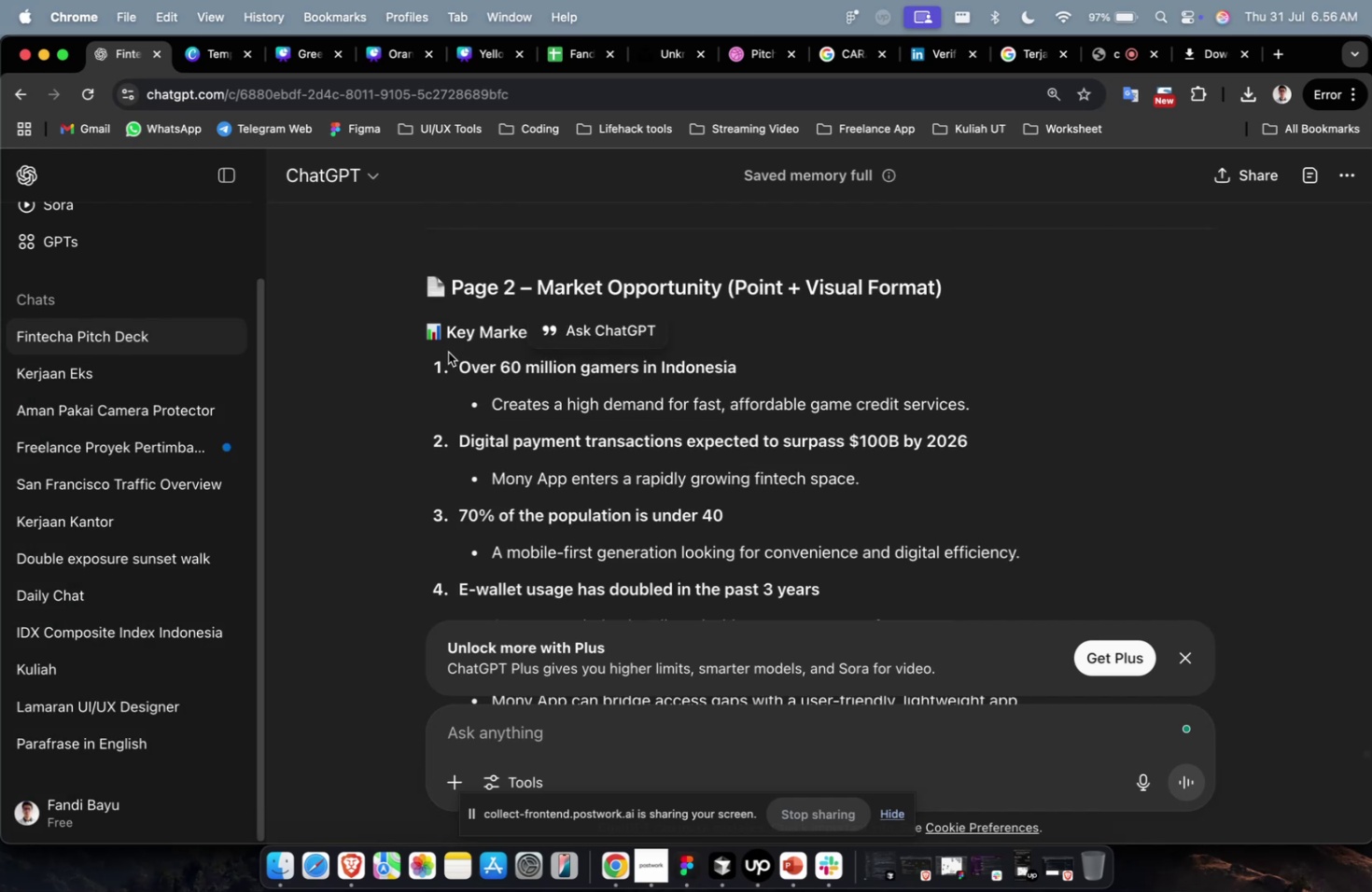 
left_click([448, 352])
 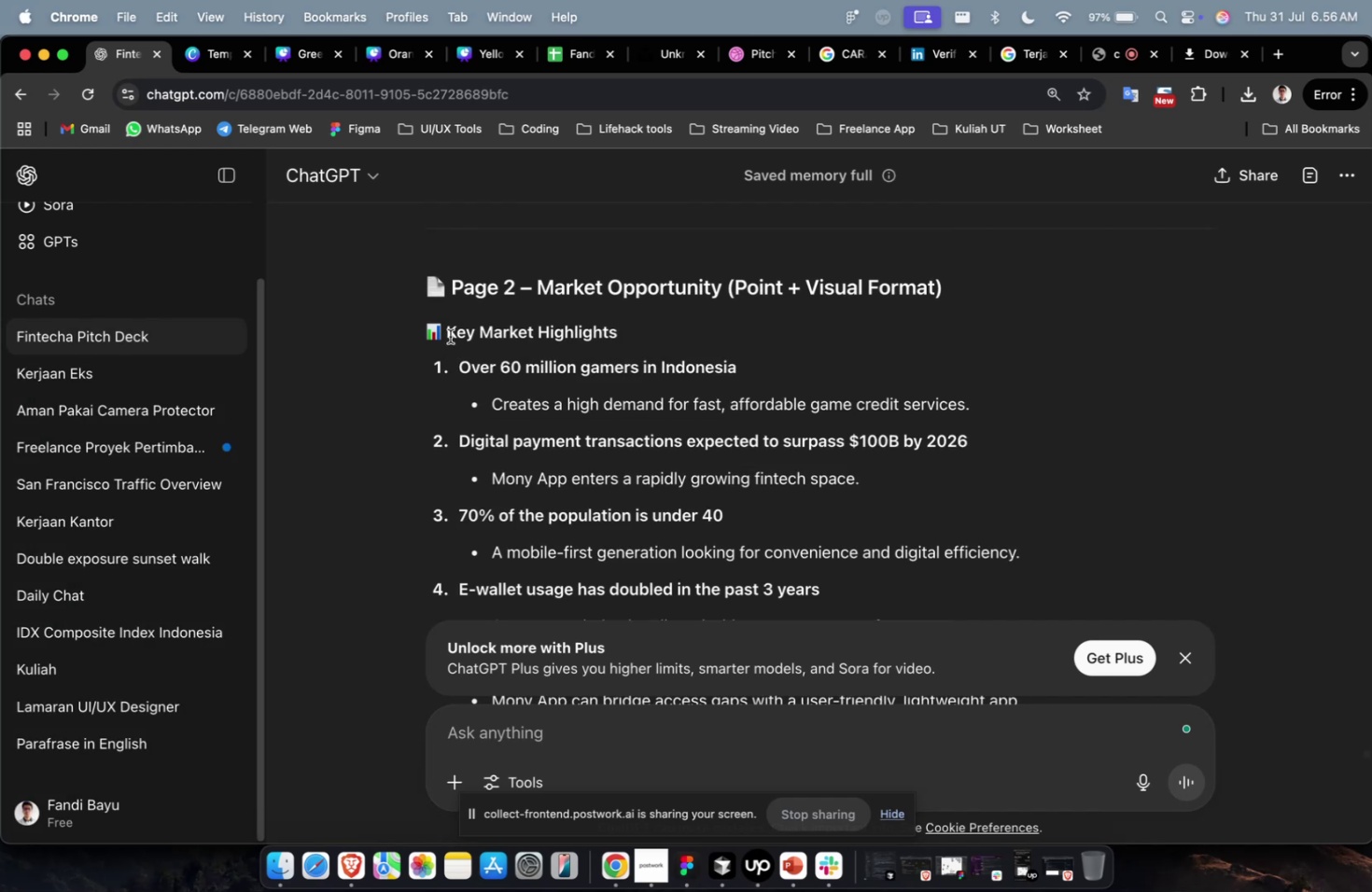 
left_click_drag(start_coordinate=[450, 336], to_coordinate=[1040, 337])
 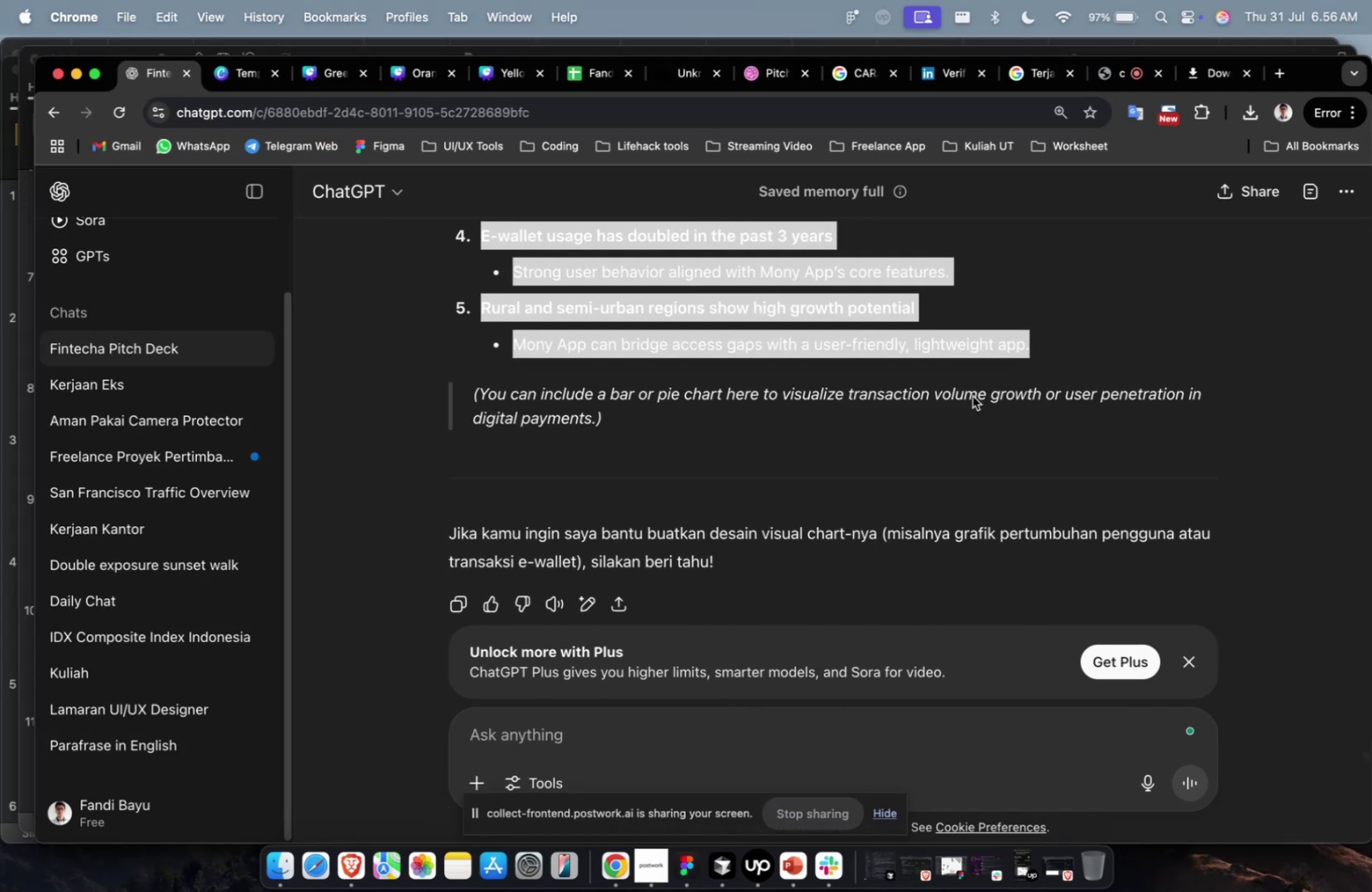 
scroll: coordinate [958, 507], scroll_direction: down, amount: 13.0
 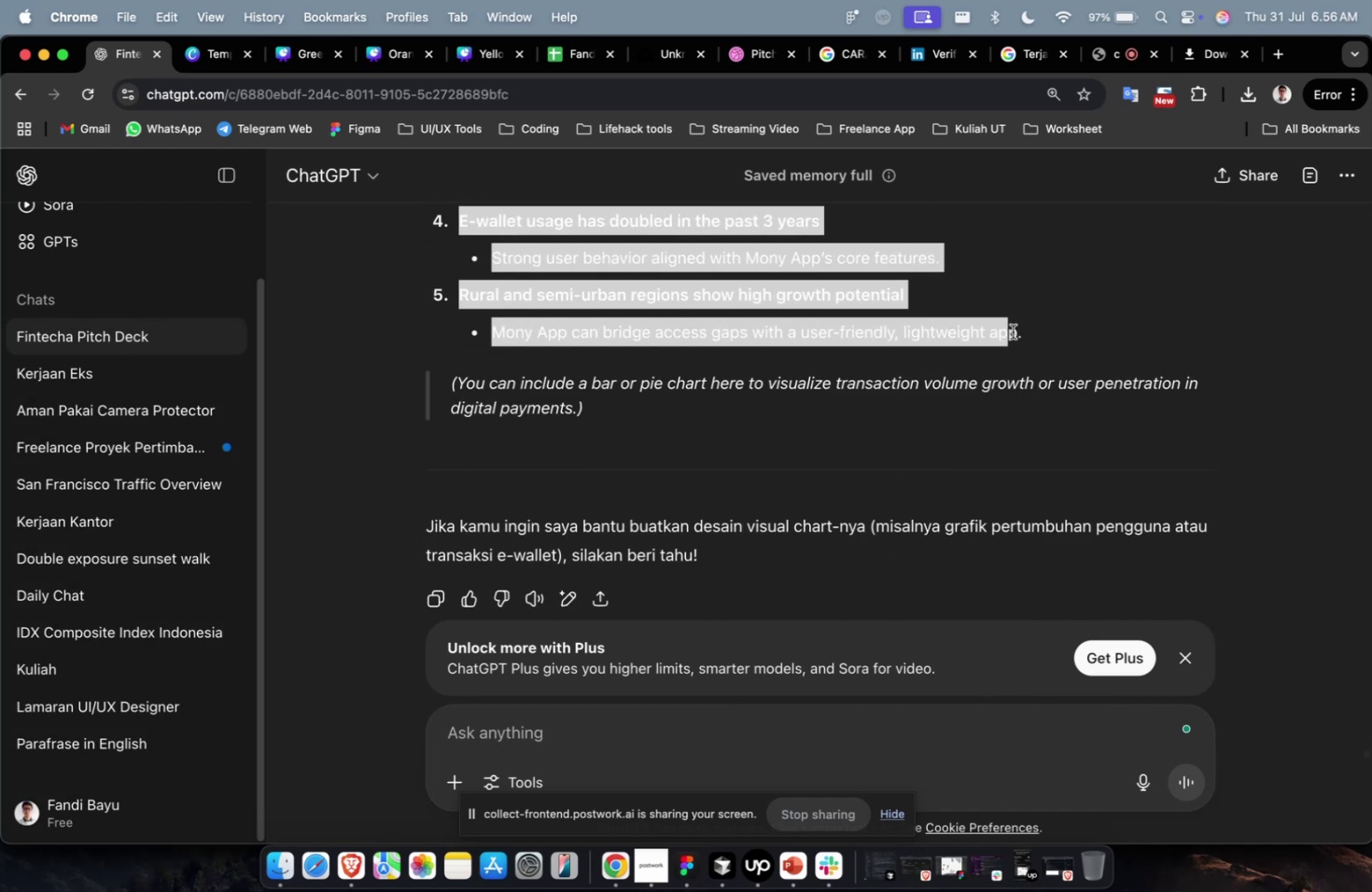 
key(Meta+C)
 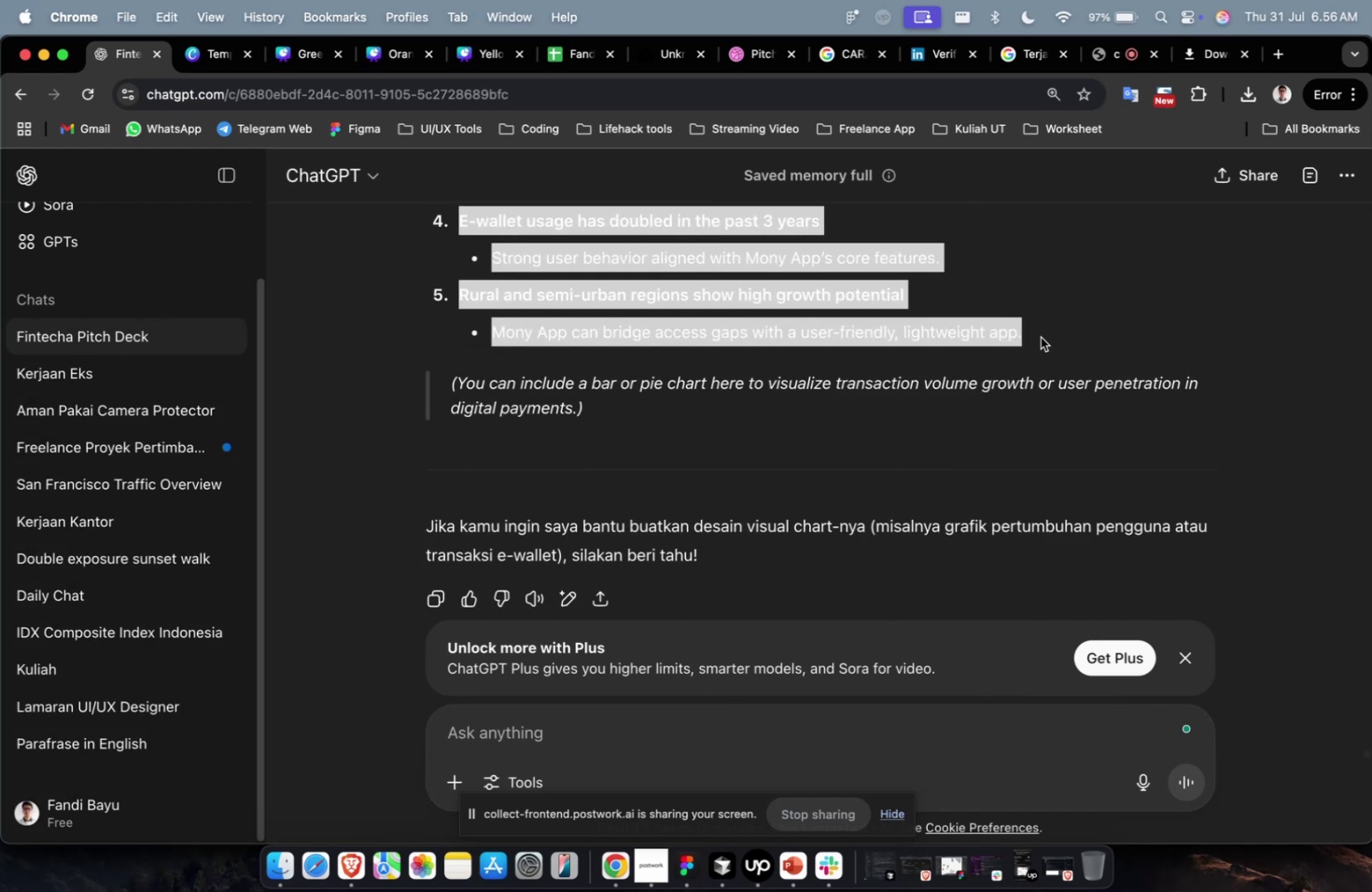 
key(Meta+1)
 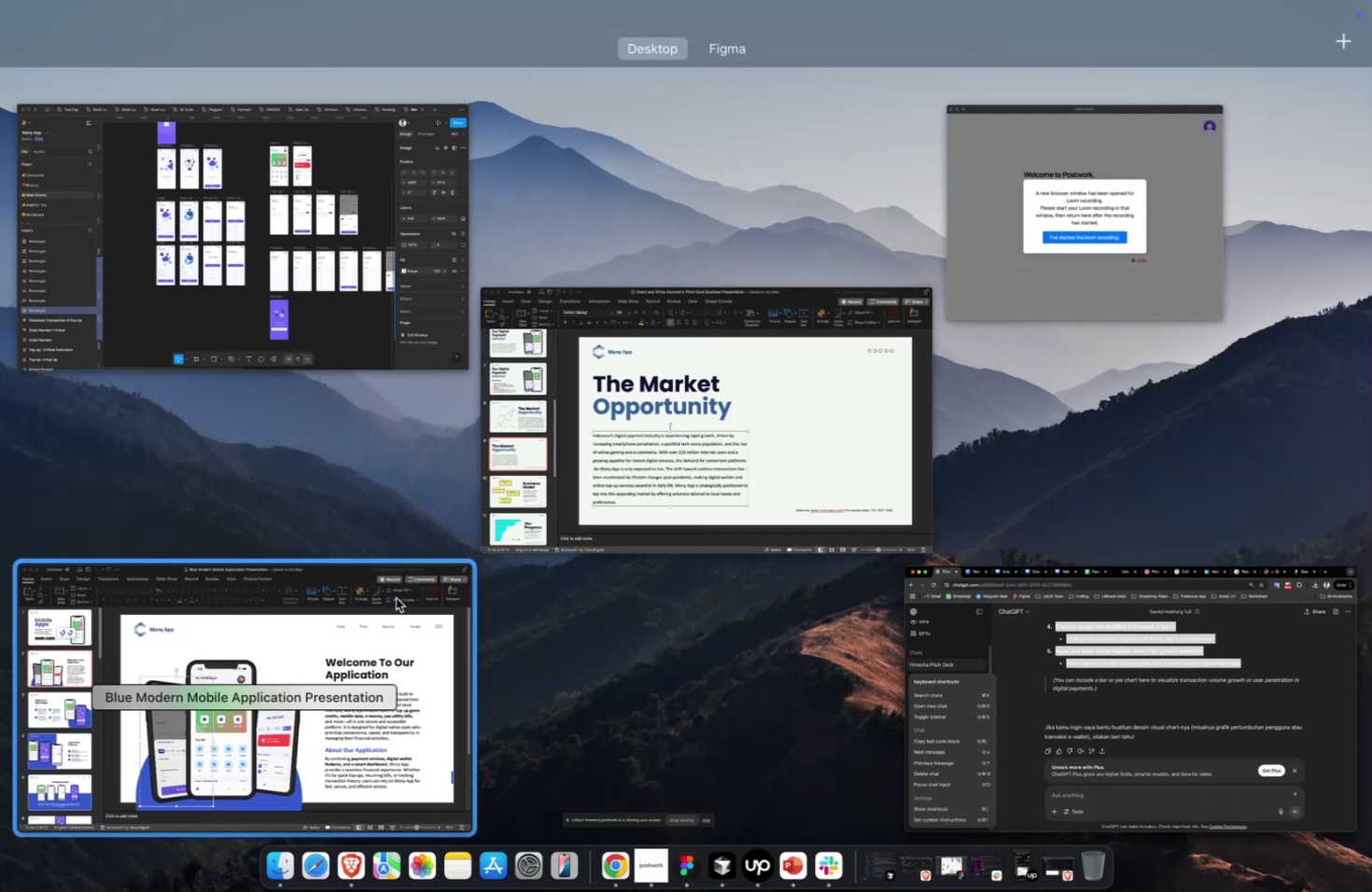 
left_click([595, 480])
 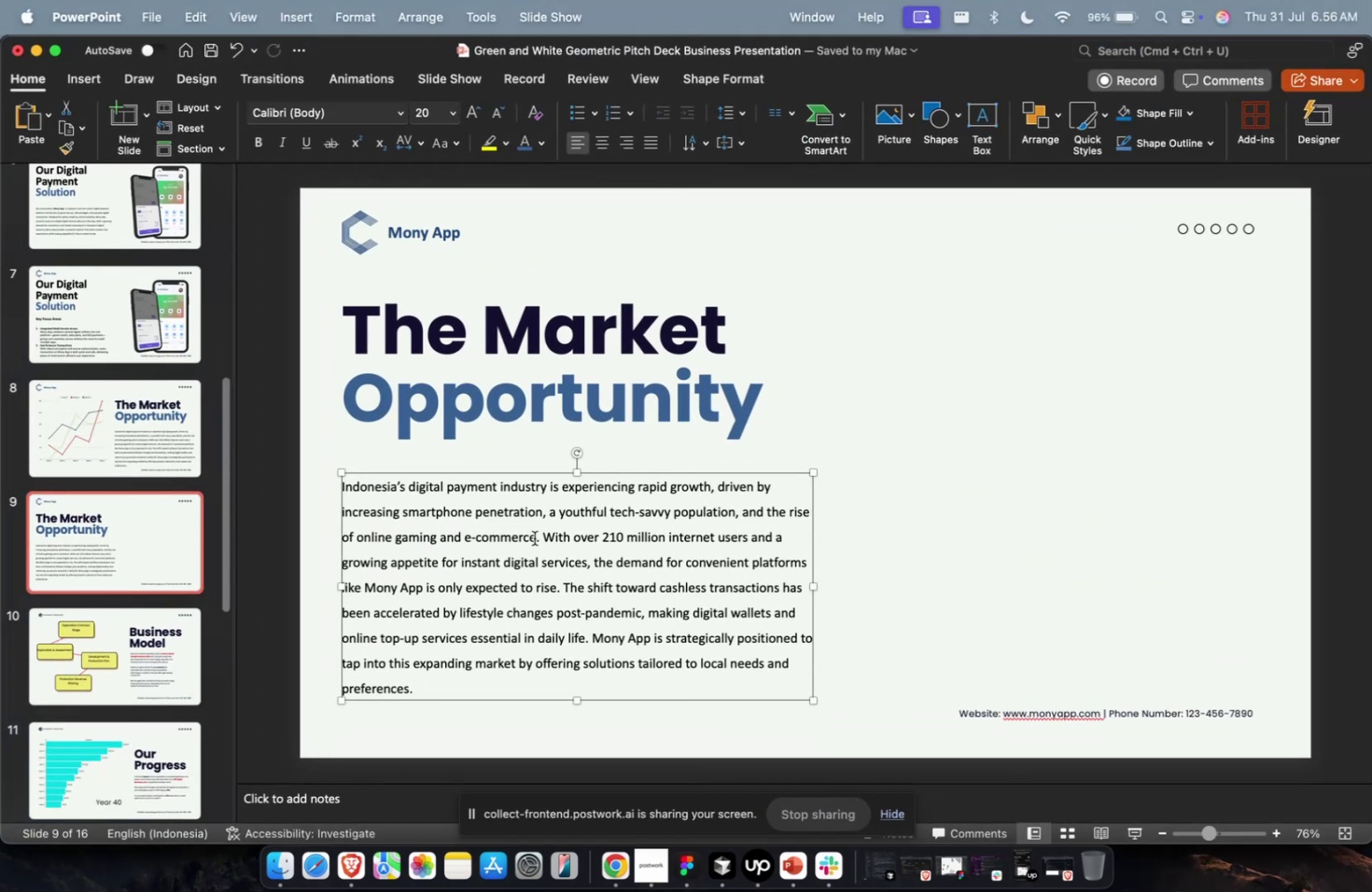 
double_click([533, 549])
 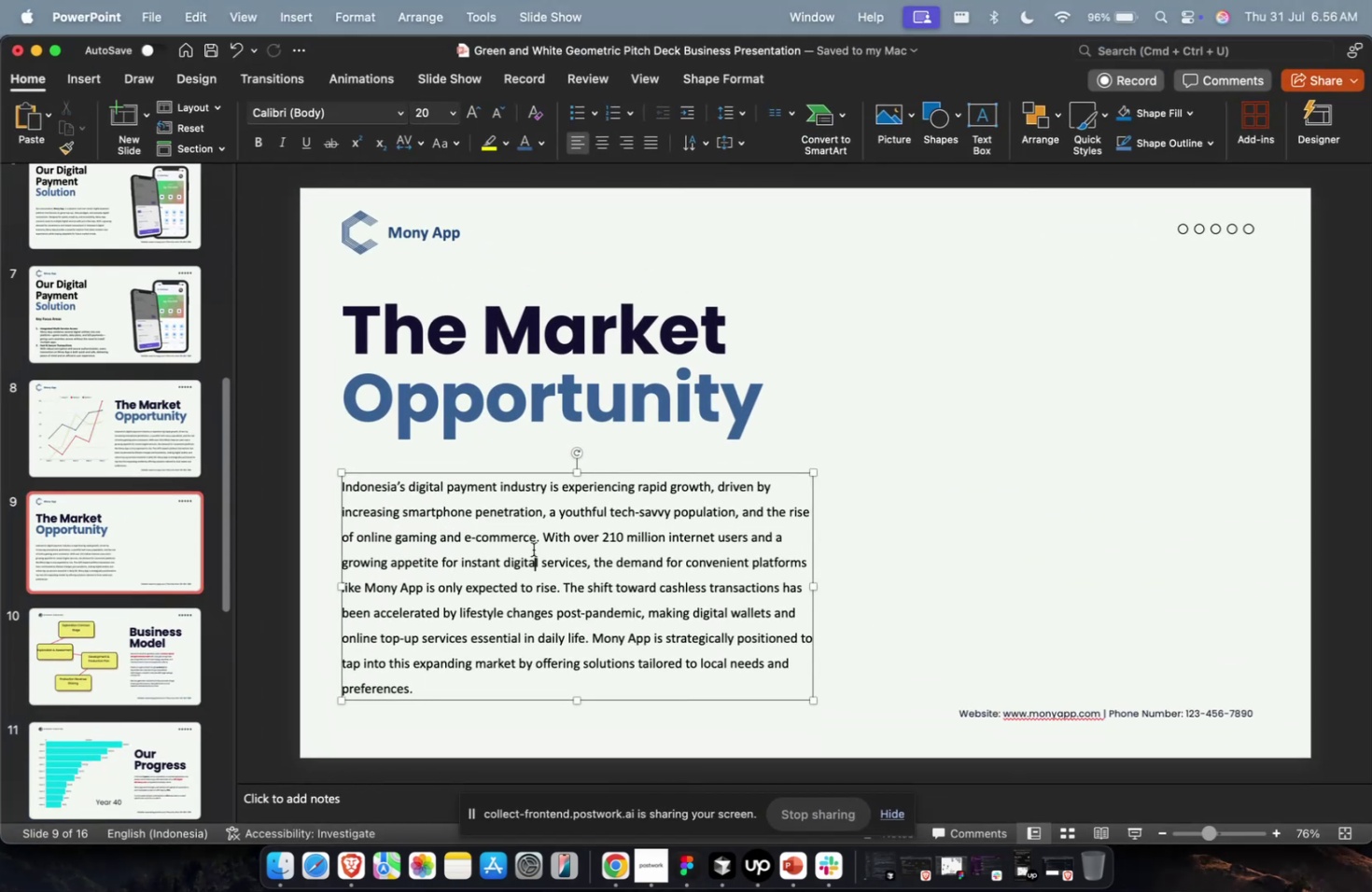 
key(Meta+A)
 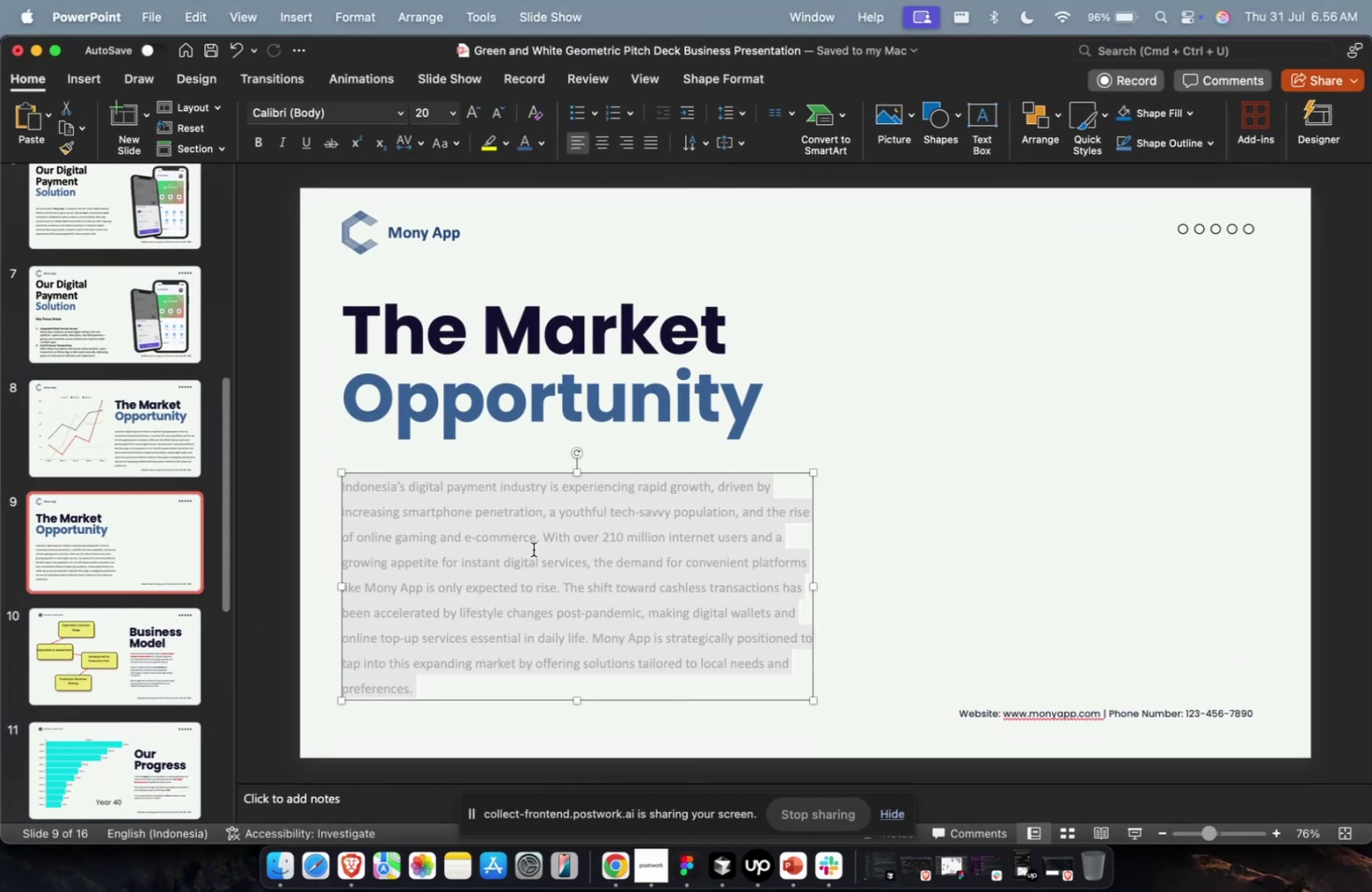 
key(Meta+V)
 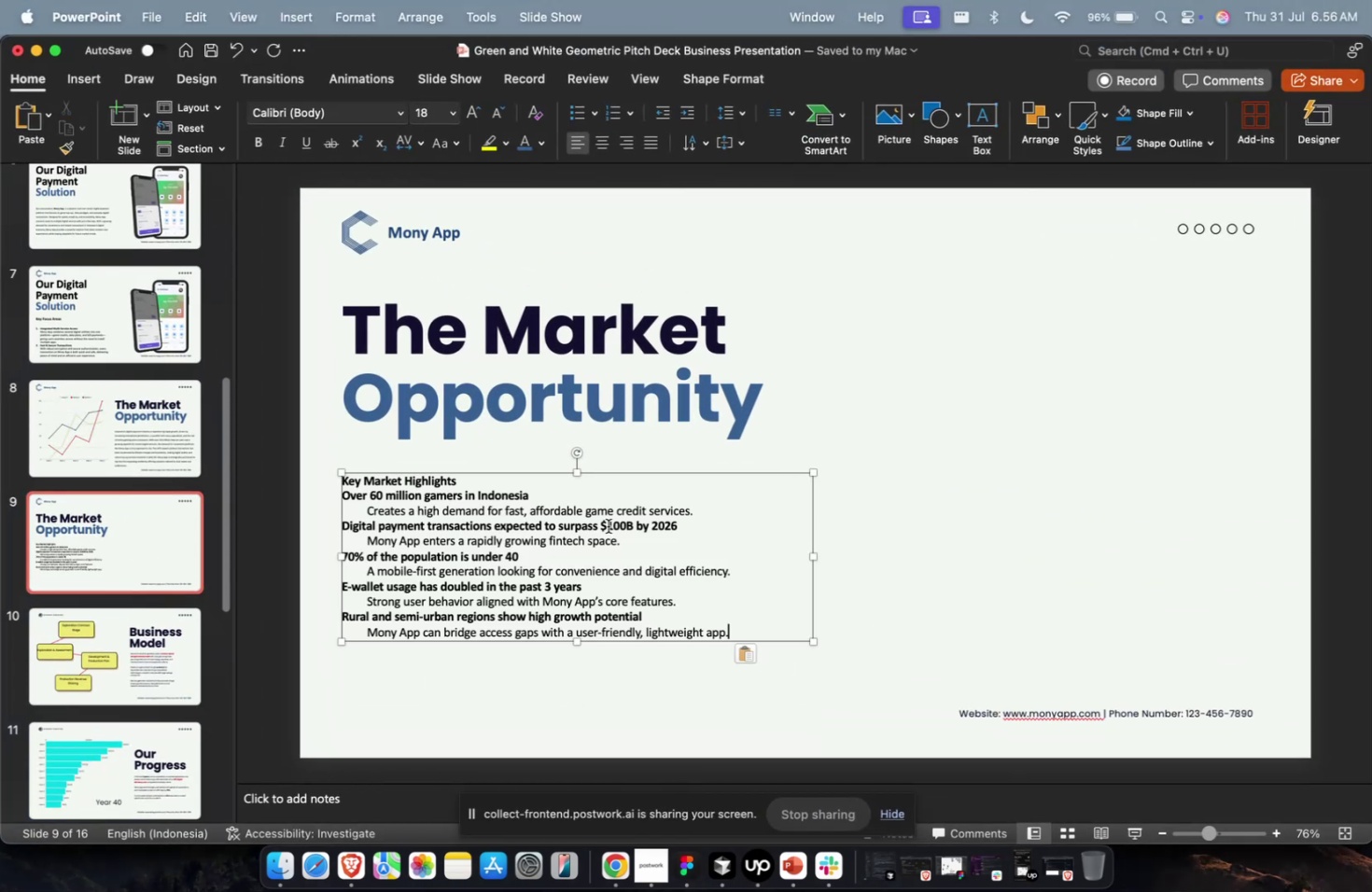 
key(Escape)
 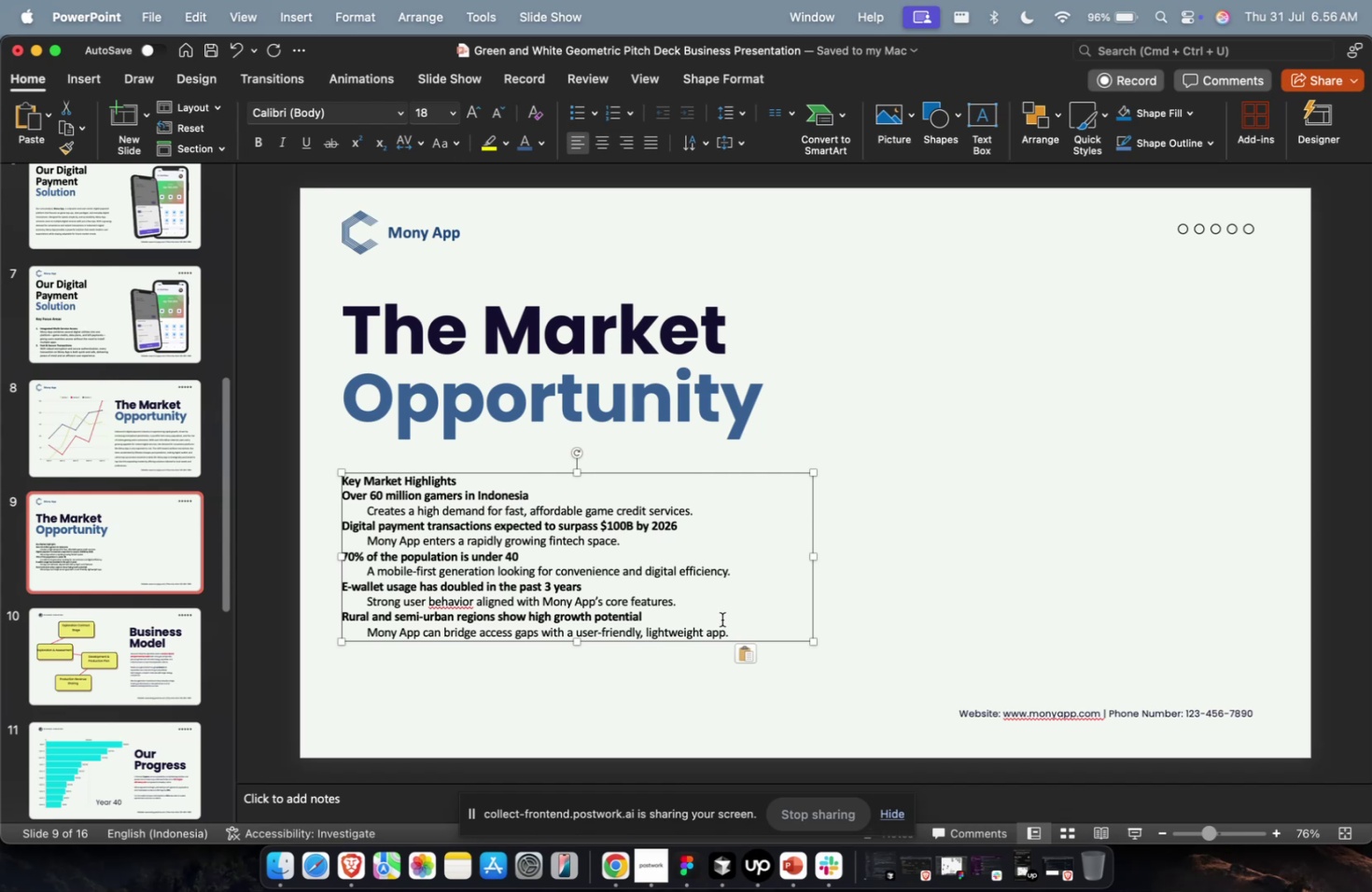 
left_click_drag(start_coordinate=[735, 622], to_coordinate=[385, 531])
 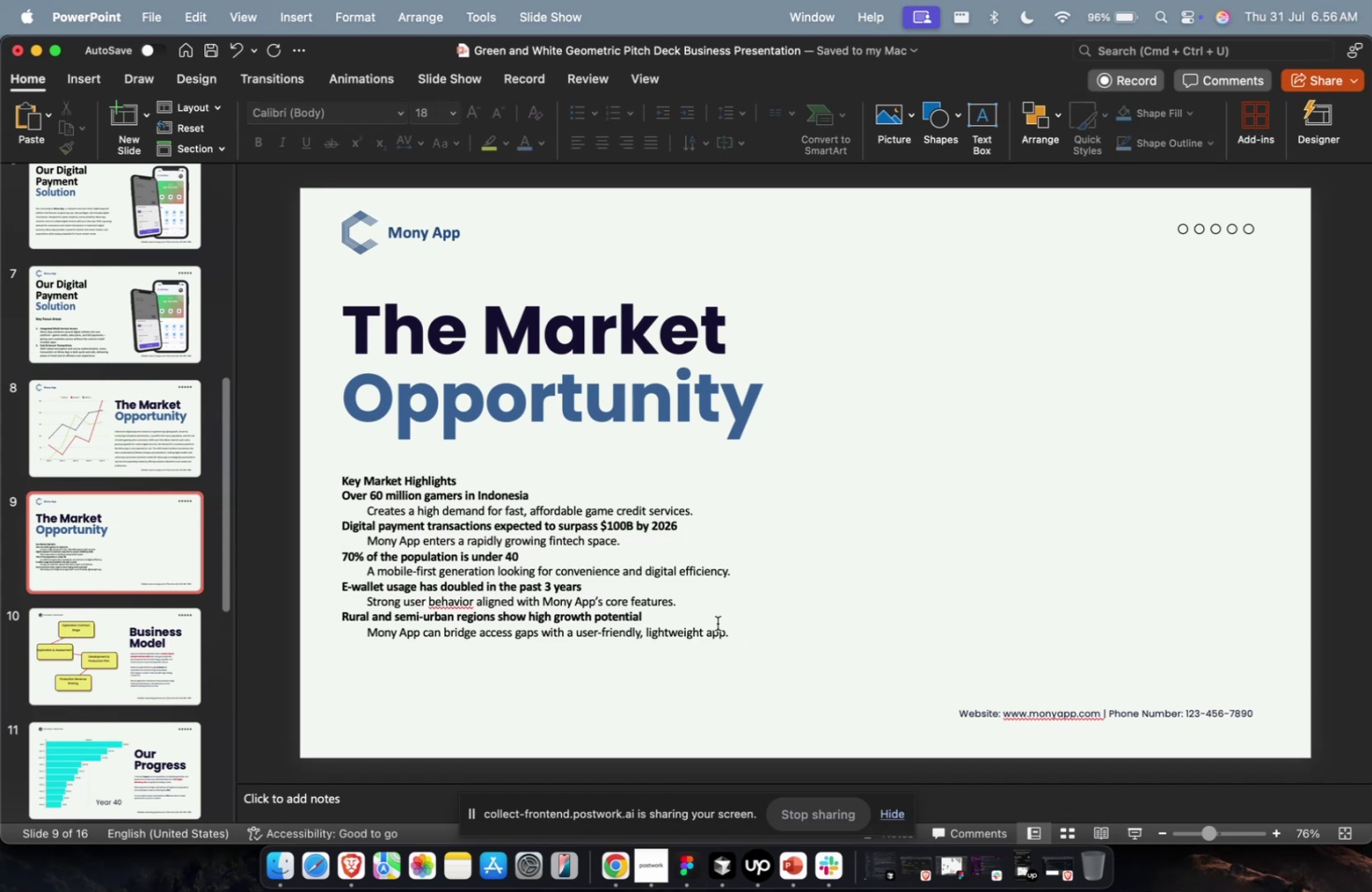 
left_click([717, 622])
 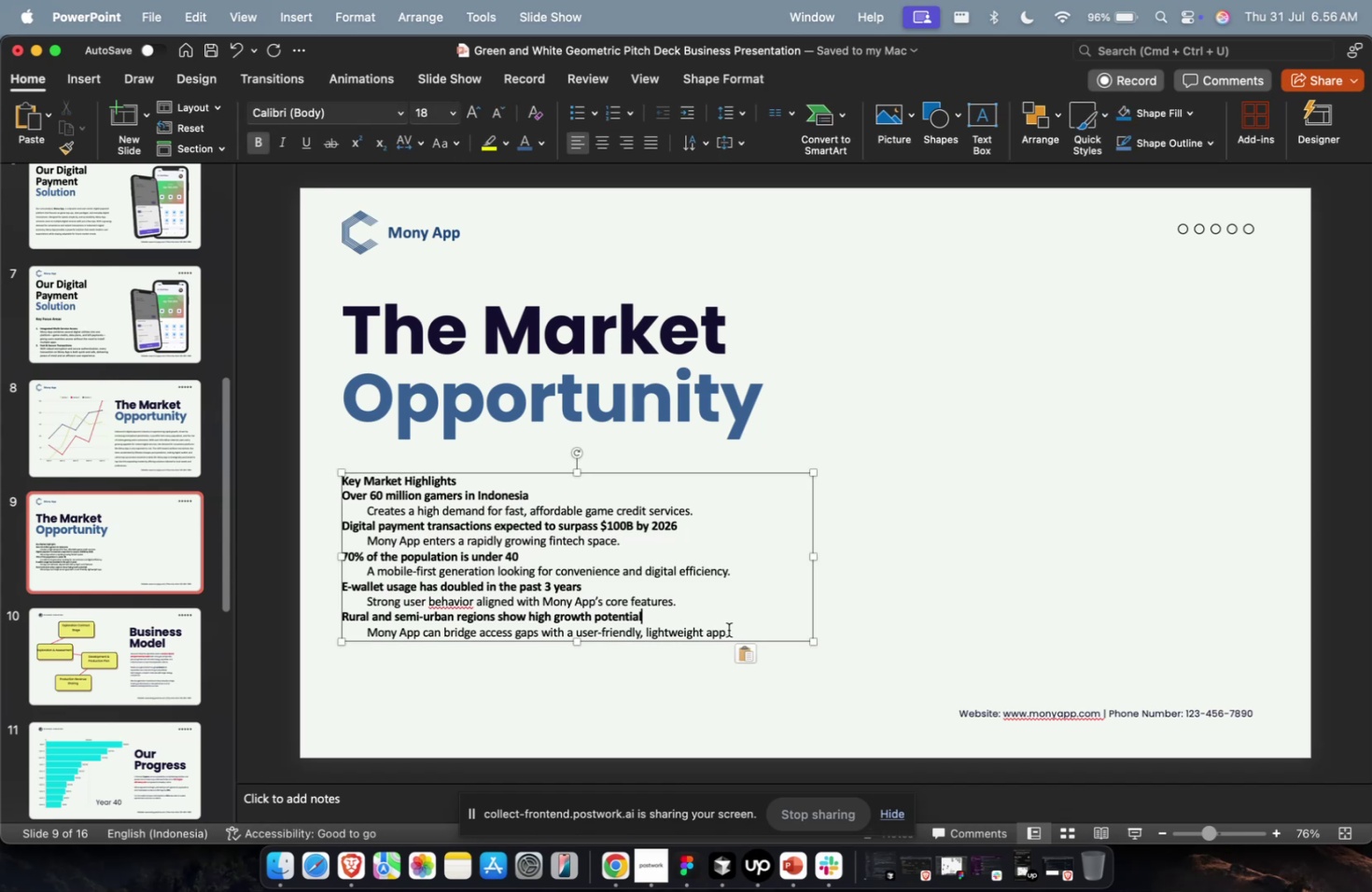 
left_click_drag(start_coordinate=[728, 629], to_coordinate=[332, 495])
 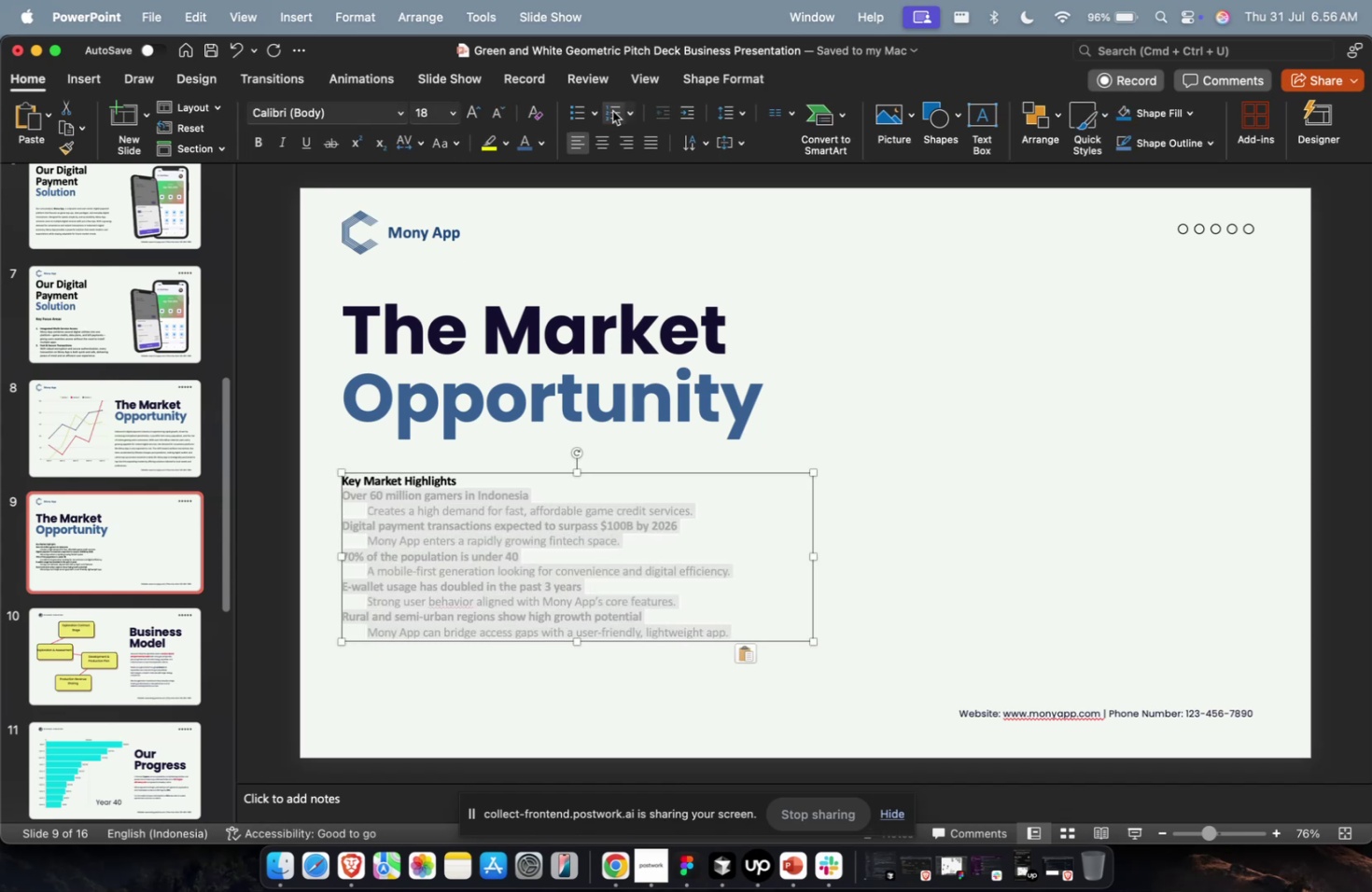 
left_click([612, 111])
 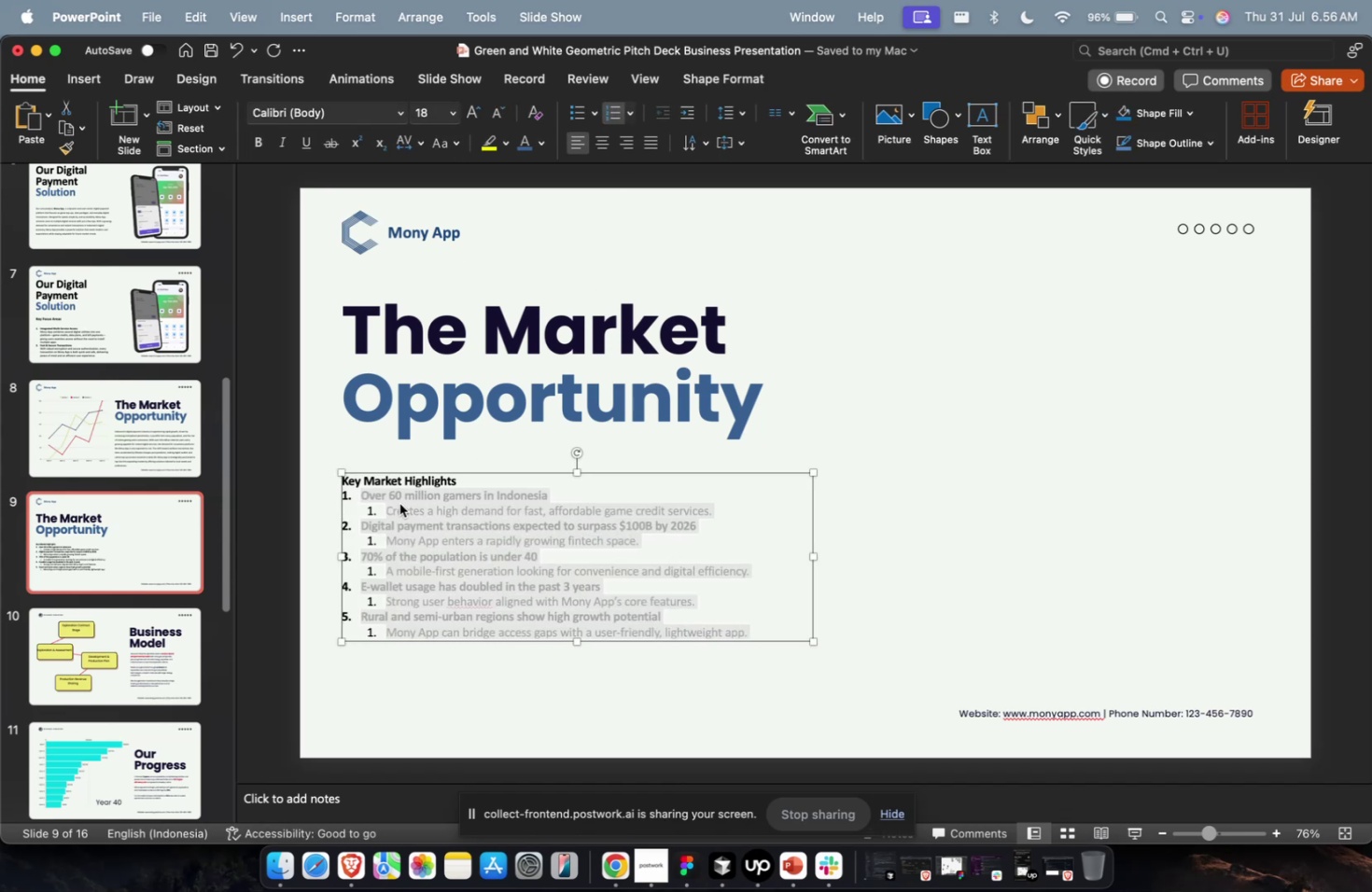 
left_click([390, 509])
 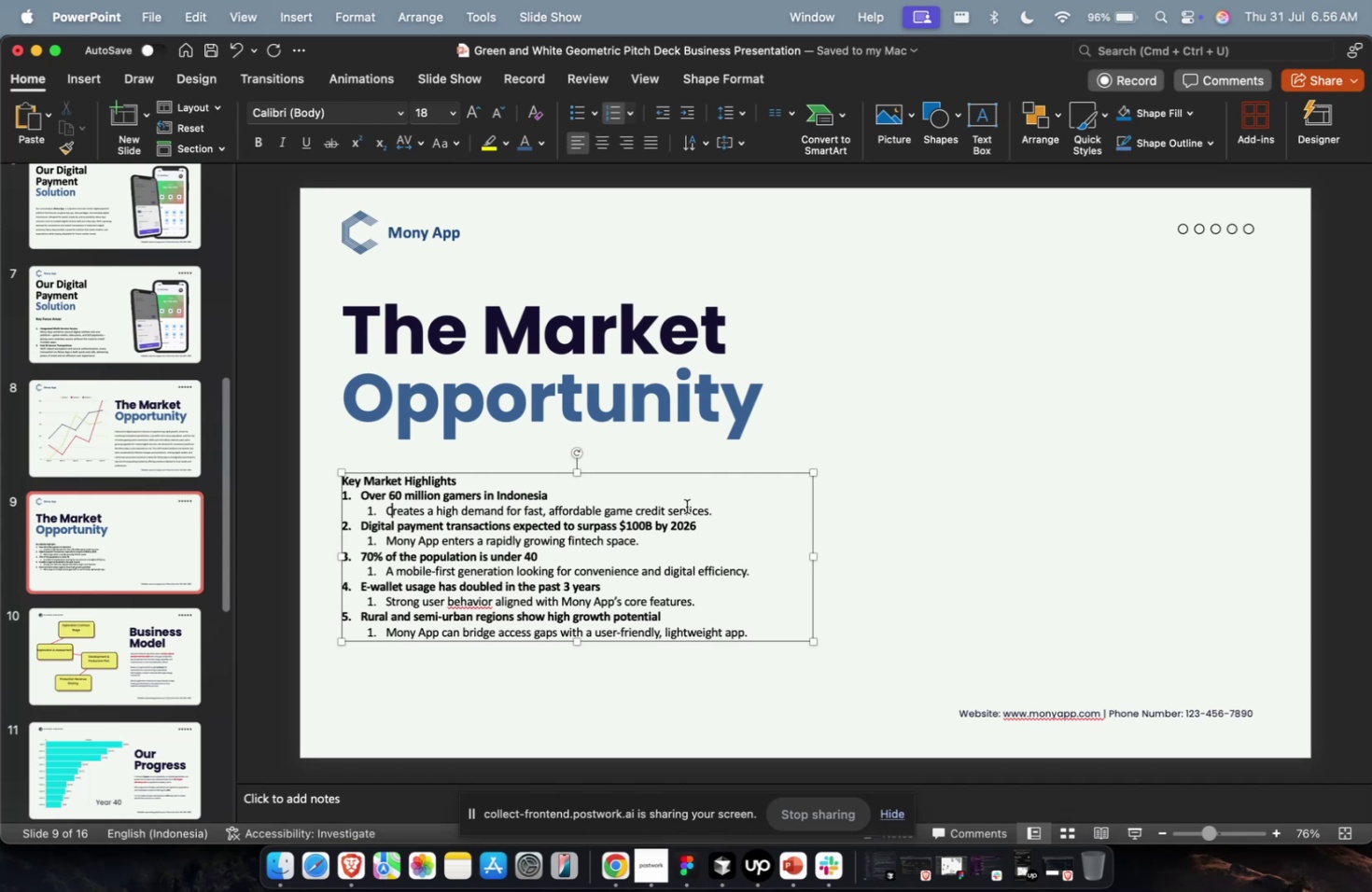 
left_click_drag(start_coordinate=[721, 515], to_coordinate=[380, 512])
 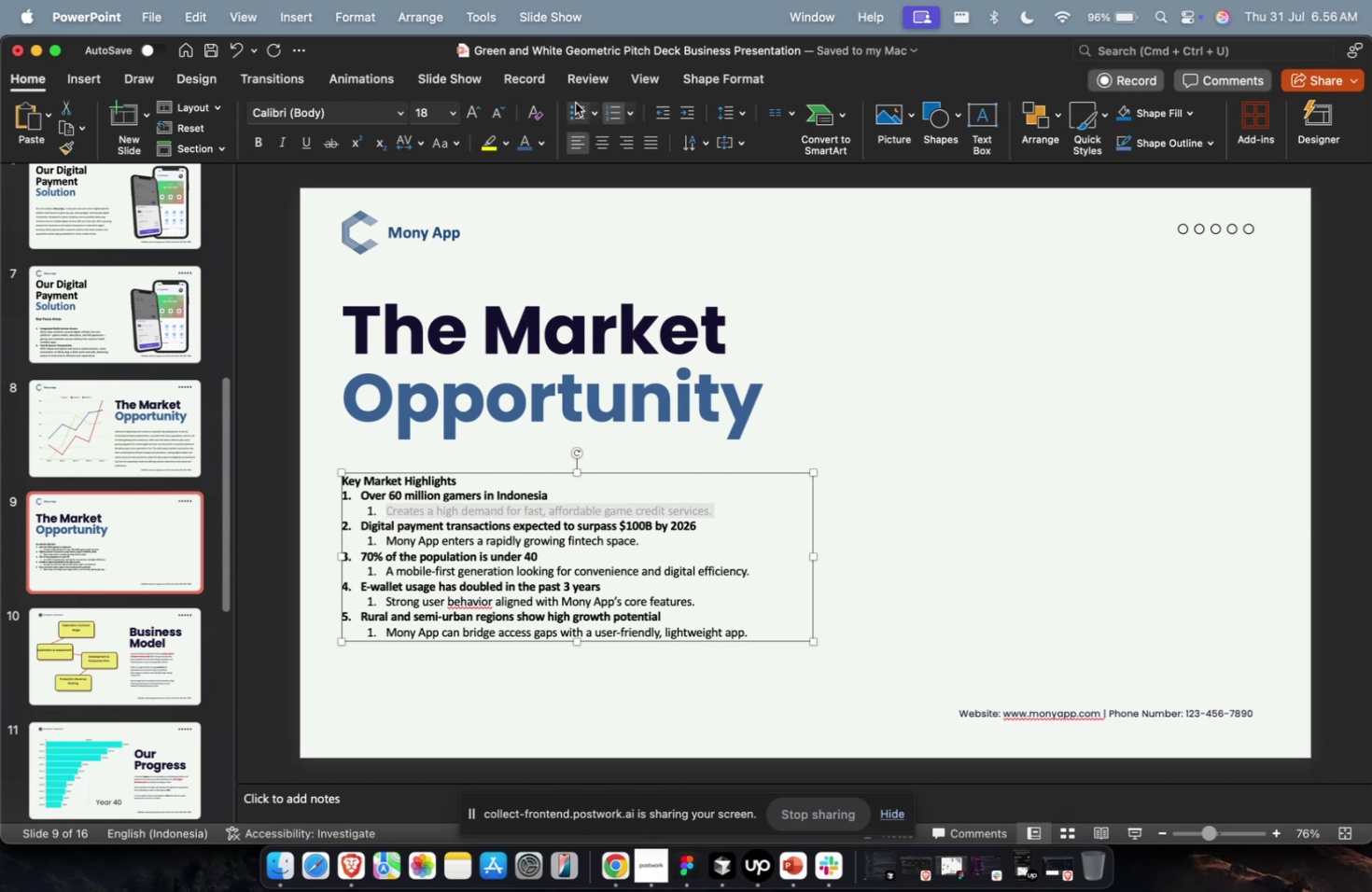 
left_click([575, 103])
 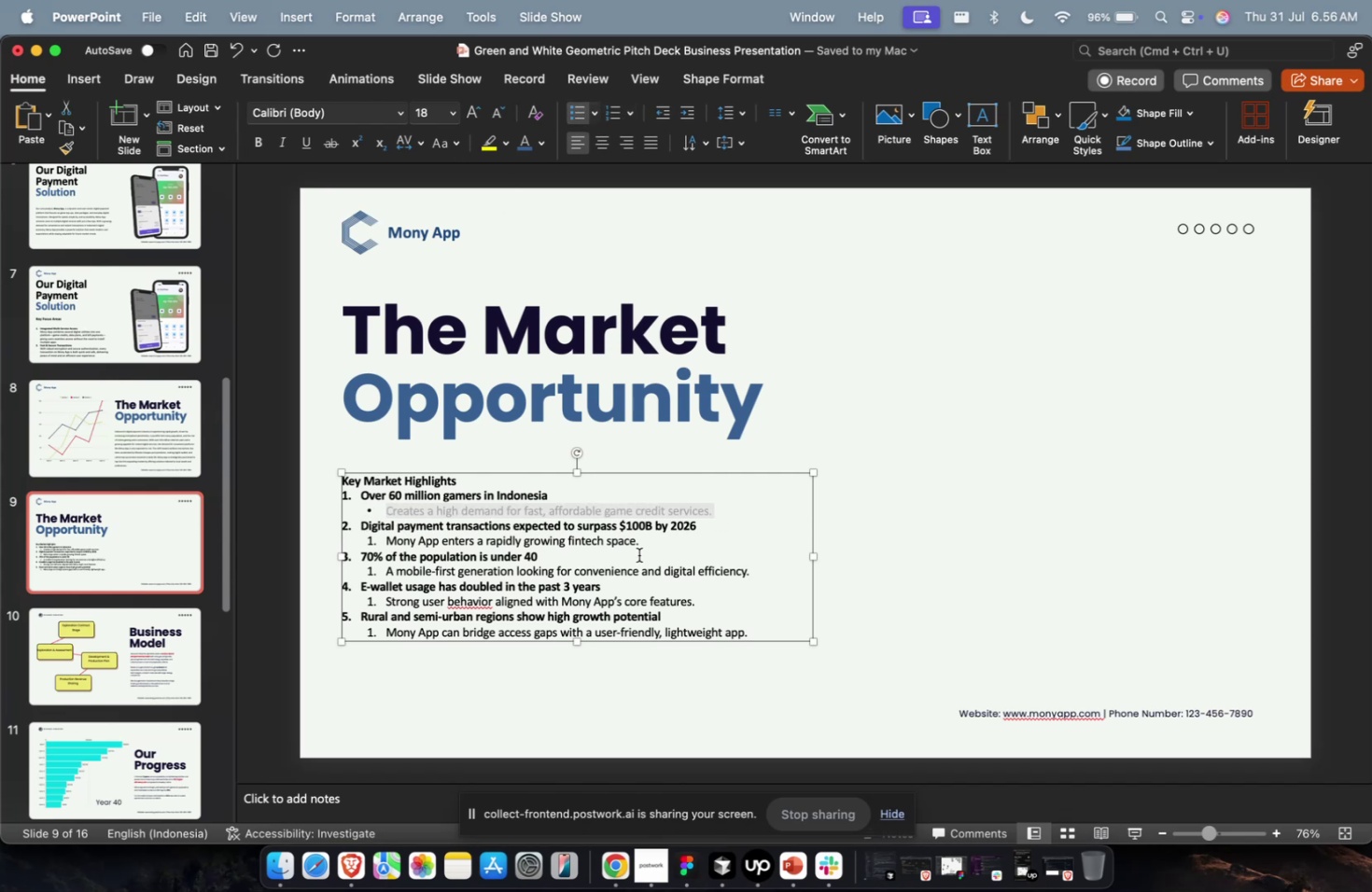 
left_click_drag(start_coordinate=[645, 542], to_coordinate=[355, 544])
 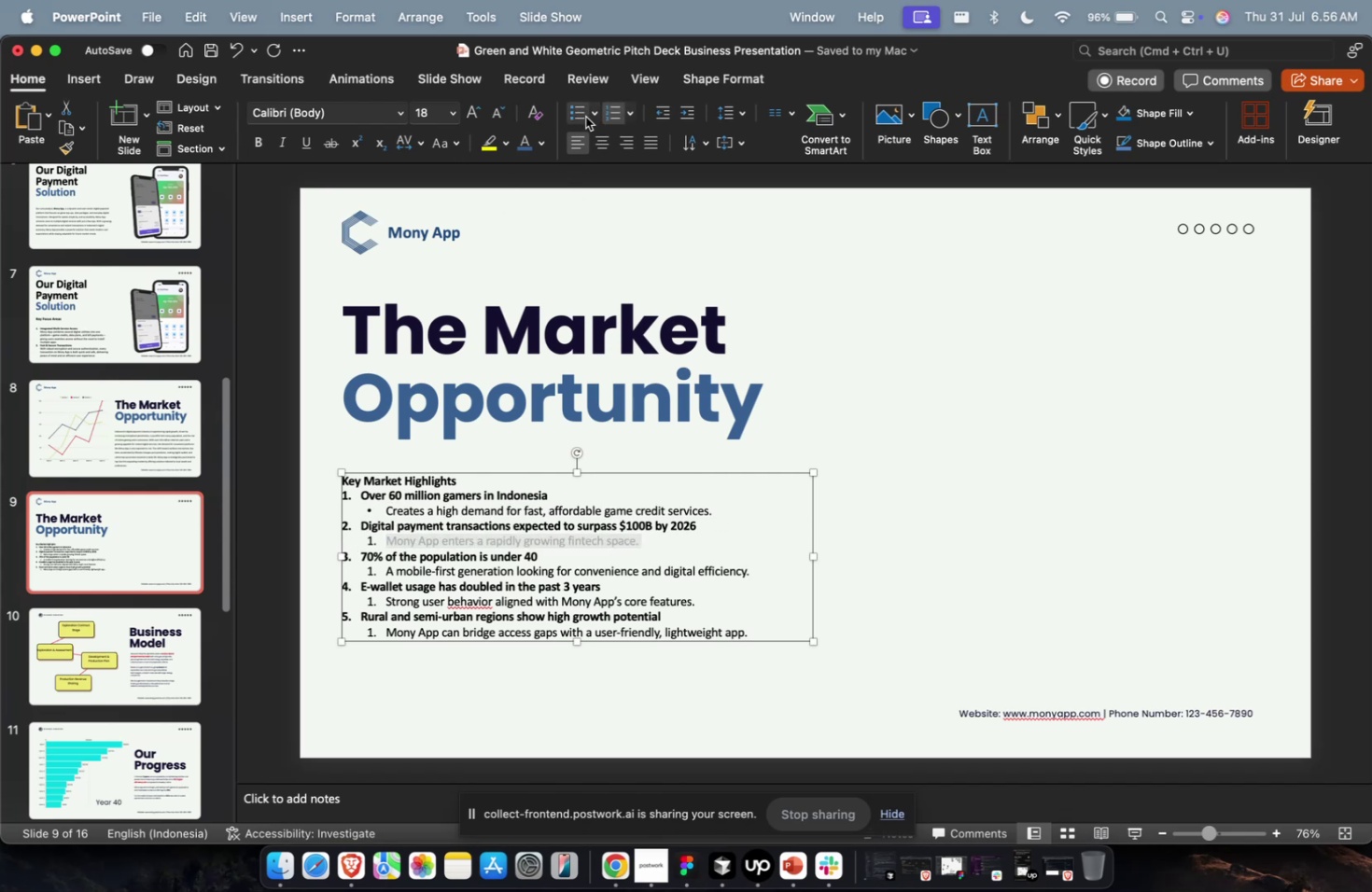 
left_click([583, 117])
 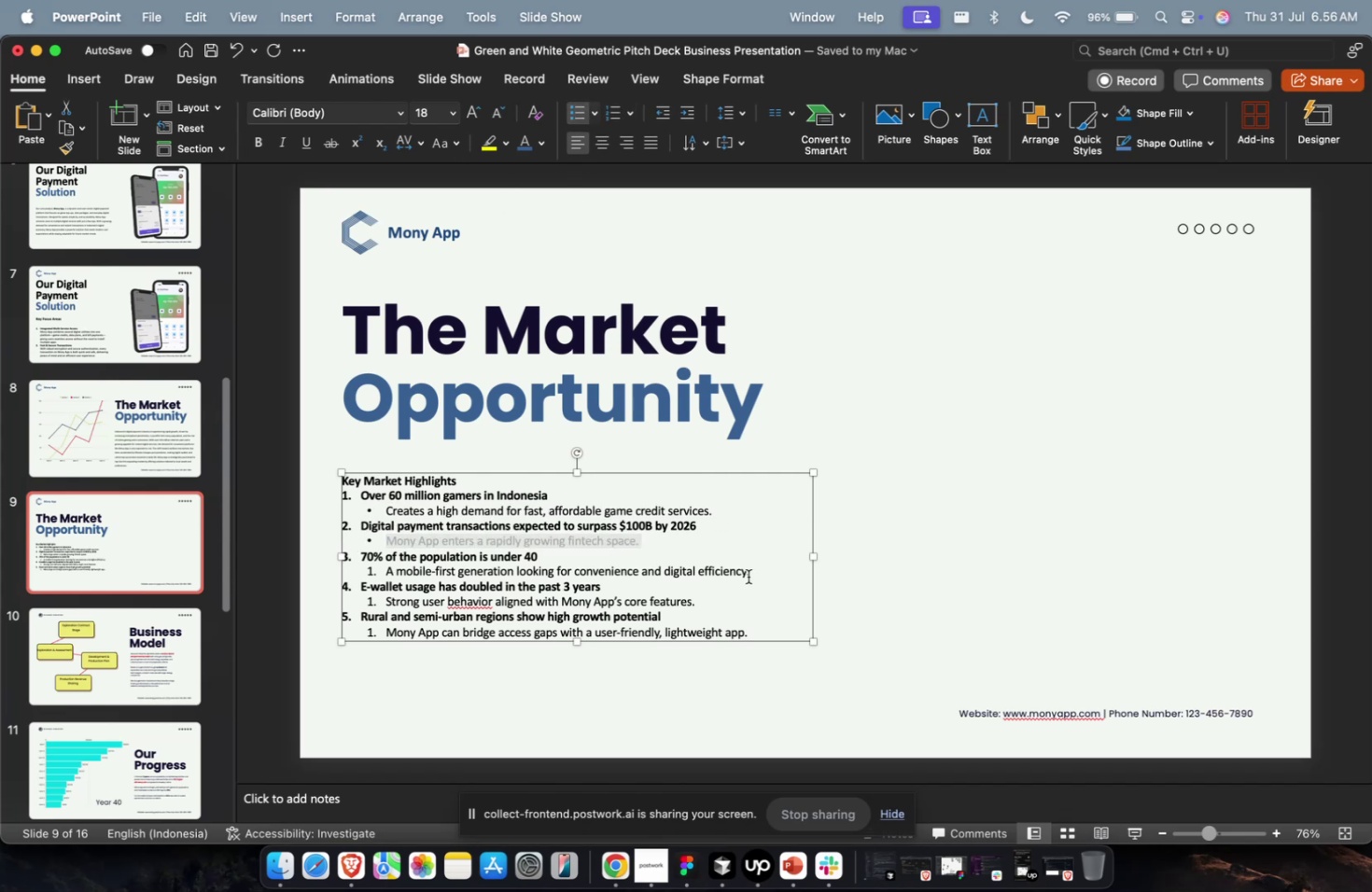 
left_click_drag(start_coordinate=[751, 575], to_coordinate=[407, 572])
 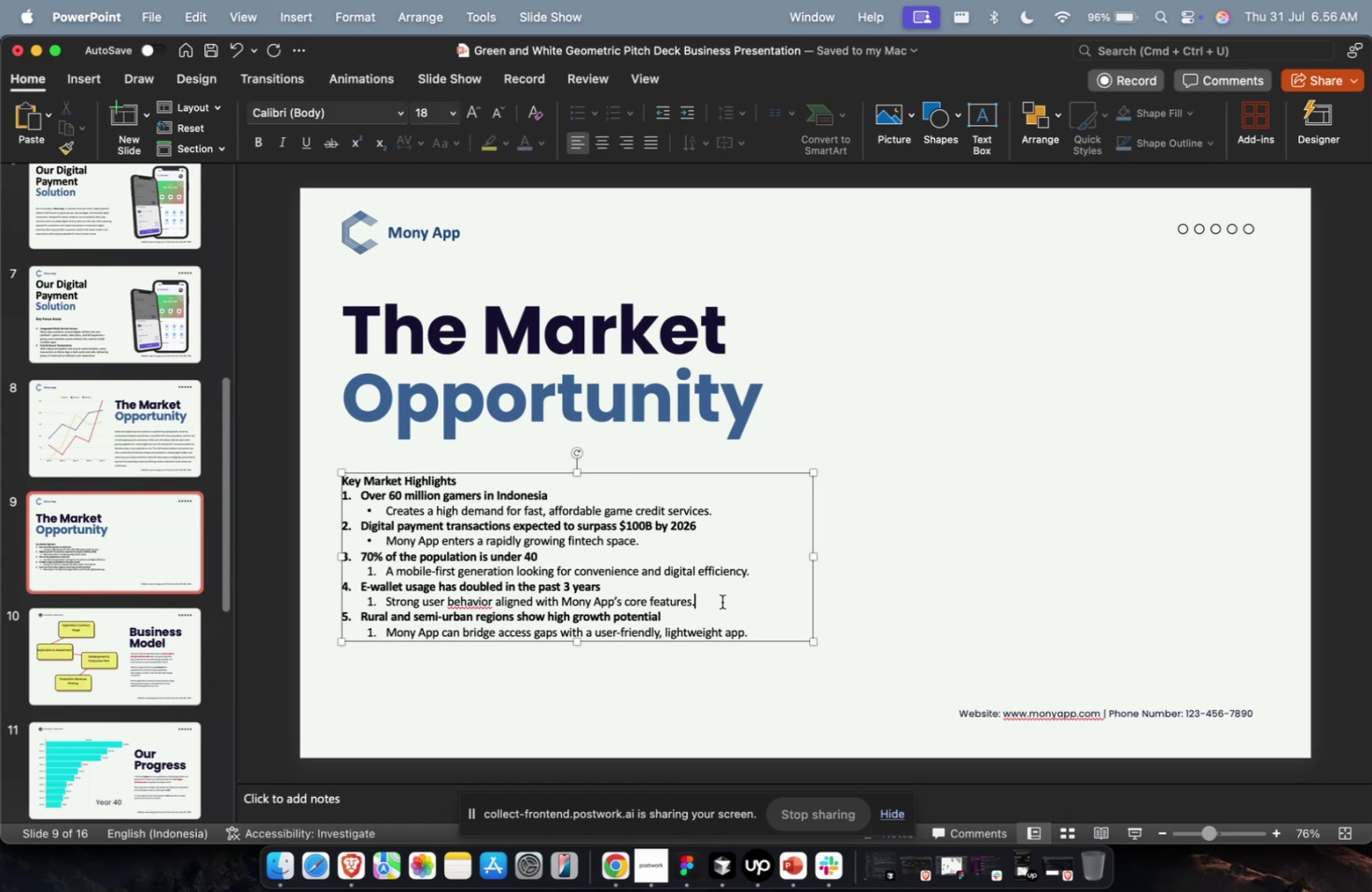 
left_click([721, 601])
 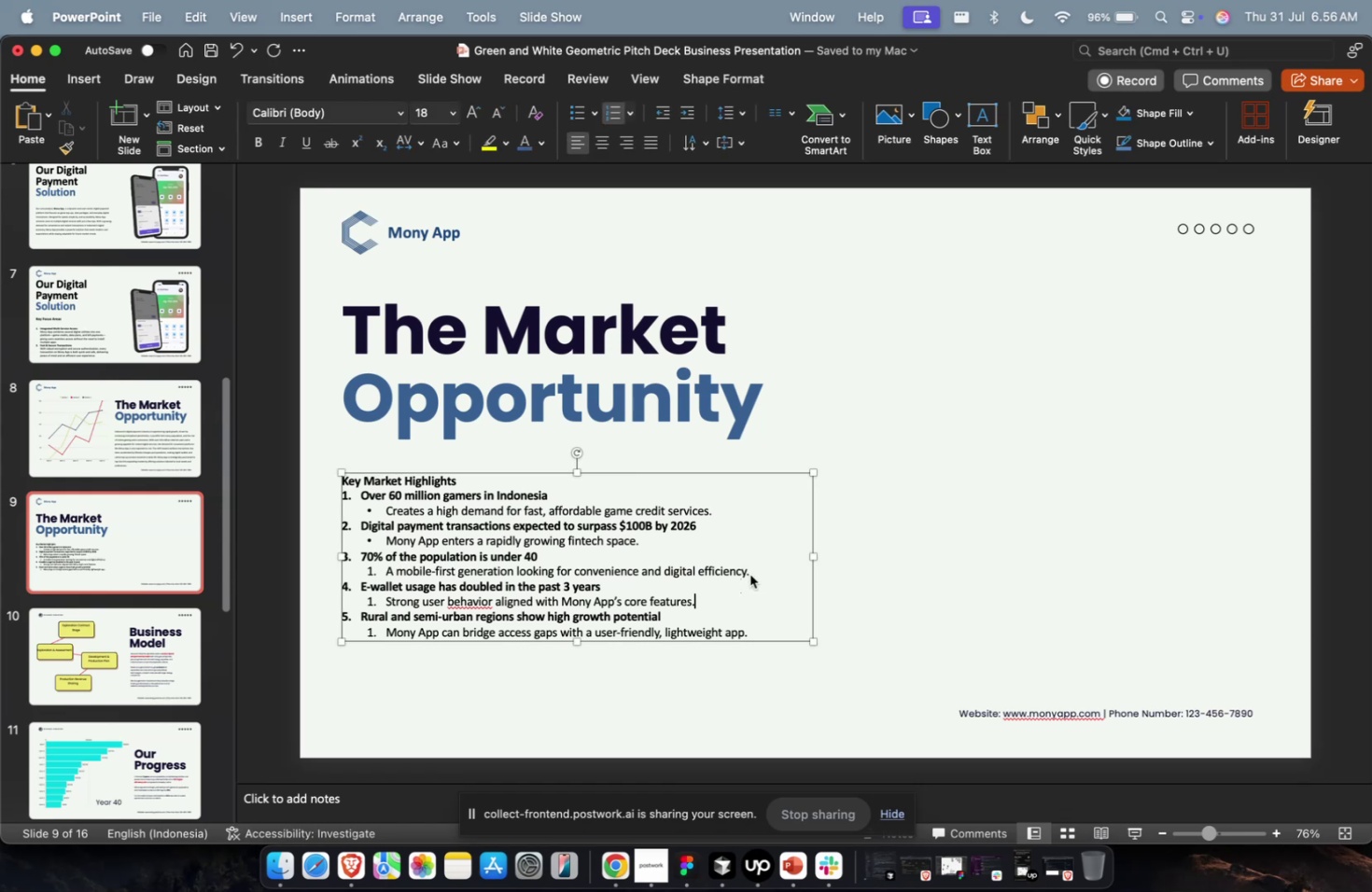 
left_click_drag(start_coordinate=[751, 572], to_coordinate=[743, 570])
 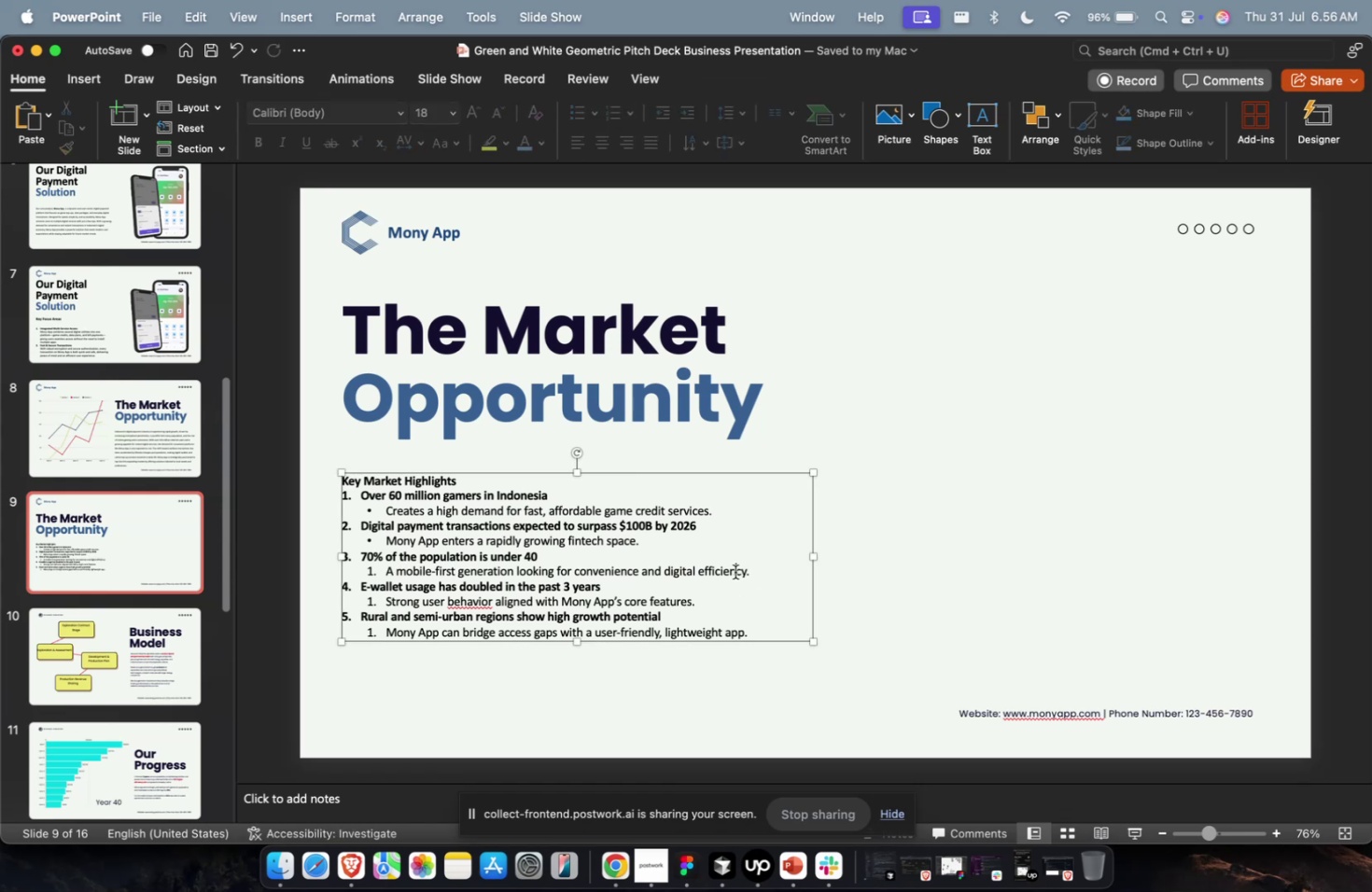 
double_click([735, 571])
 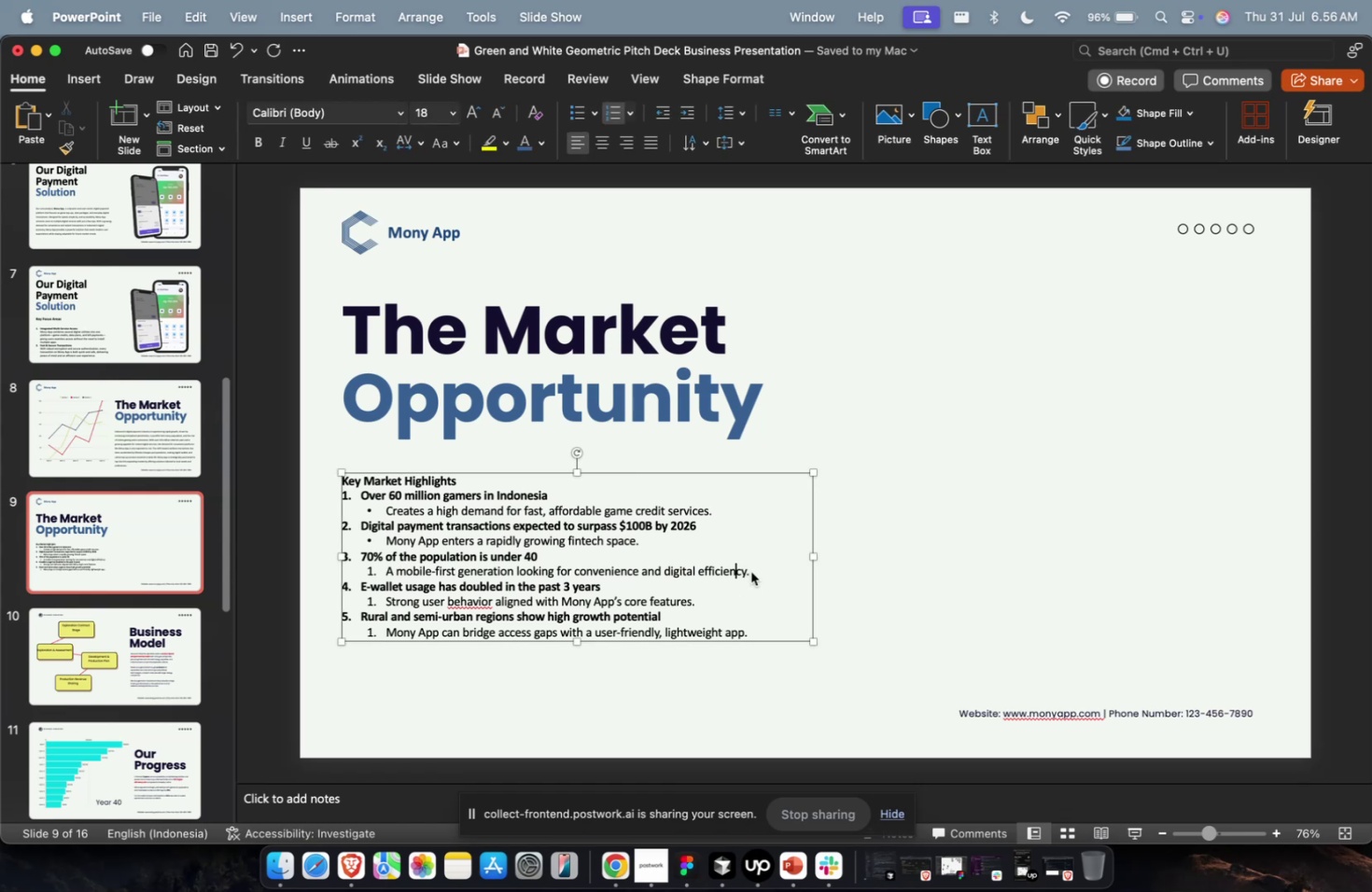 
triple_click([750, 571])
 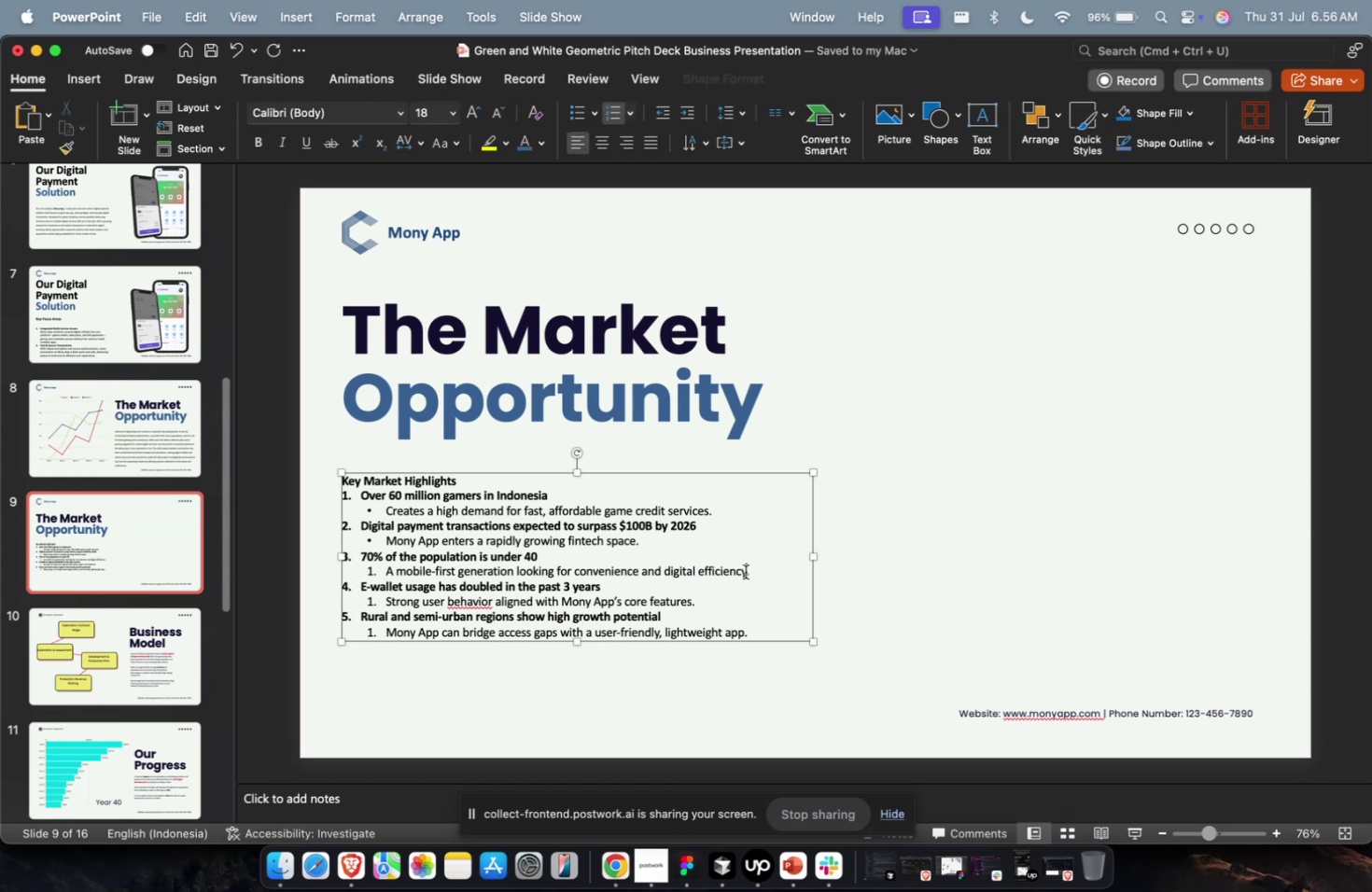 
triple_click([745, 571])
 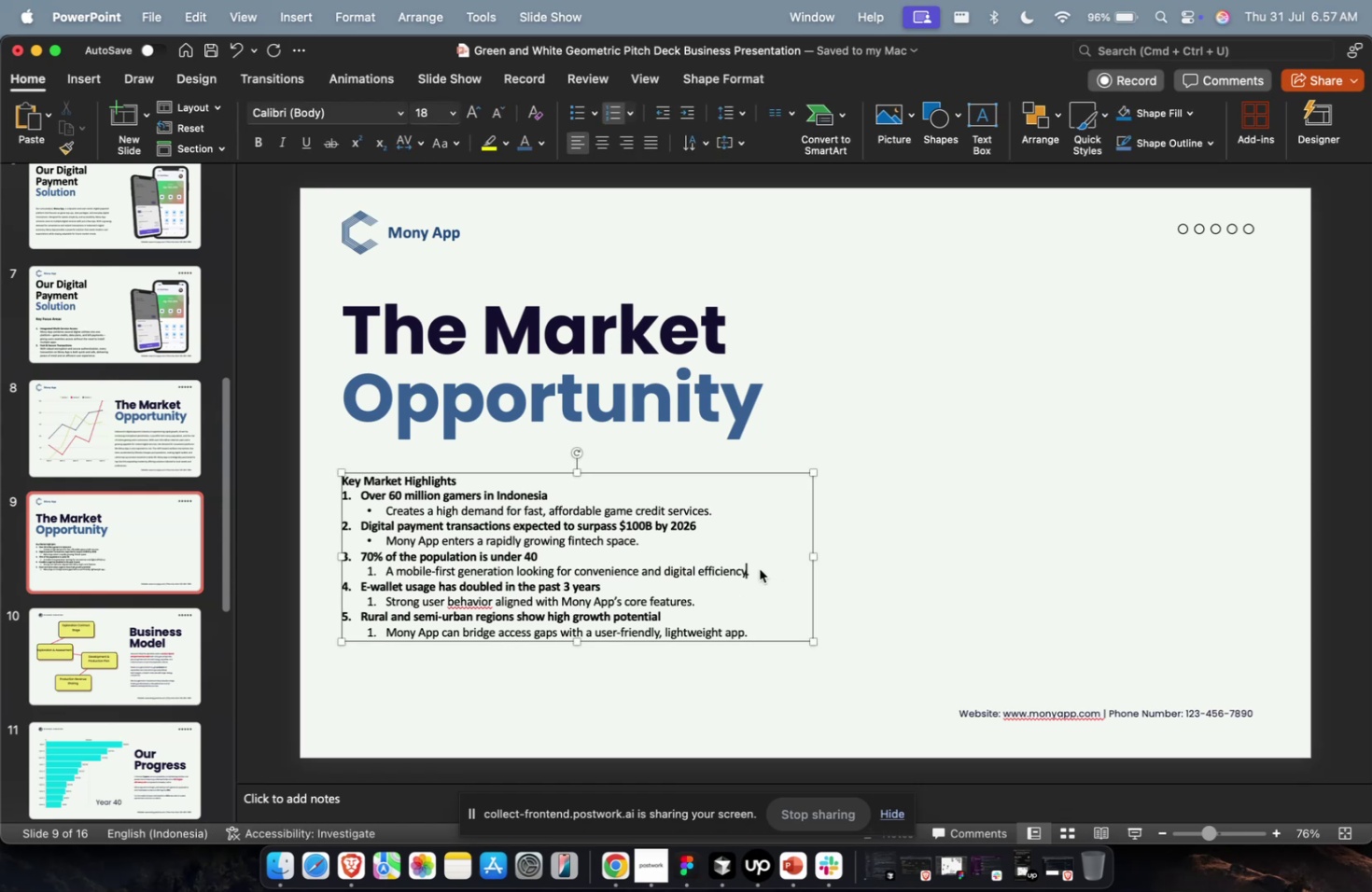 
key(ArrowRight)
 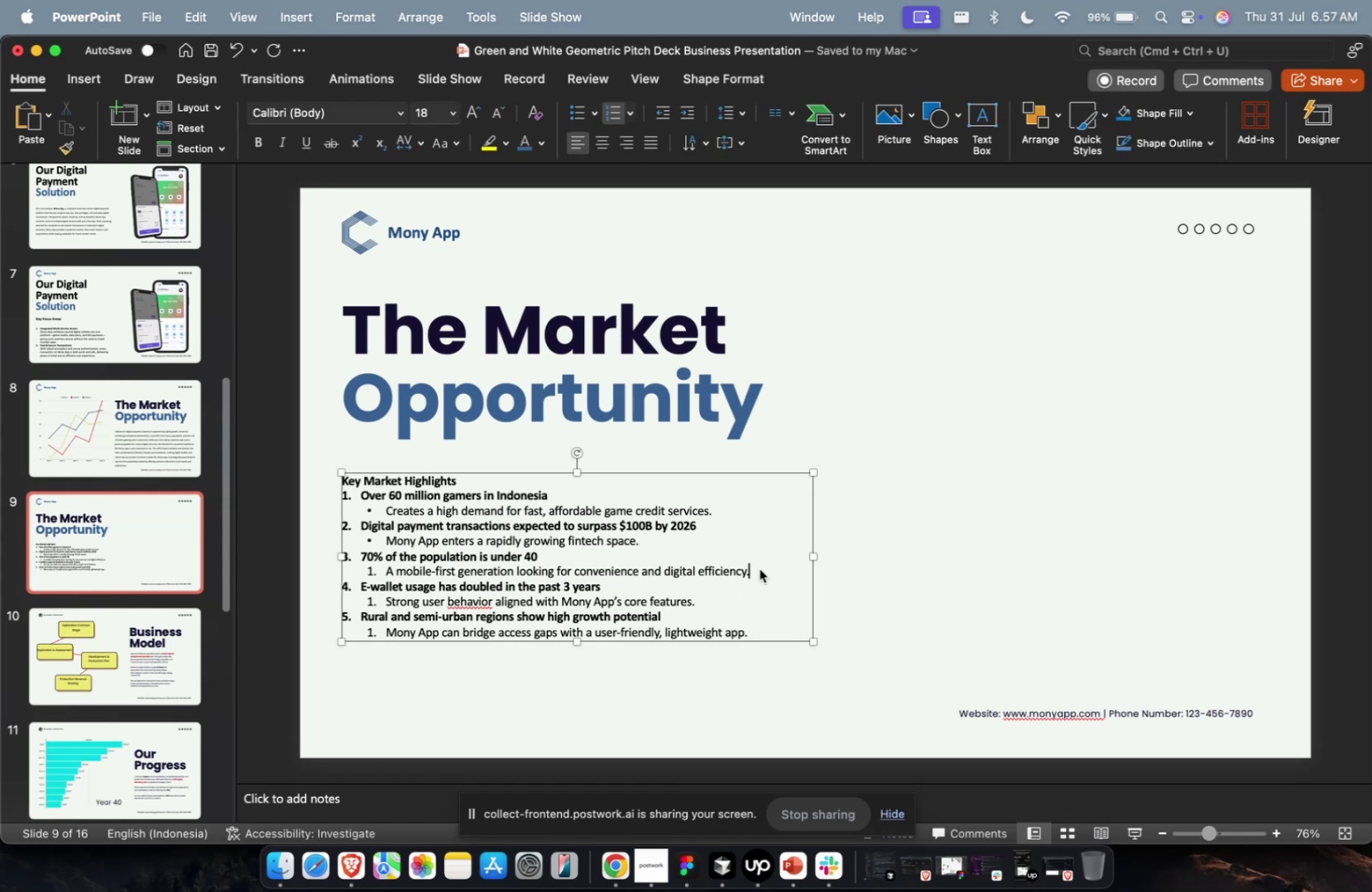 
key(Alt+Shift+ArrowLeft)
 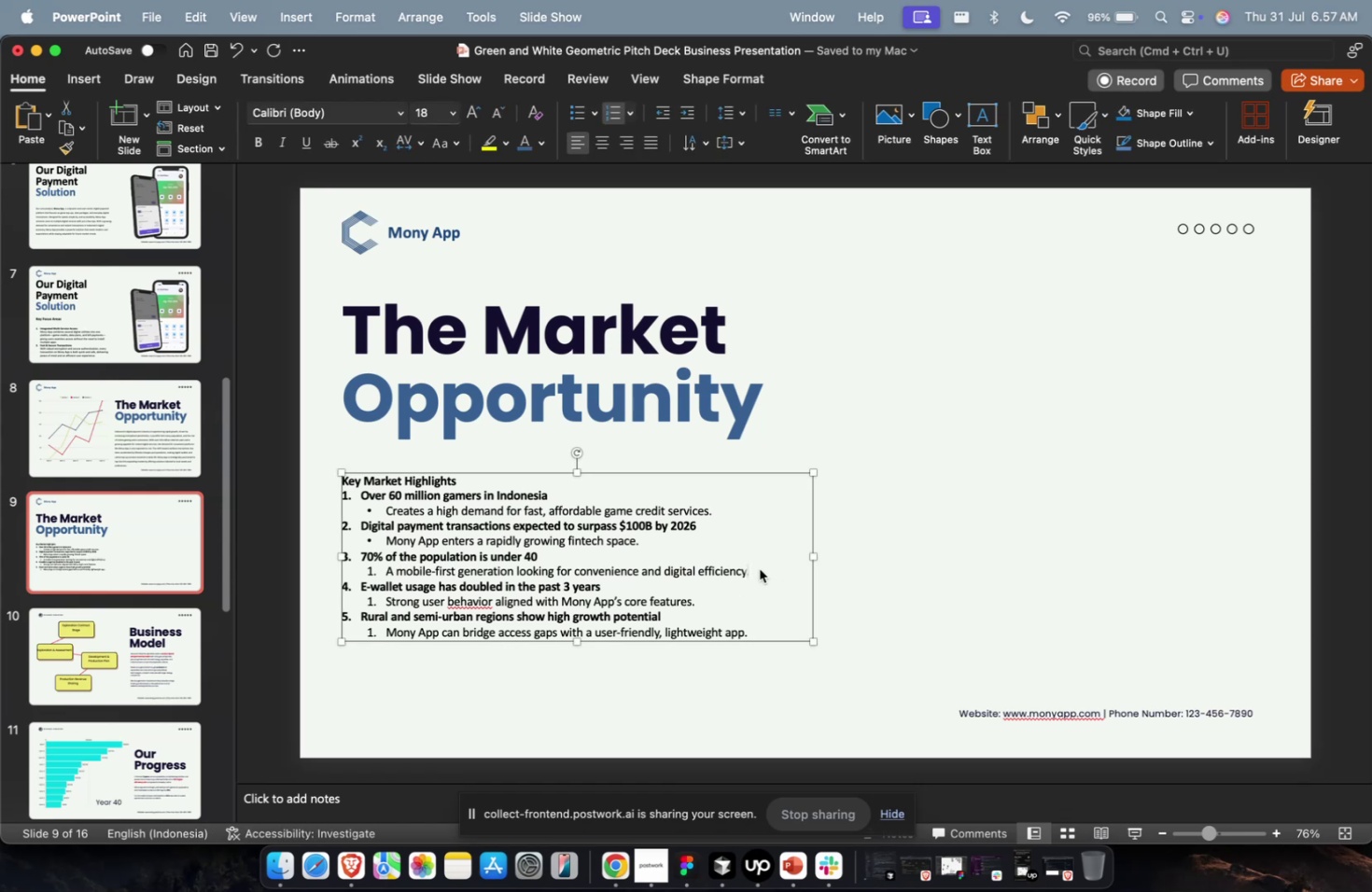 
key(Alt+Shift+ArrowLeft)
 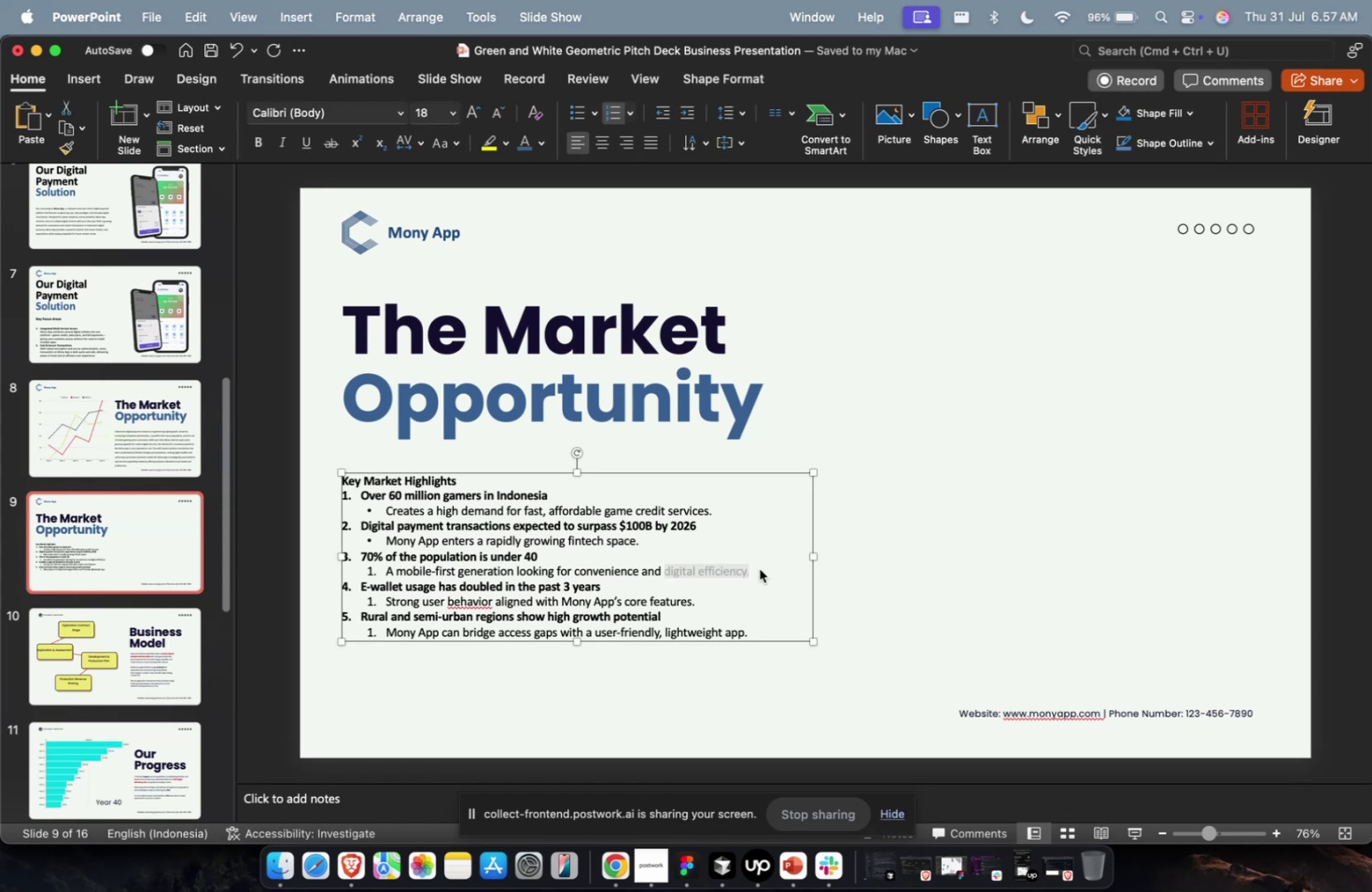 
hold_key(key=ArrowLeft, duration=1.18)
 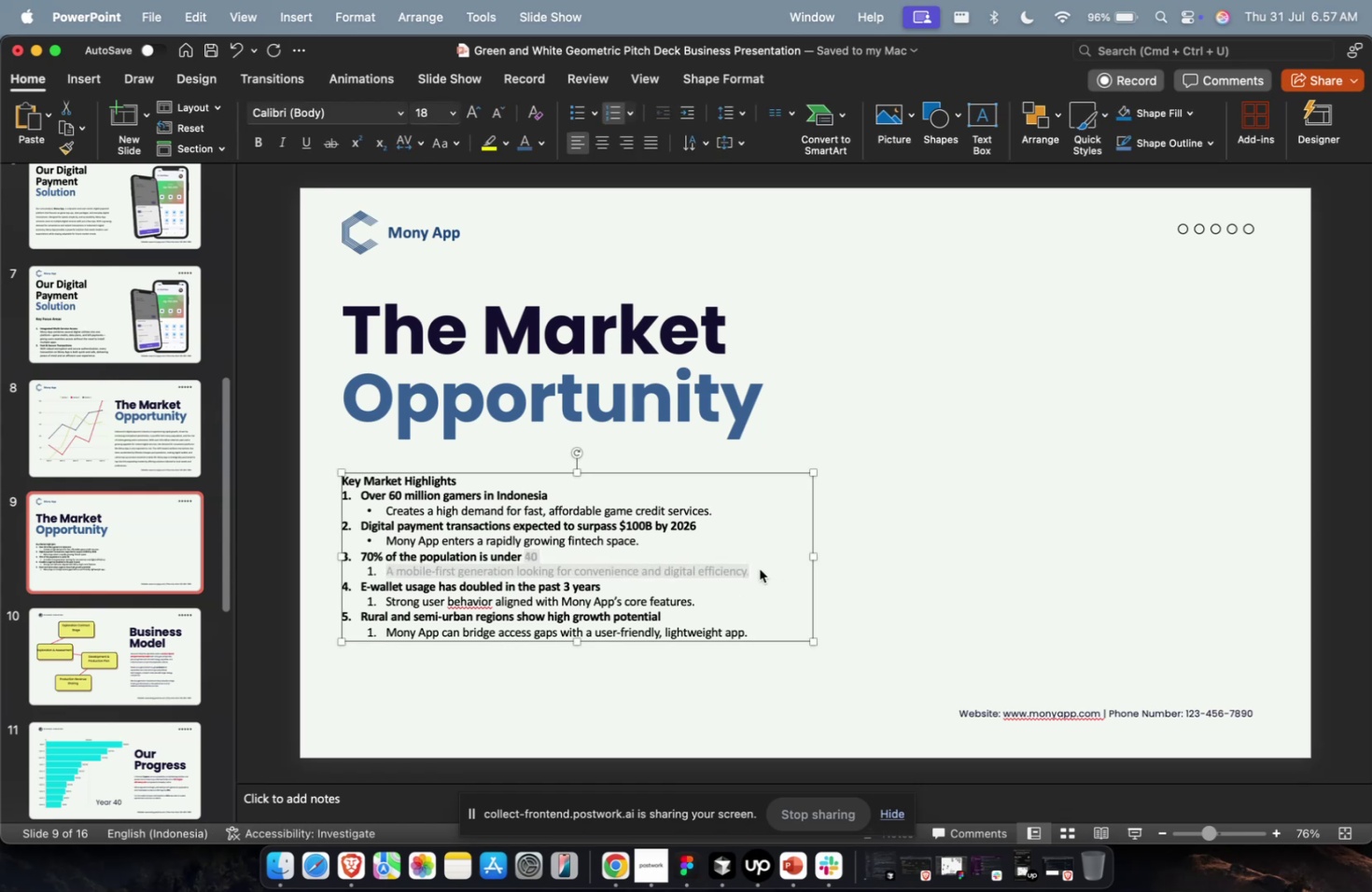 
key(Alt+Shift+ArrowRight)
 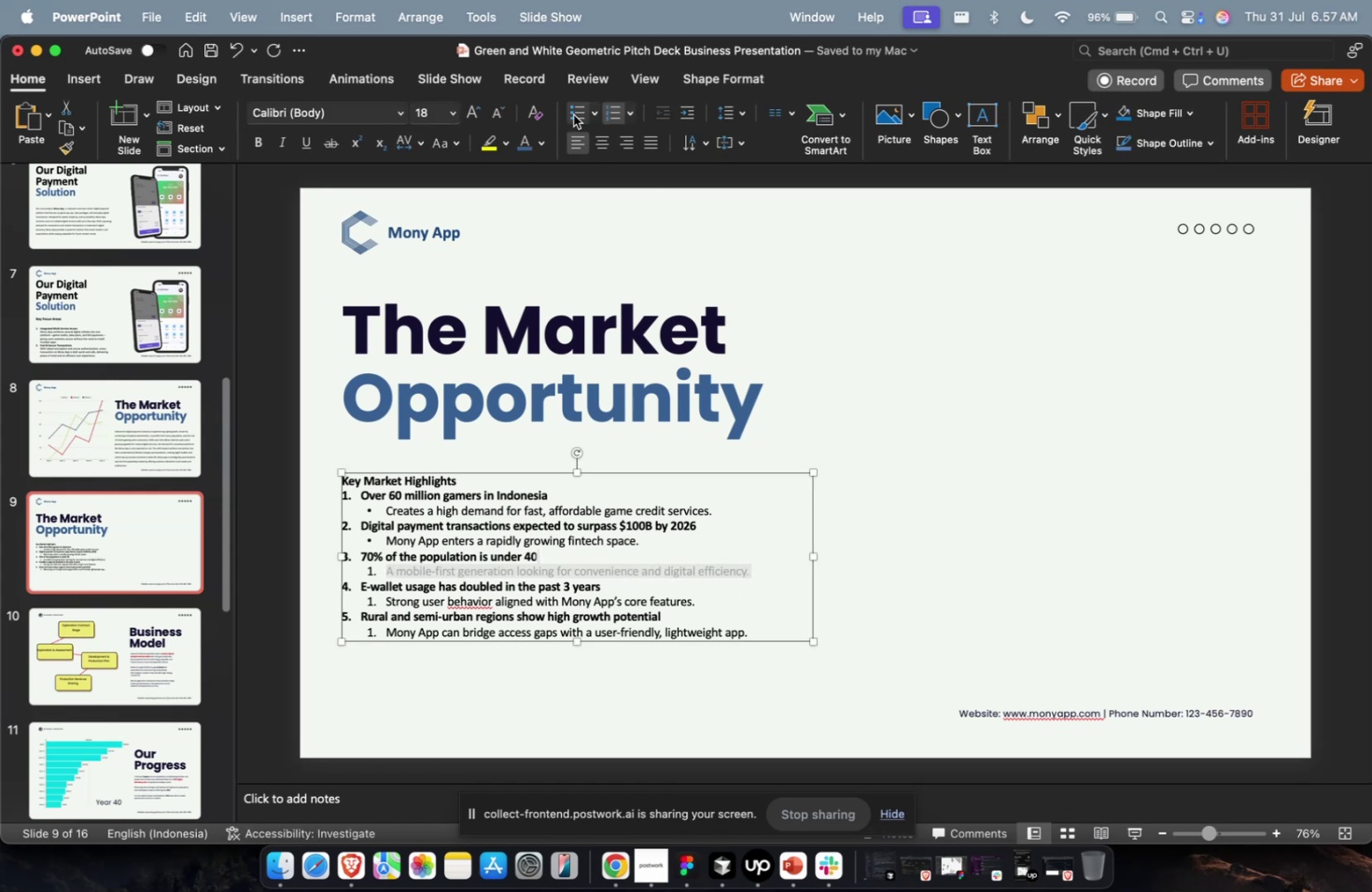 
left_click([570, 111])
 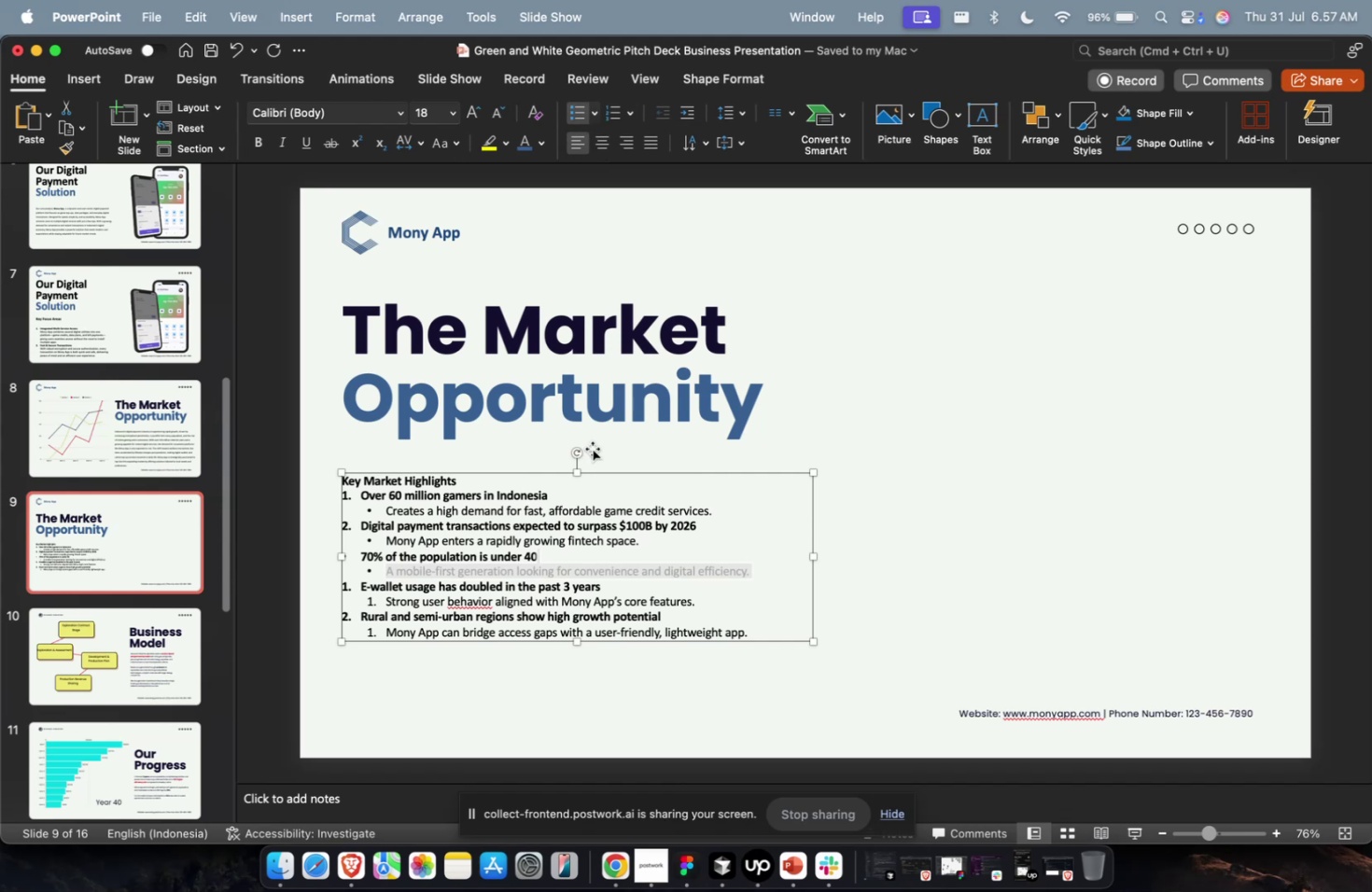 
key(Meta+CommandLeft)
 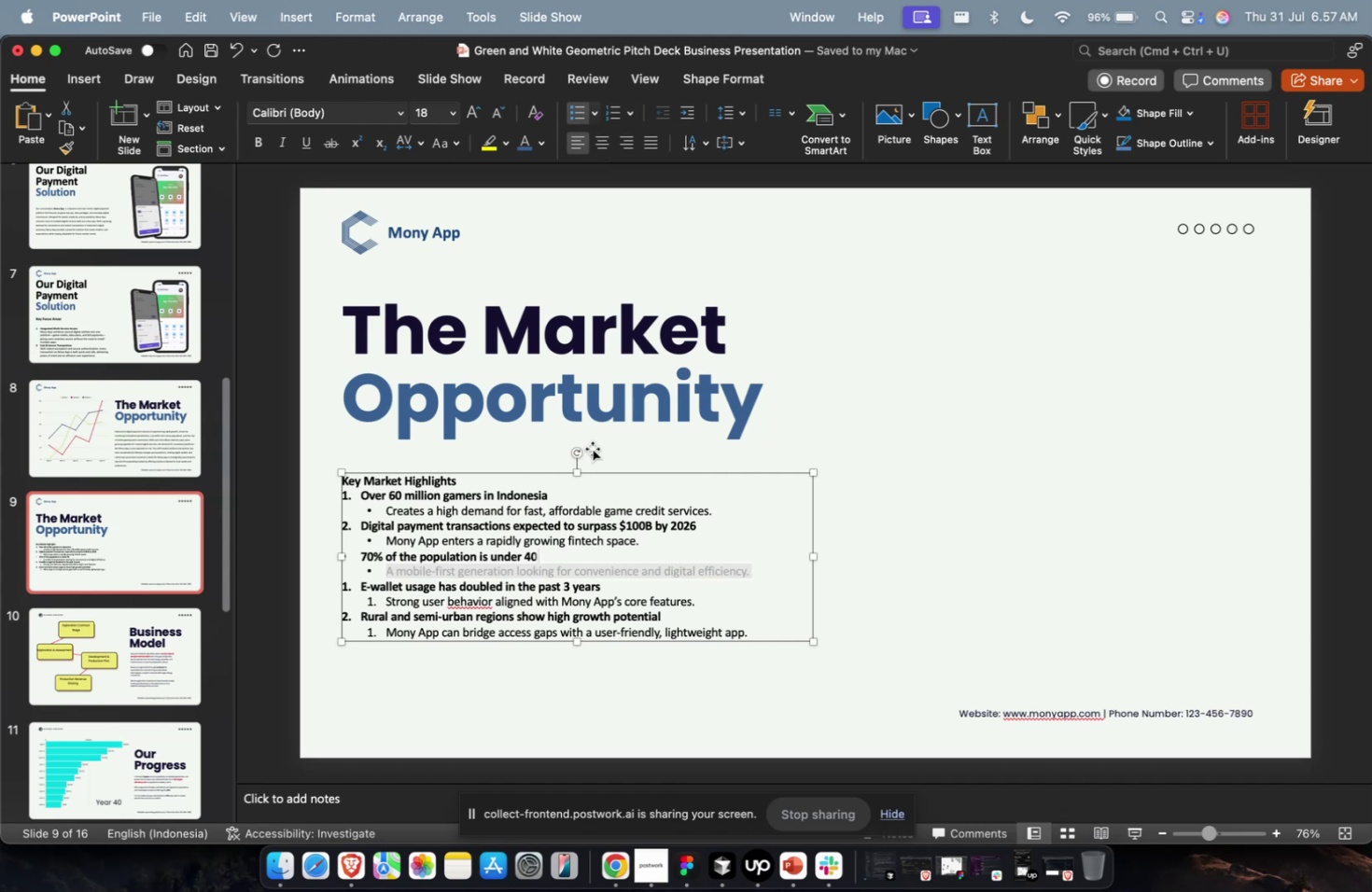 
key(Meta+Z)
 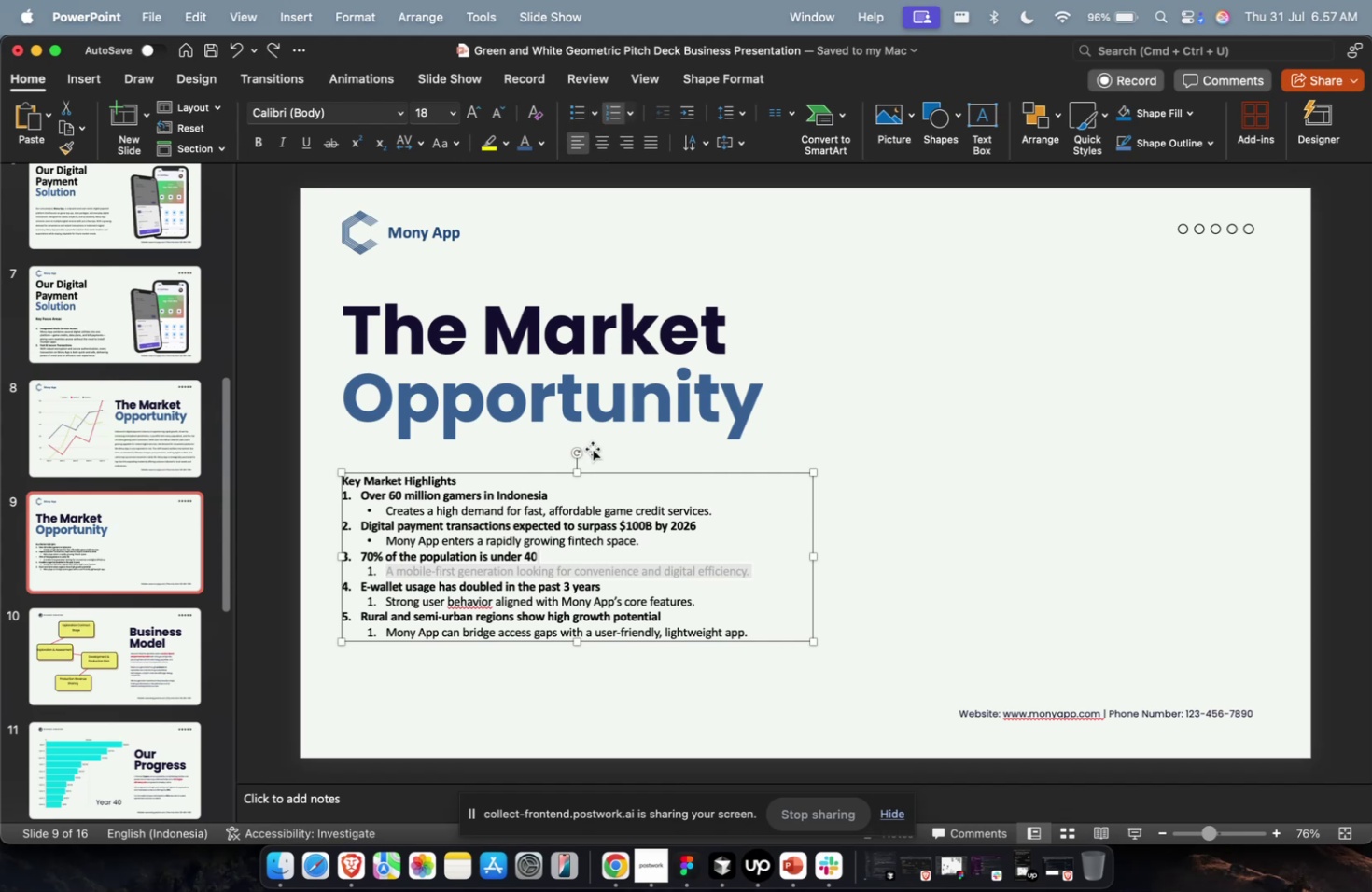 
key(Meta+CommandLeft)
 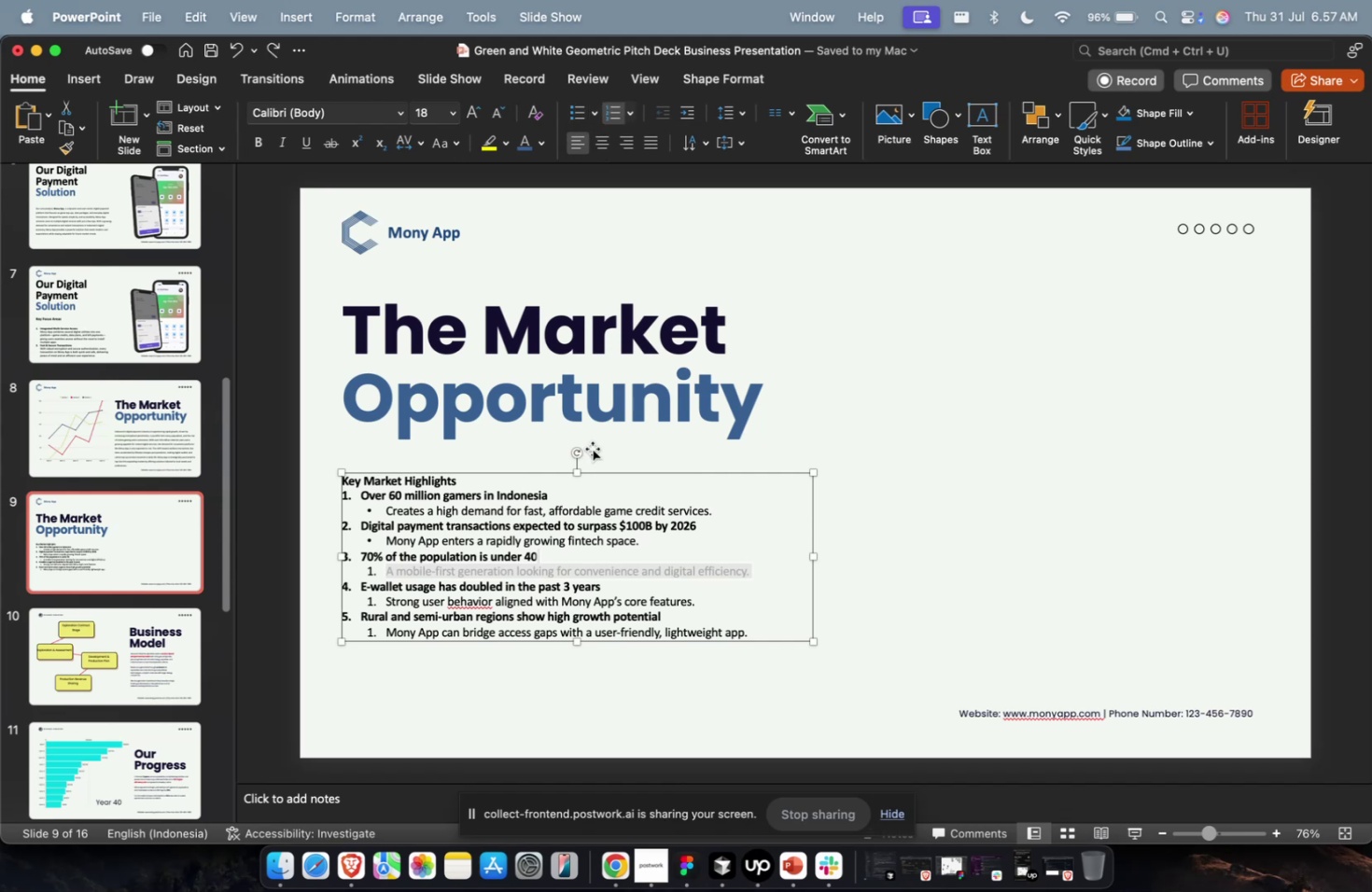 
key(Alt+Shift+ArrowRight)
 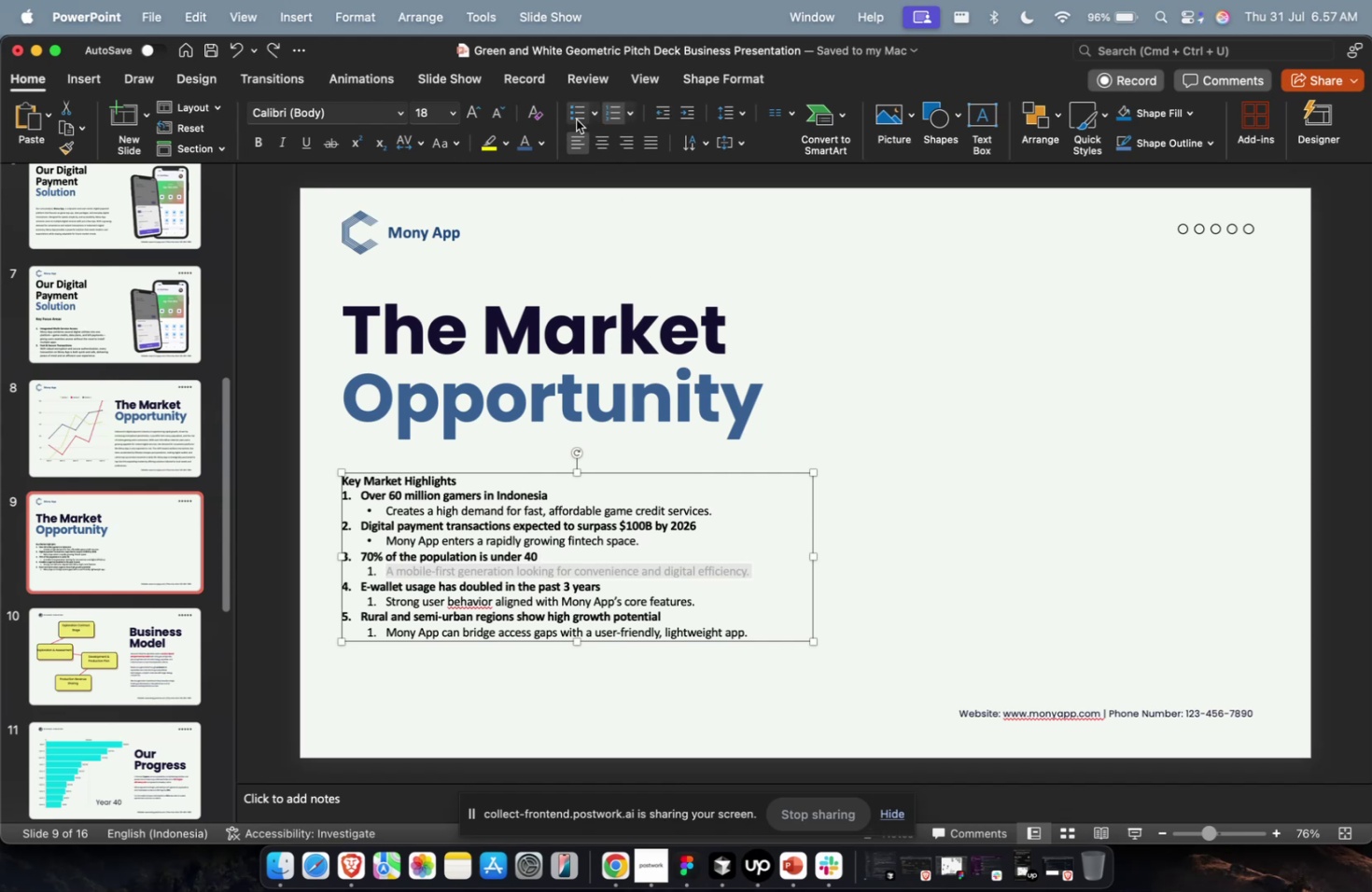 
left_click([571, 111])
 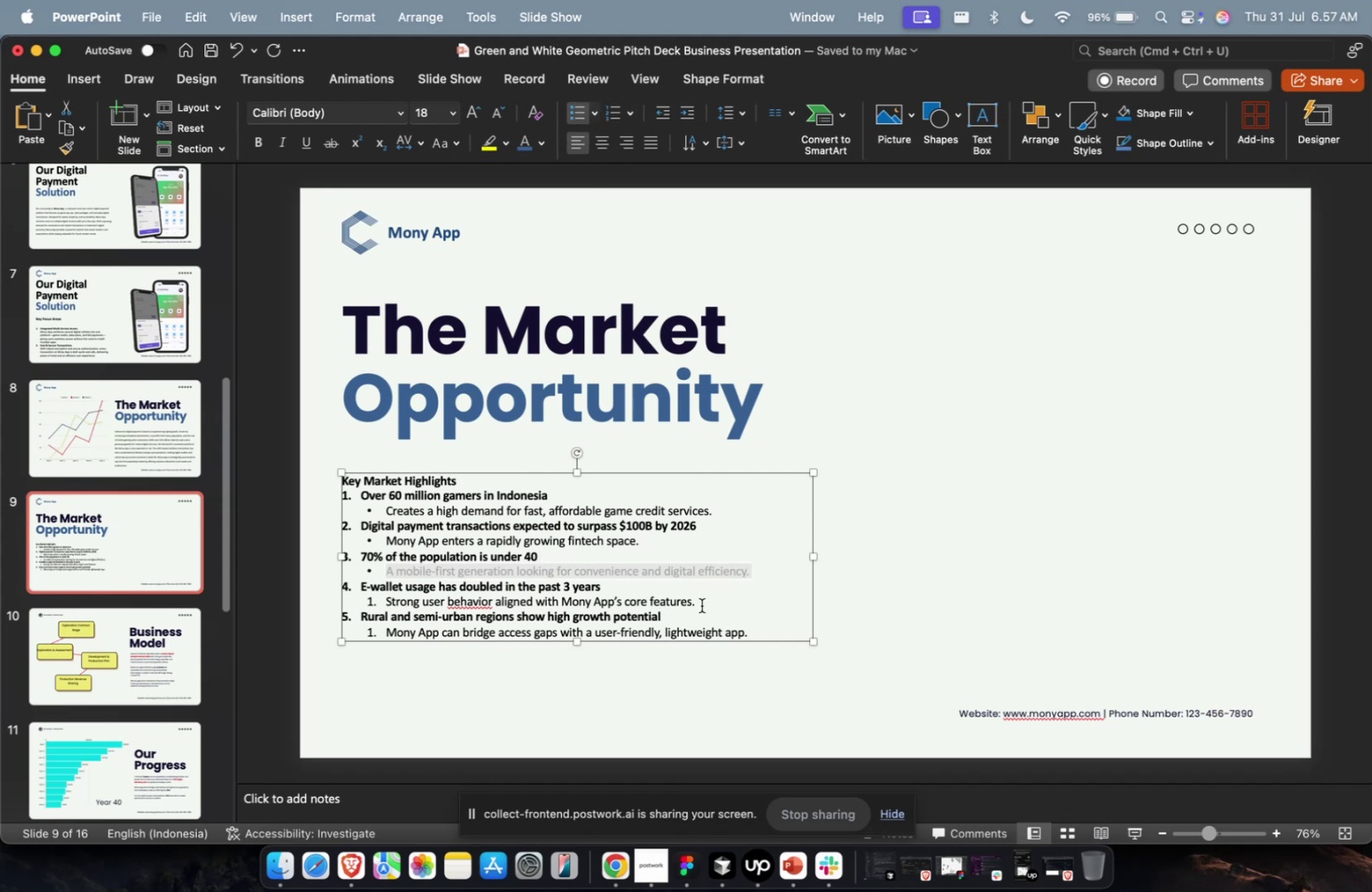 
left_click([700, 605])
 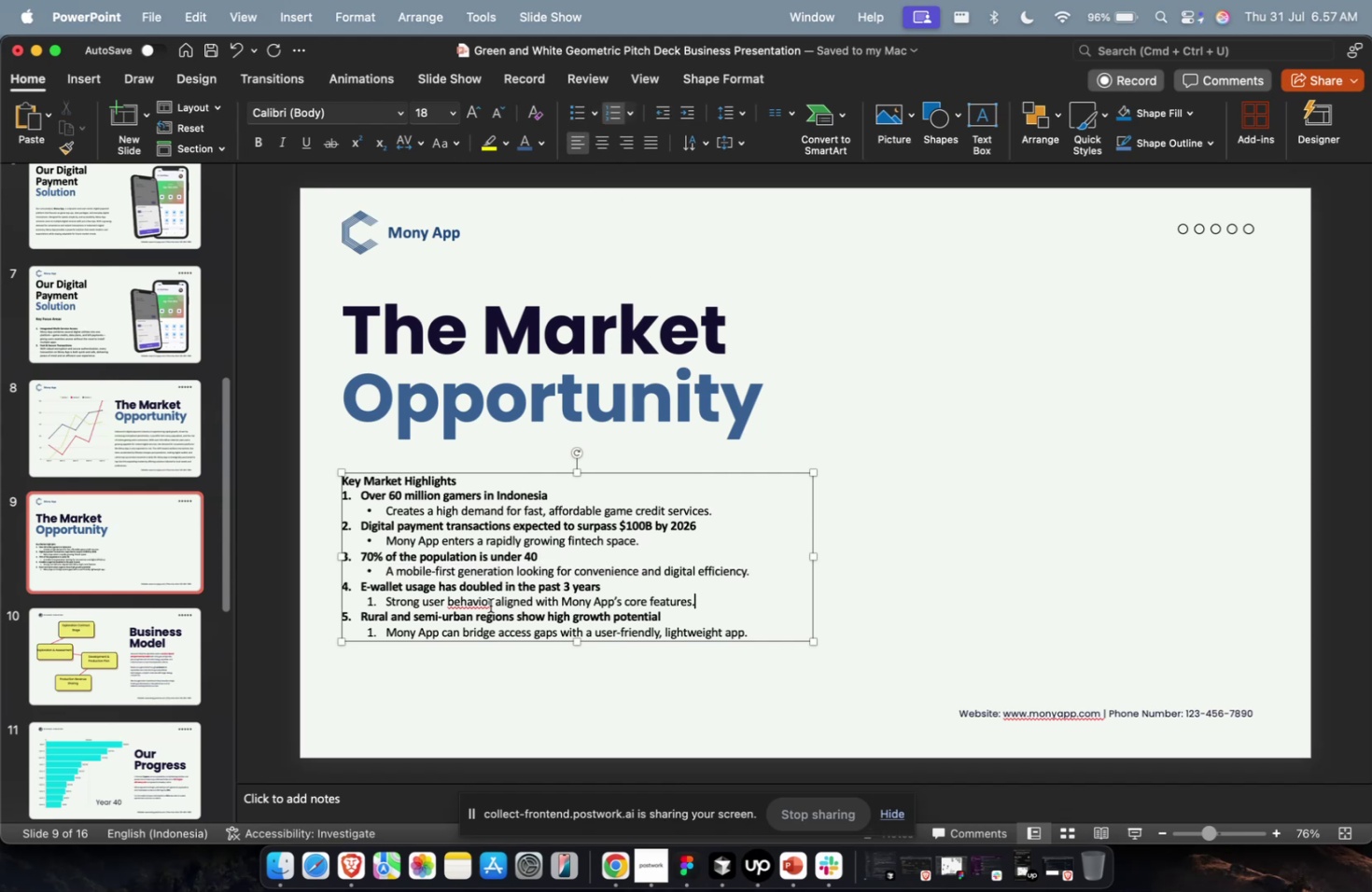 
hold_key(key=ShiftLeft, duration=1.55)
left_click([385, 600])
 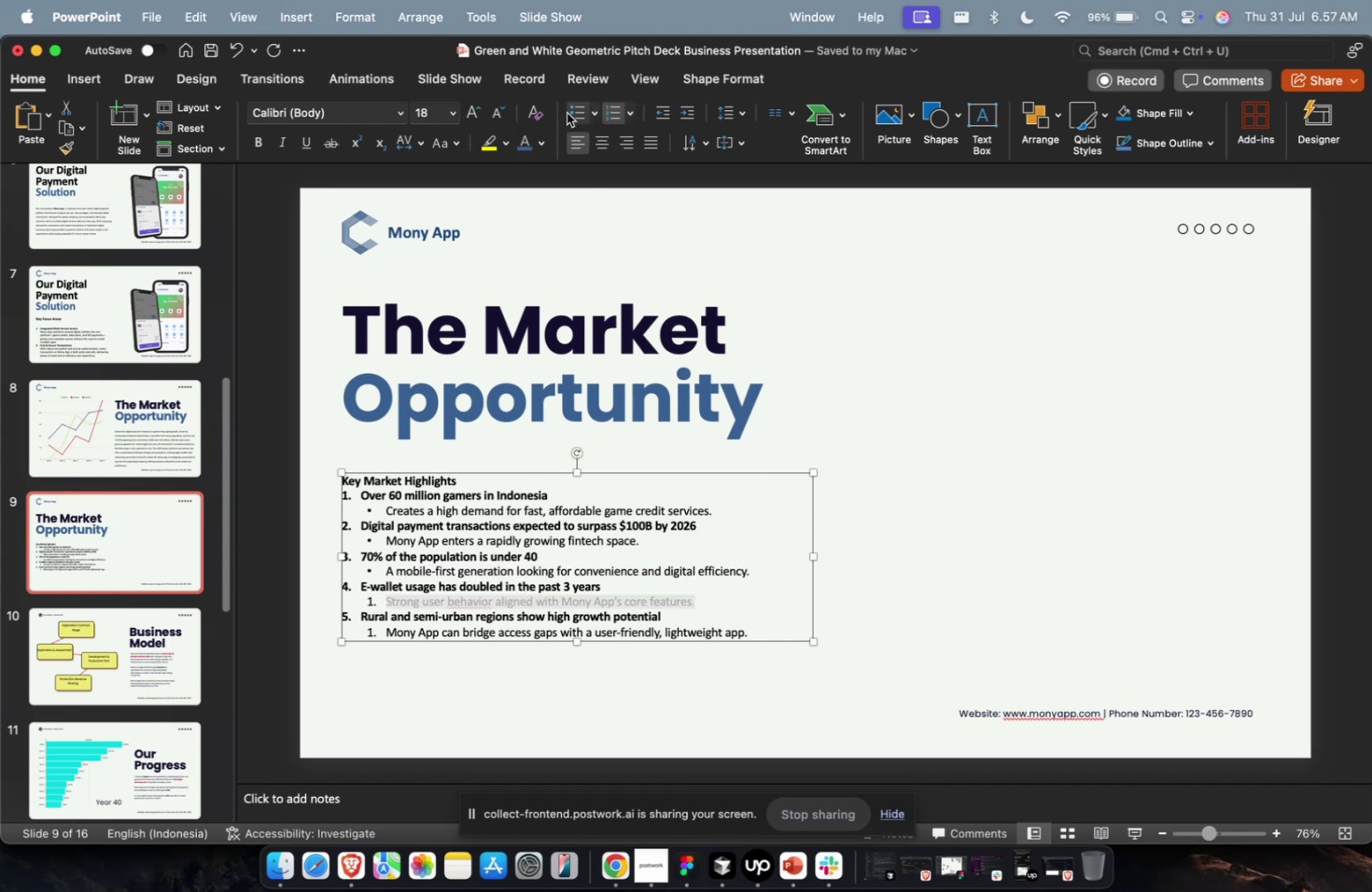 
left_click([572, 110])
 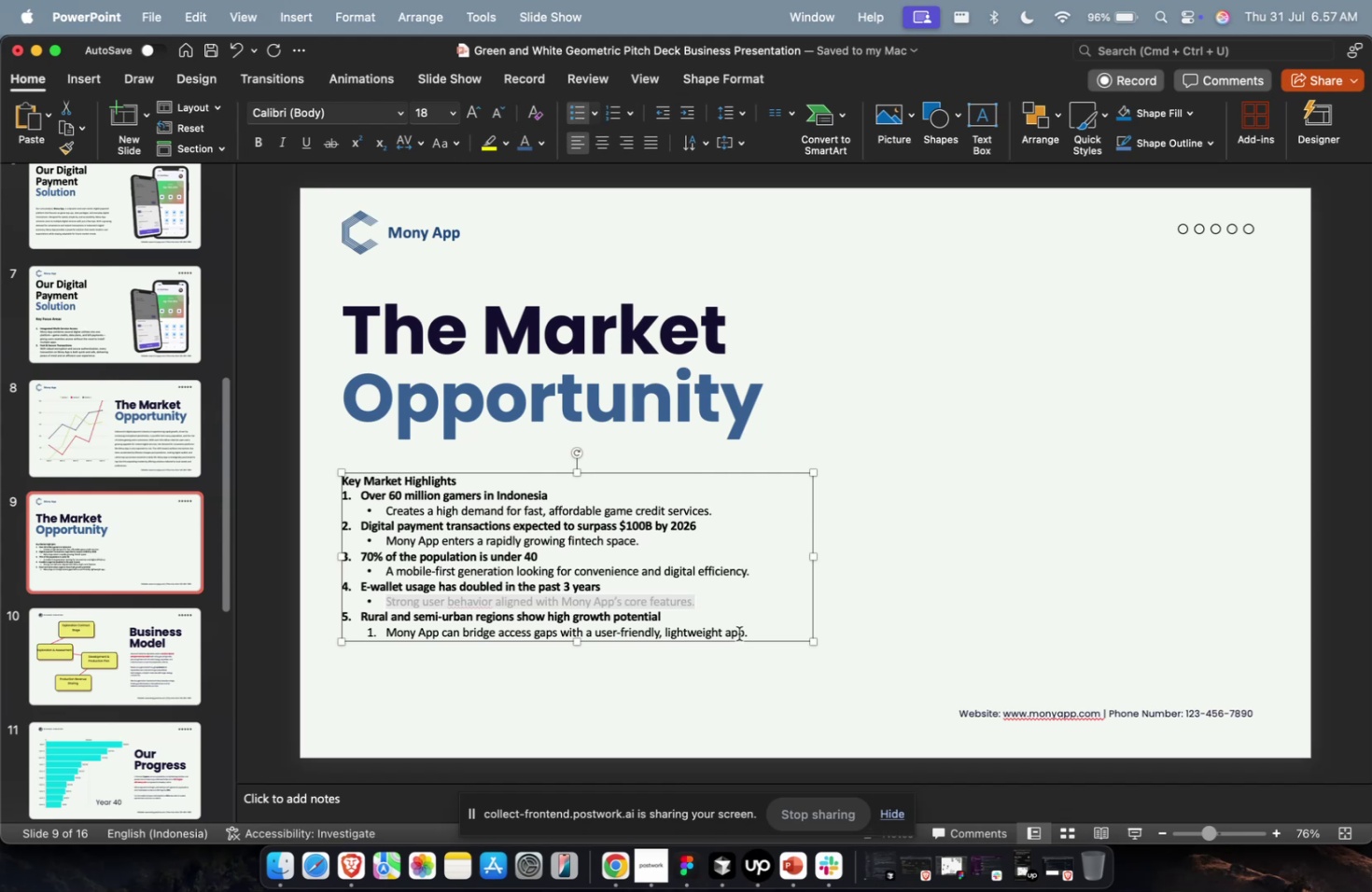 
left_click([740, 632])
 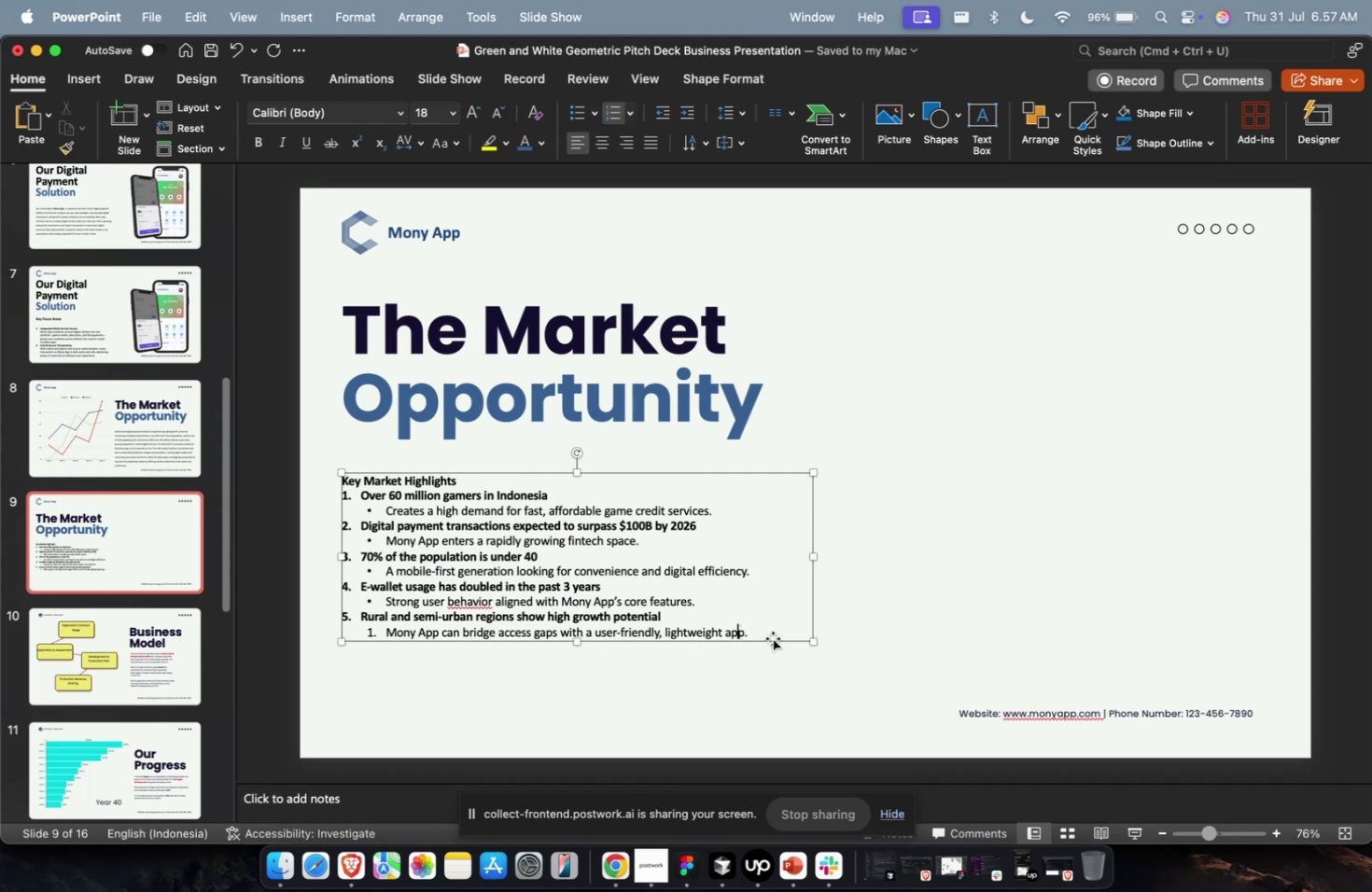 
key(ArrowRight)
 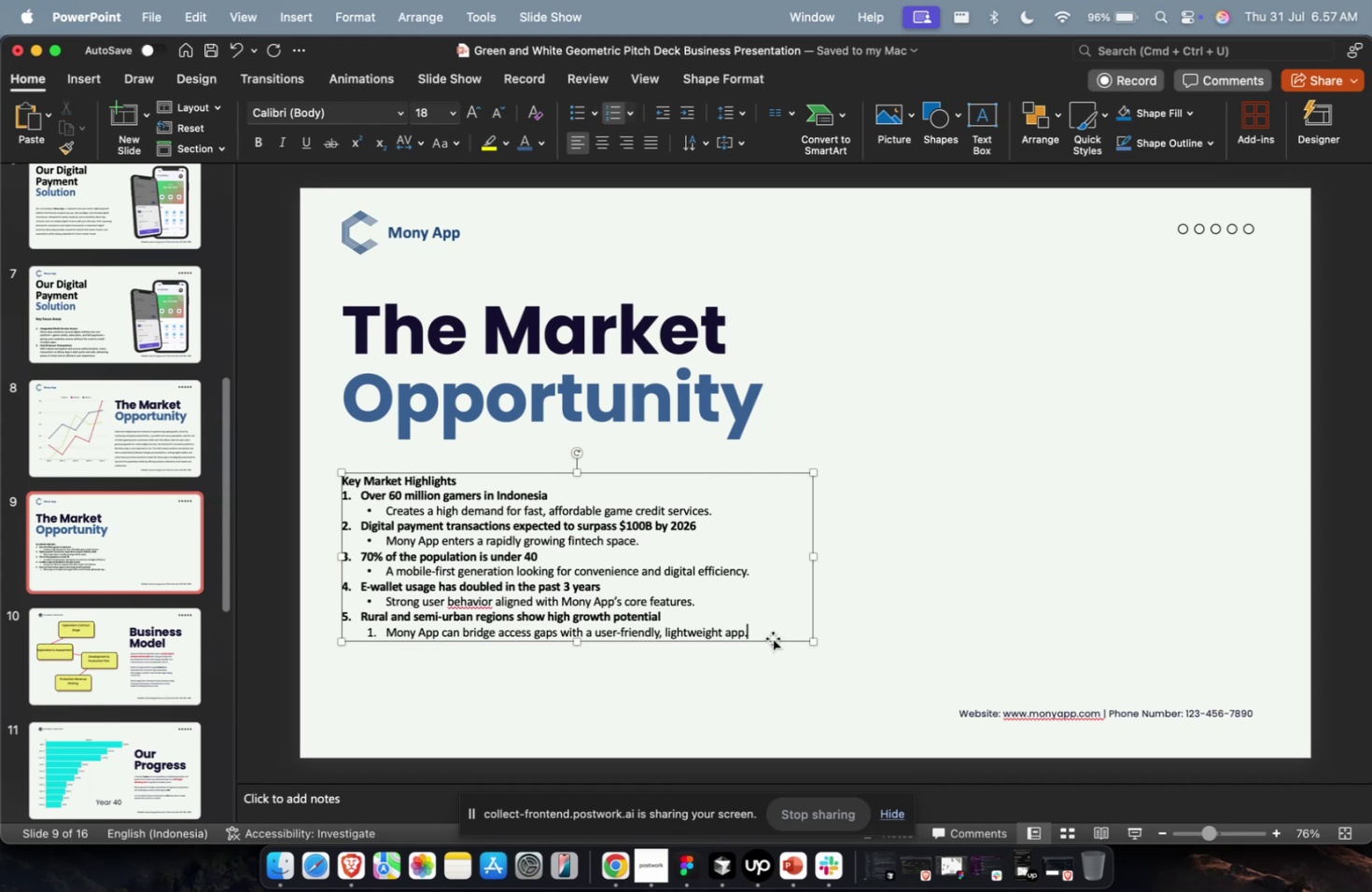 
key(ArrowRight)
 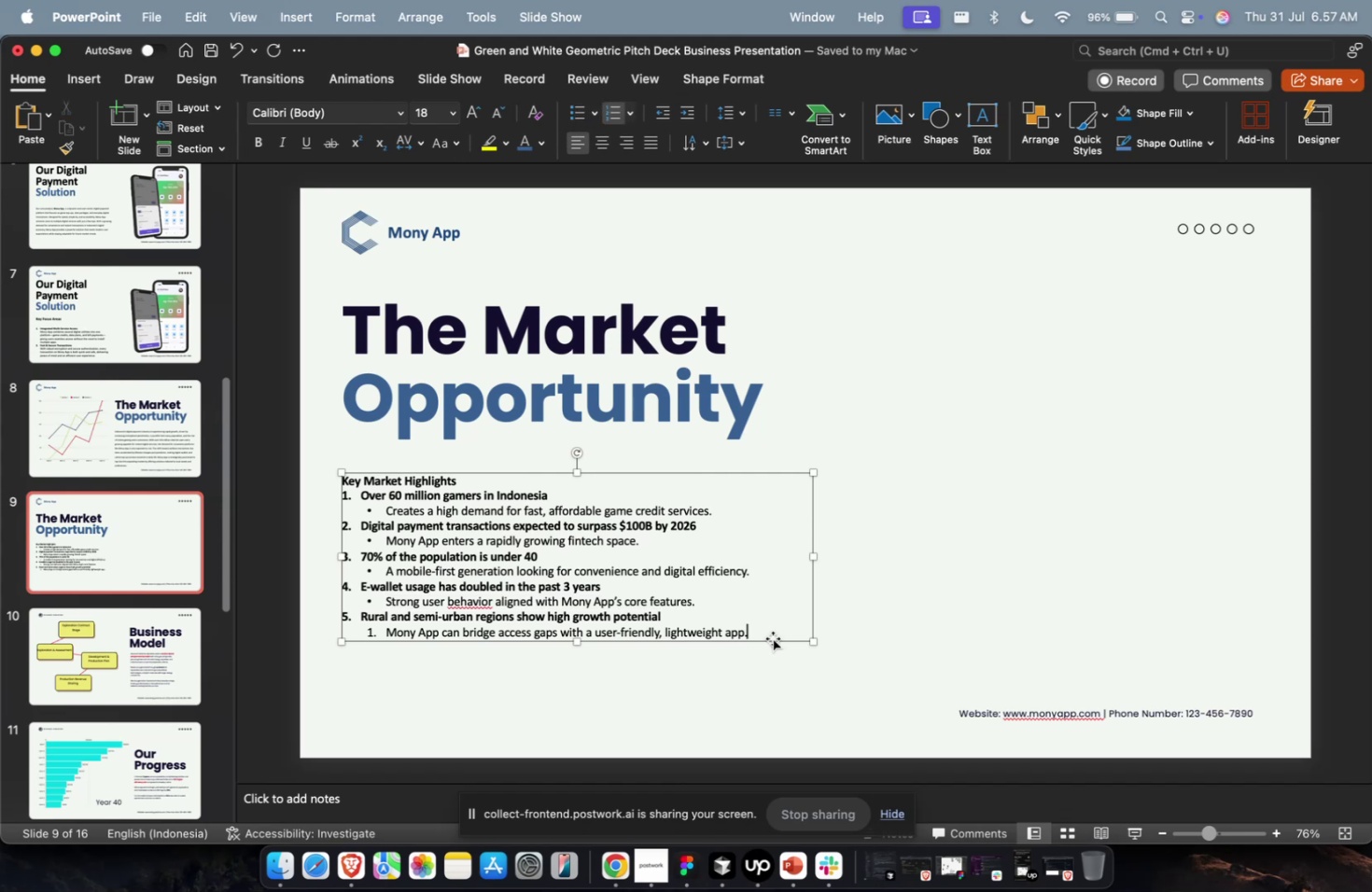 
key(Alt+Shift+ArrowLeft)
 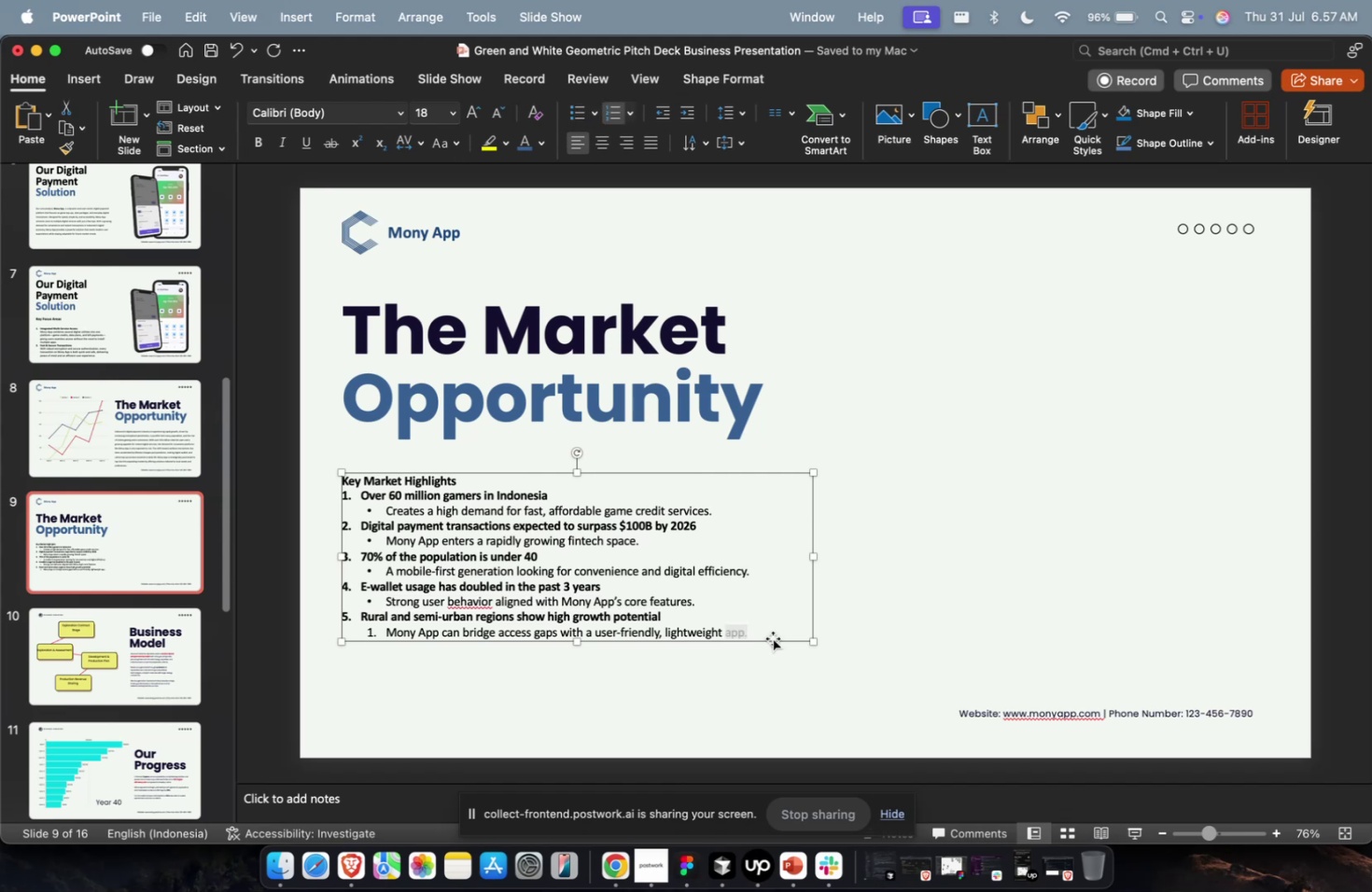 
key(Alt+Shift+ArrowLeft)
 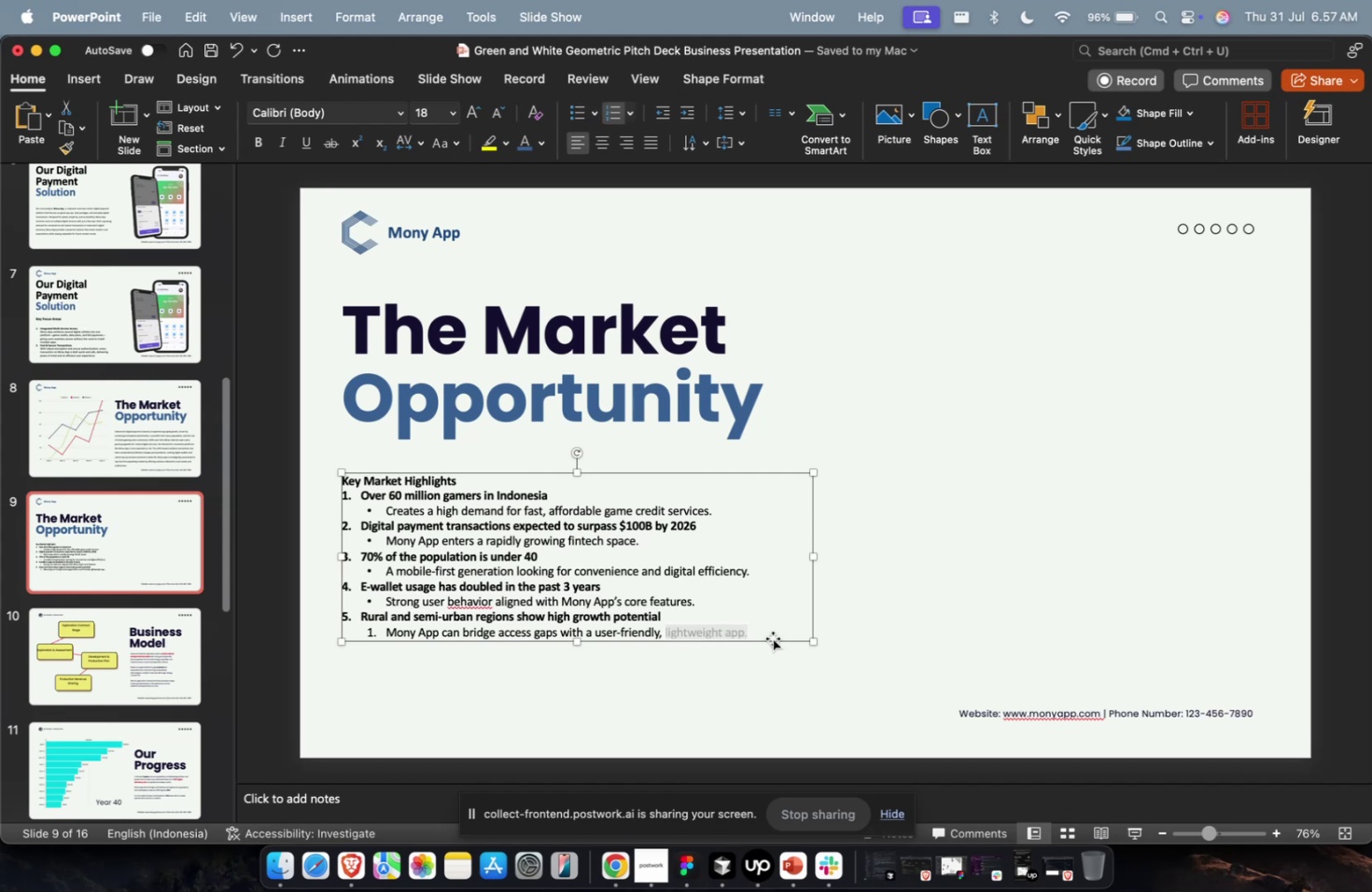 
key(Alt+Shift+ArrowLeft)
 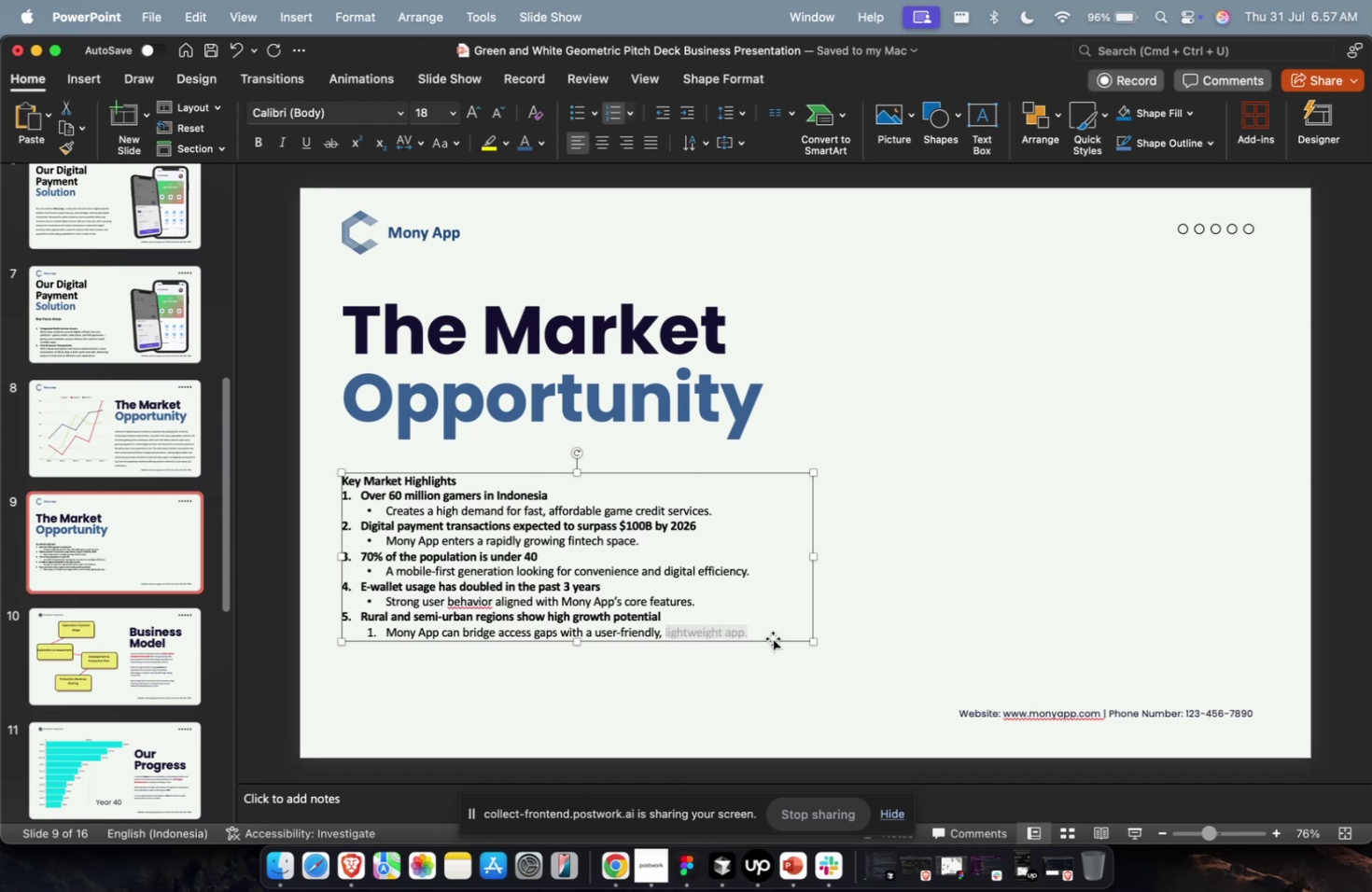 
key(Alt+Shift+ArrowLeft)
 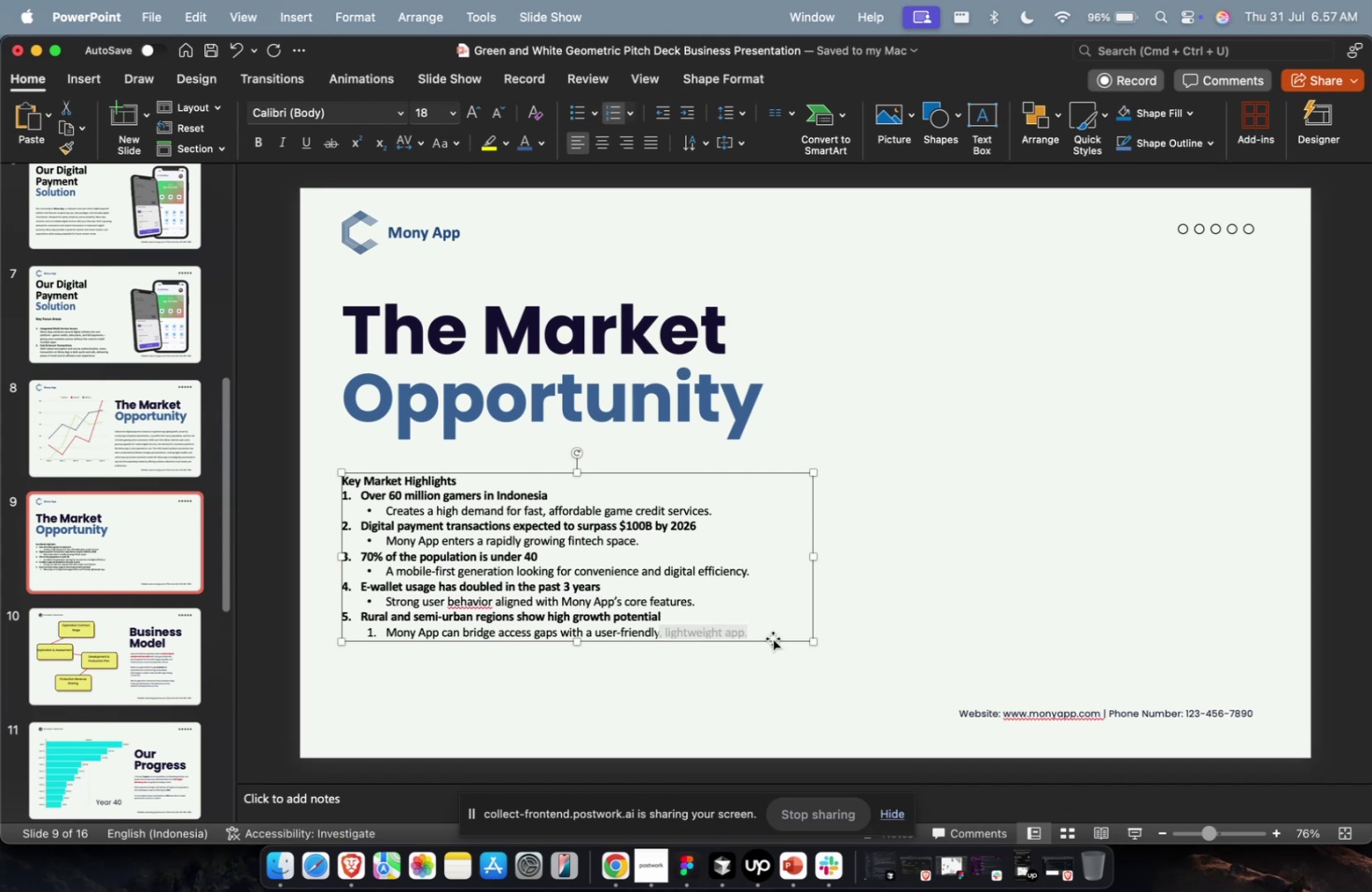 
key(Alt+Shift+ArrowLeft)
 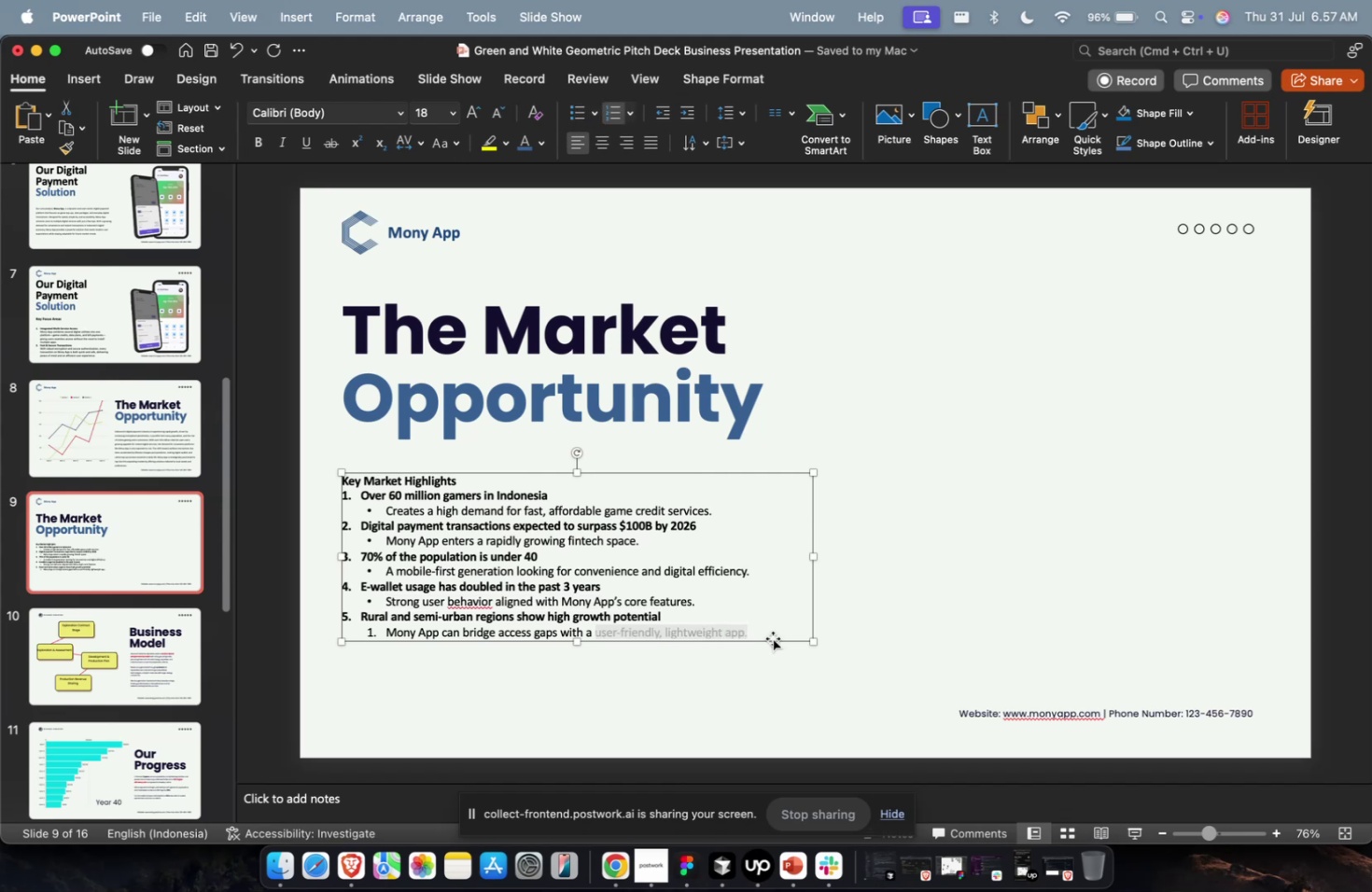 
key(Alt+Shift+ArrowLeft)
 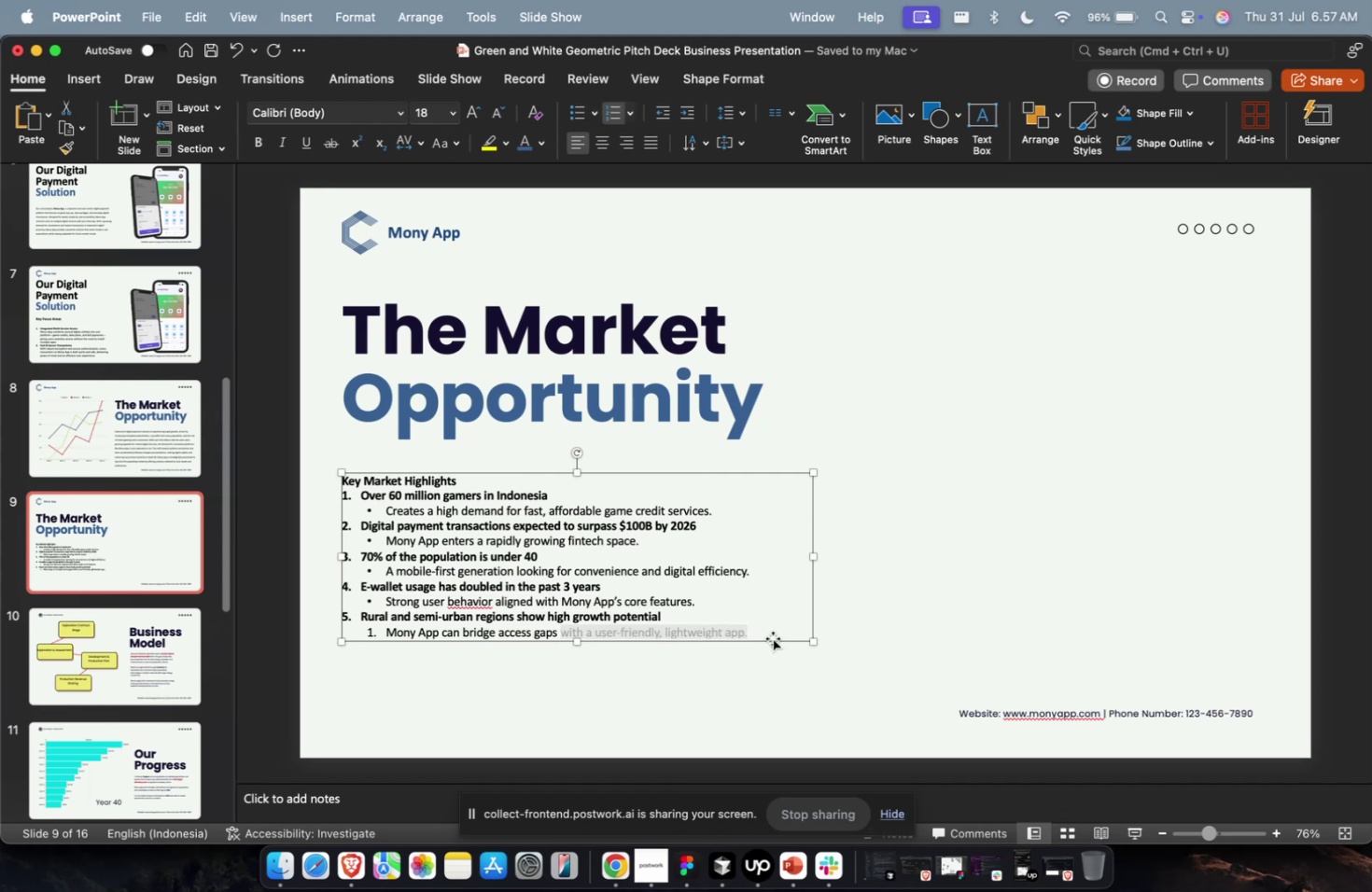 
key(Alt+Shift+ArrowLeft)
 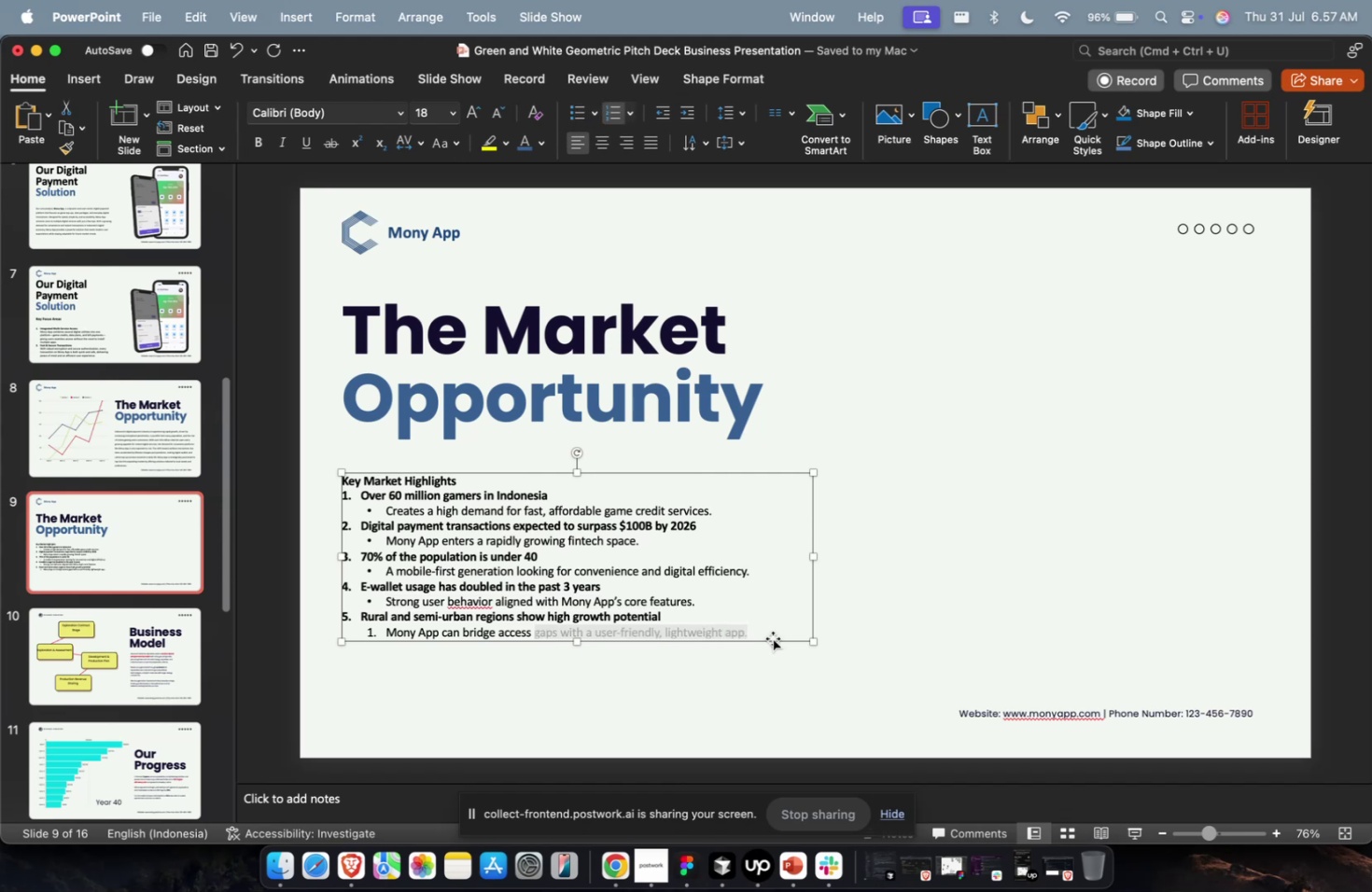 
key(Alt+Shift+ArrowLeft)
 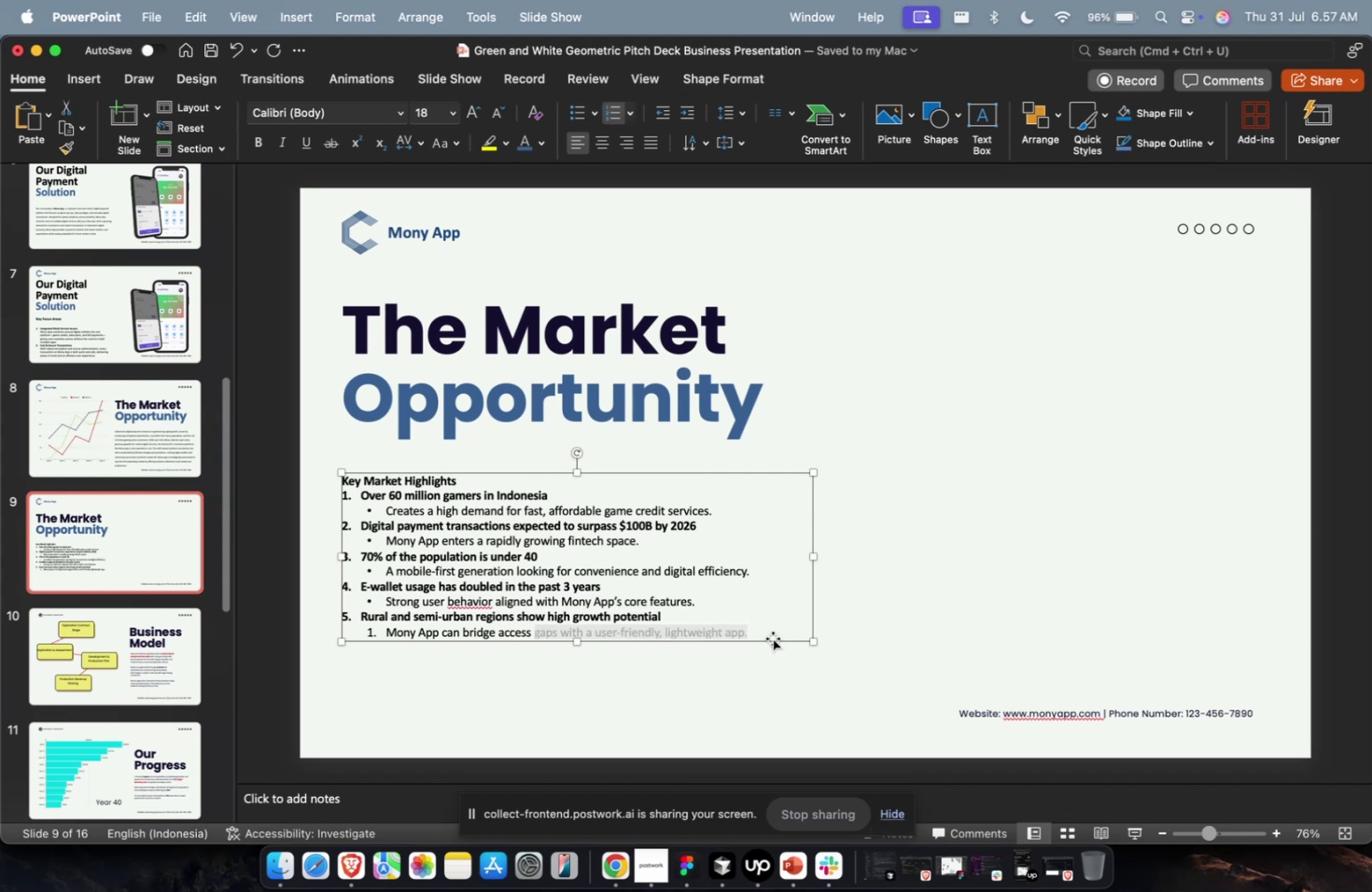 
key(Alt+Shift+ArrowLeft)
 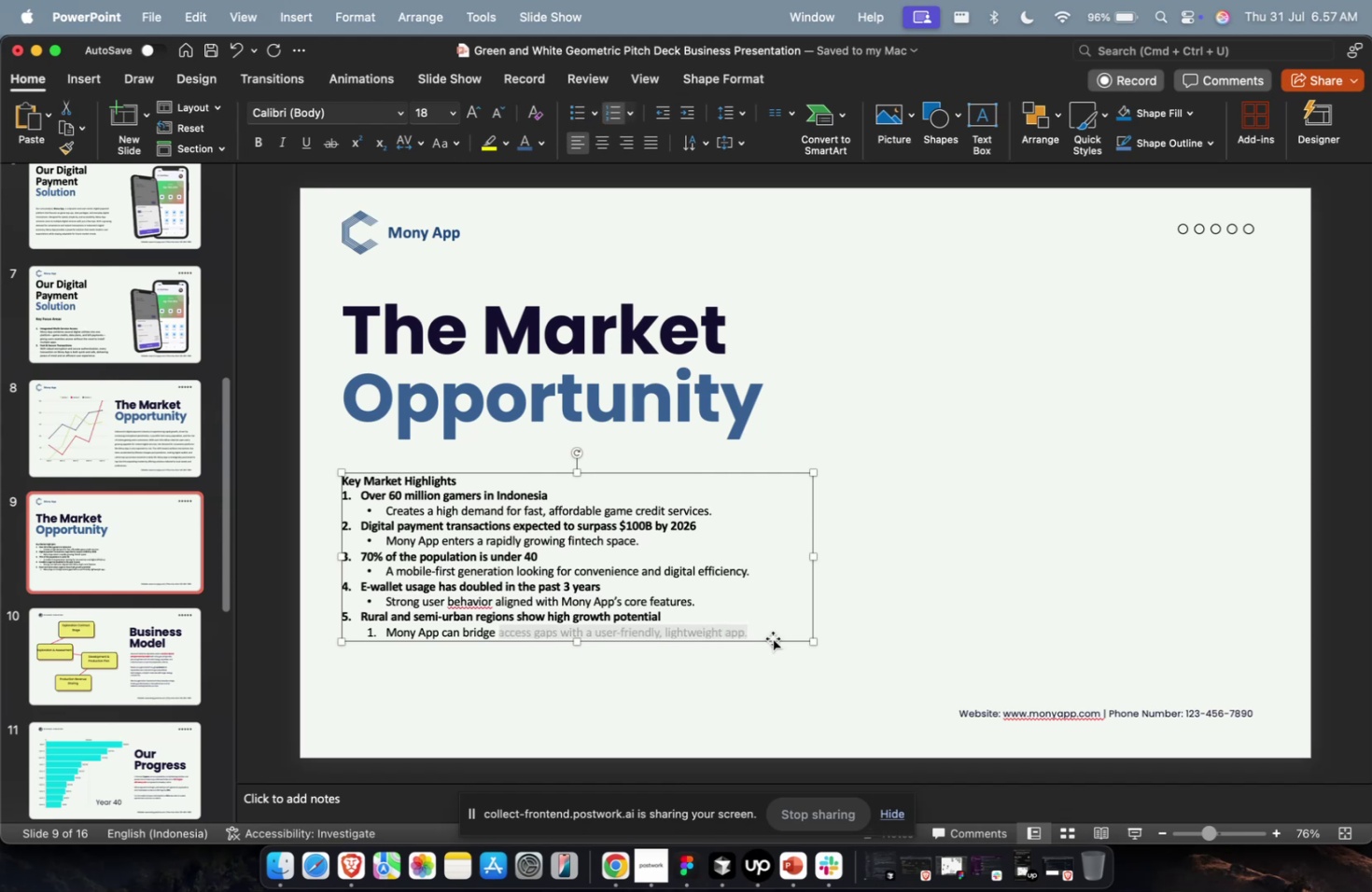 
key(Alt+Shift+ArrowLeft)
 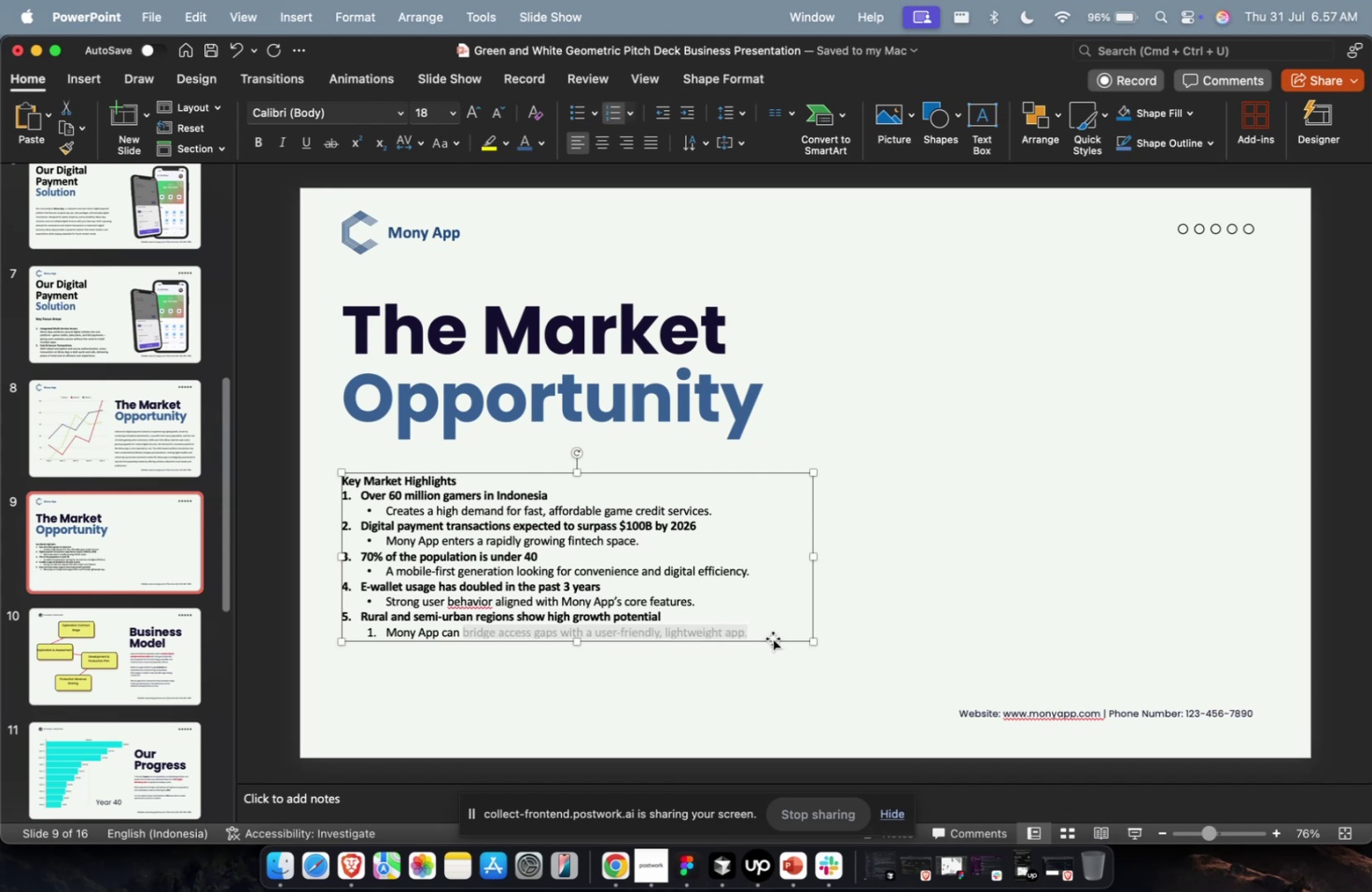 
key(Alt+Shift+ArrowLeft)
 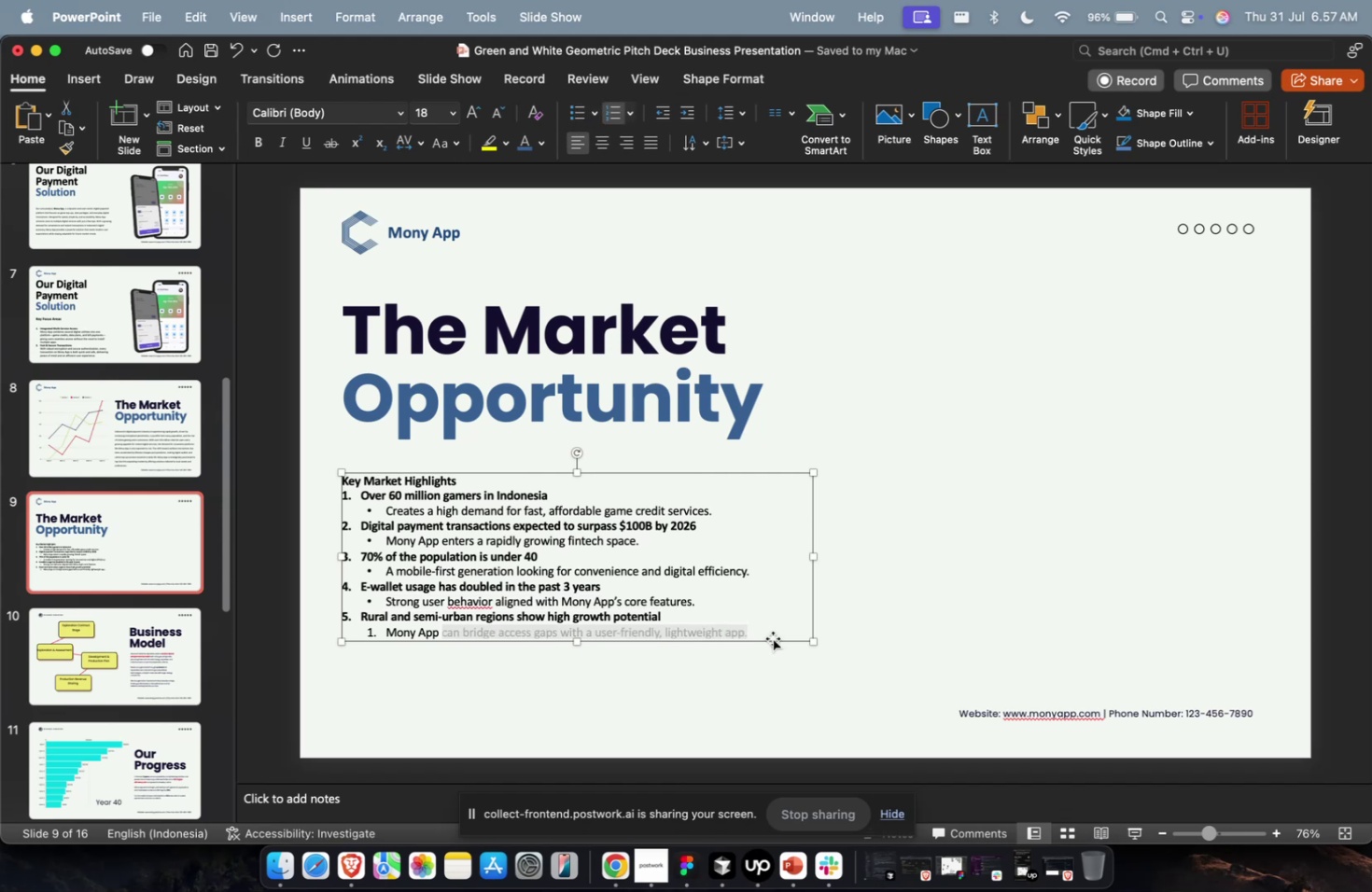 
key(Alt+Shift+ArrowLeft)
 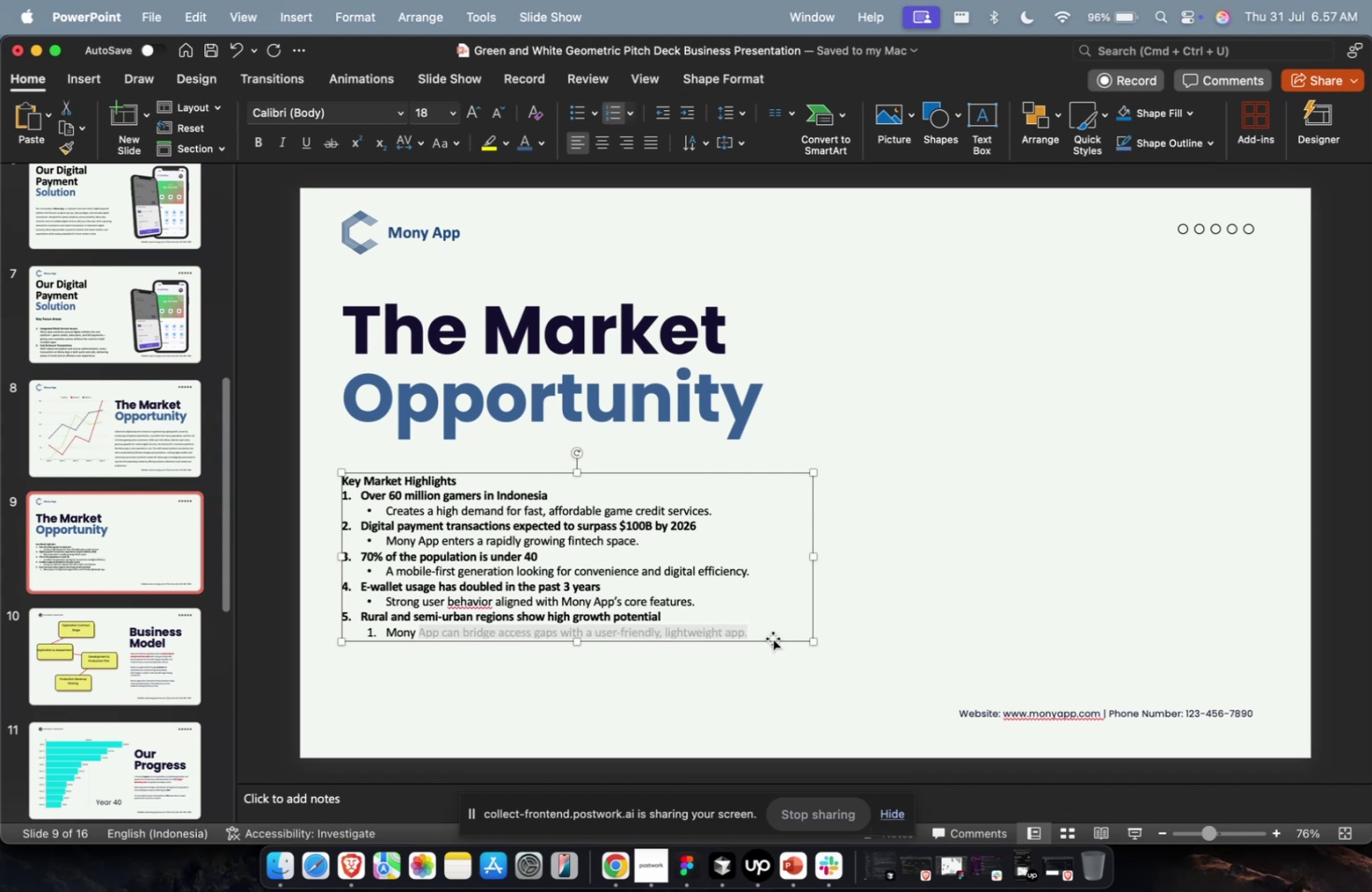 
key(Alt+Shift+ArrowLeft)
 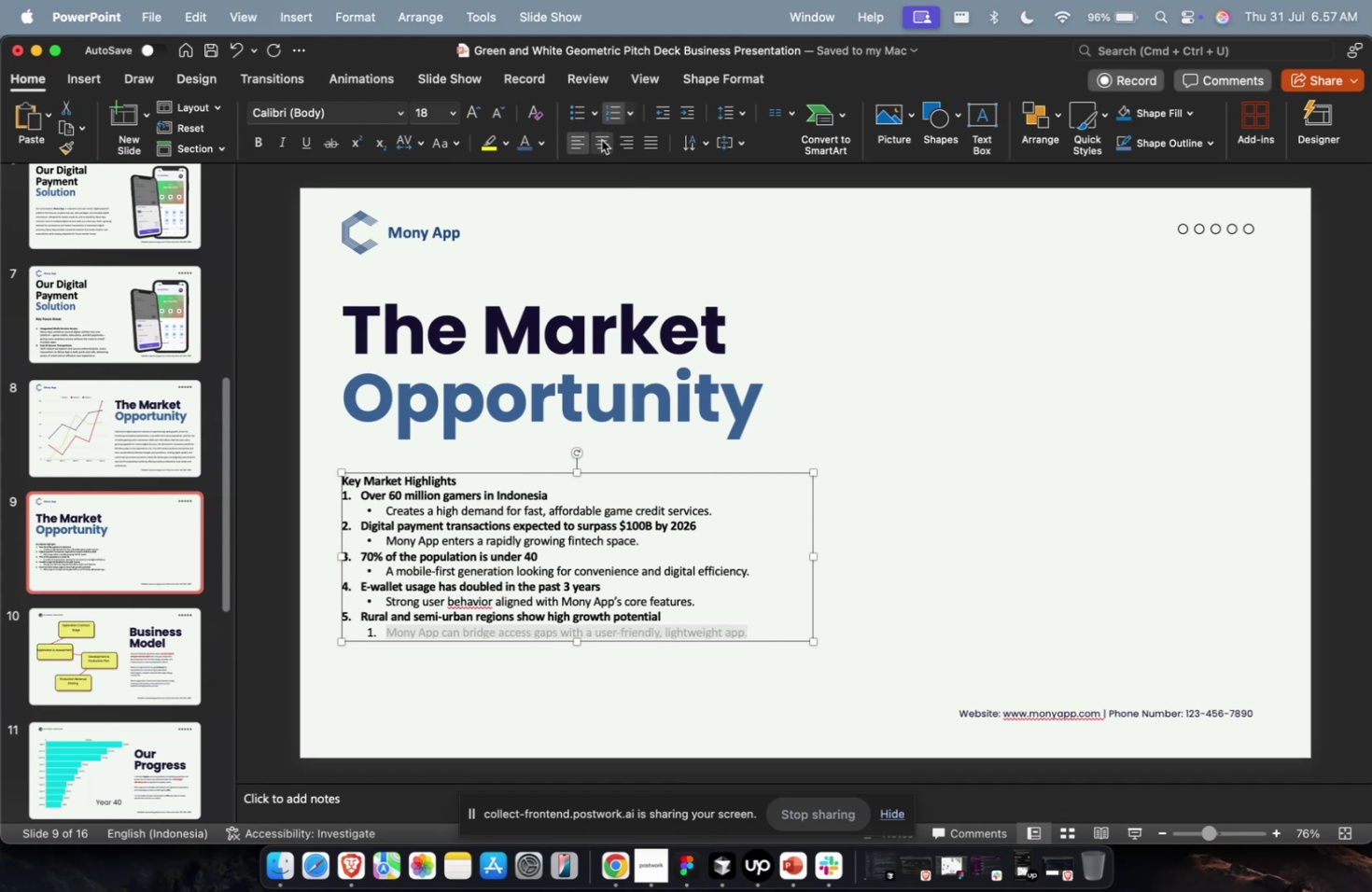 
left_click([572, 117])
 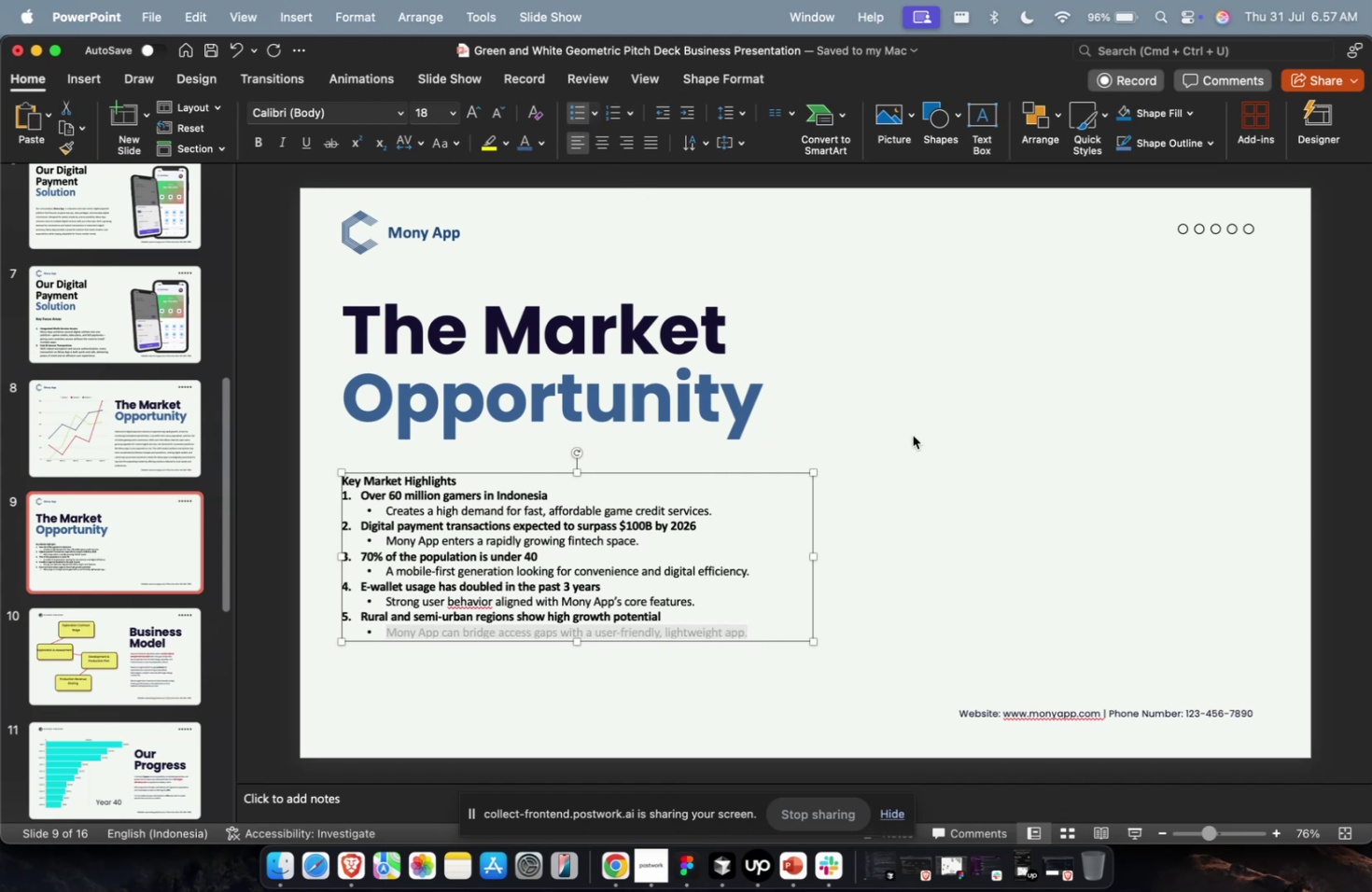 
left_click([912, 435])
 